 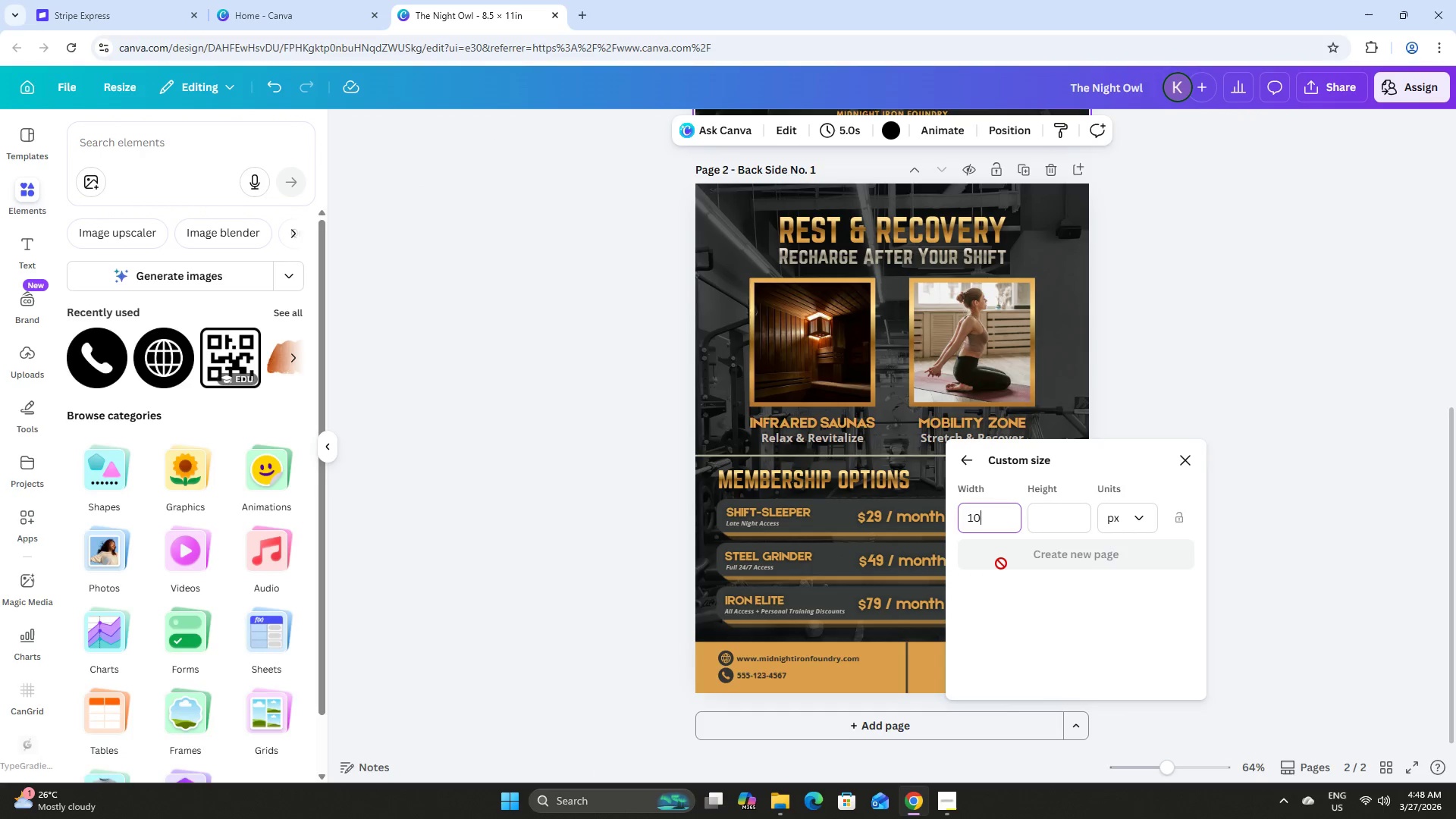 
key(Numpad0)
 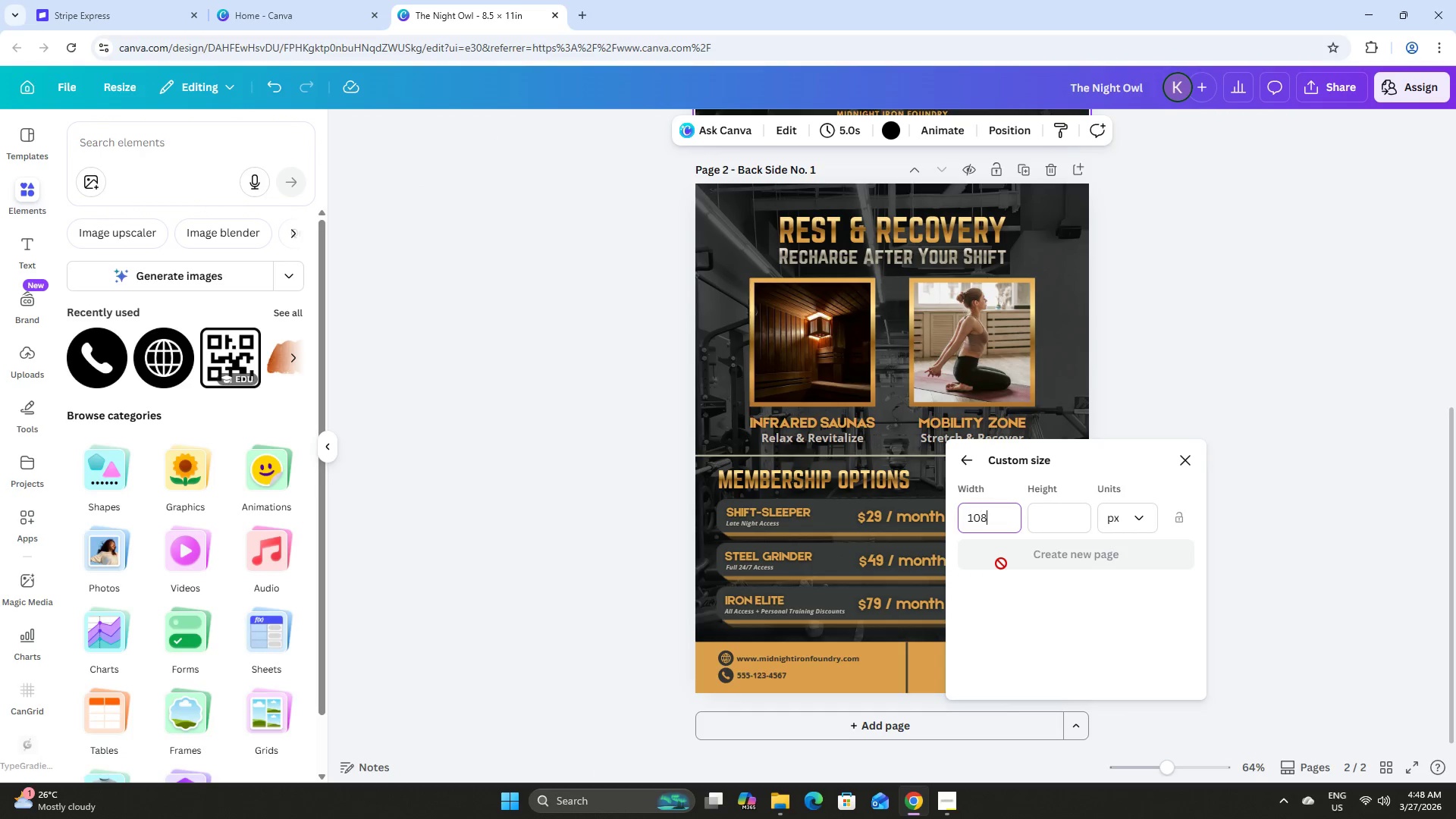 
key(Numpad8)
 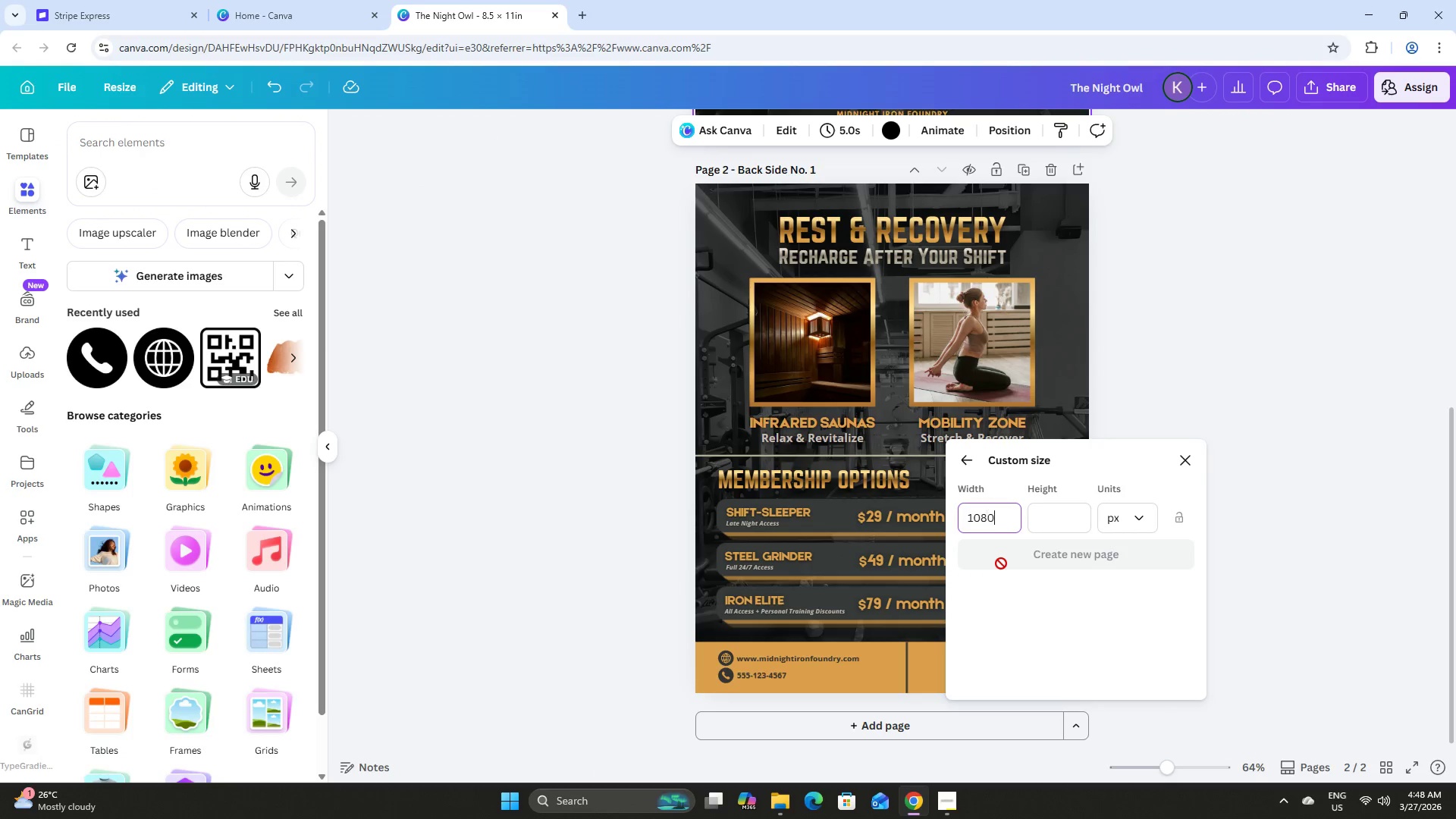 
key(Numpad0)
 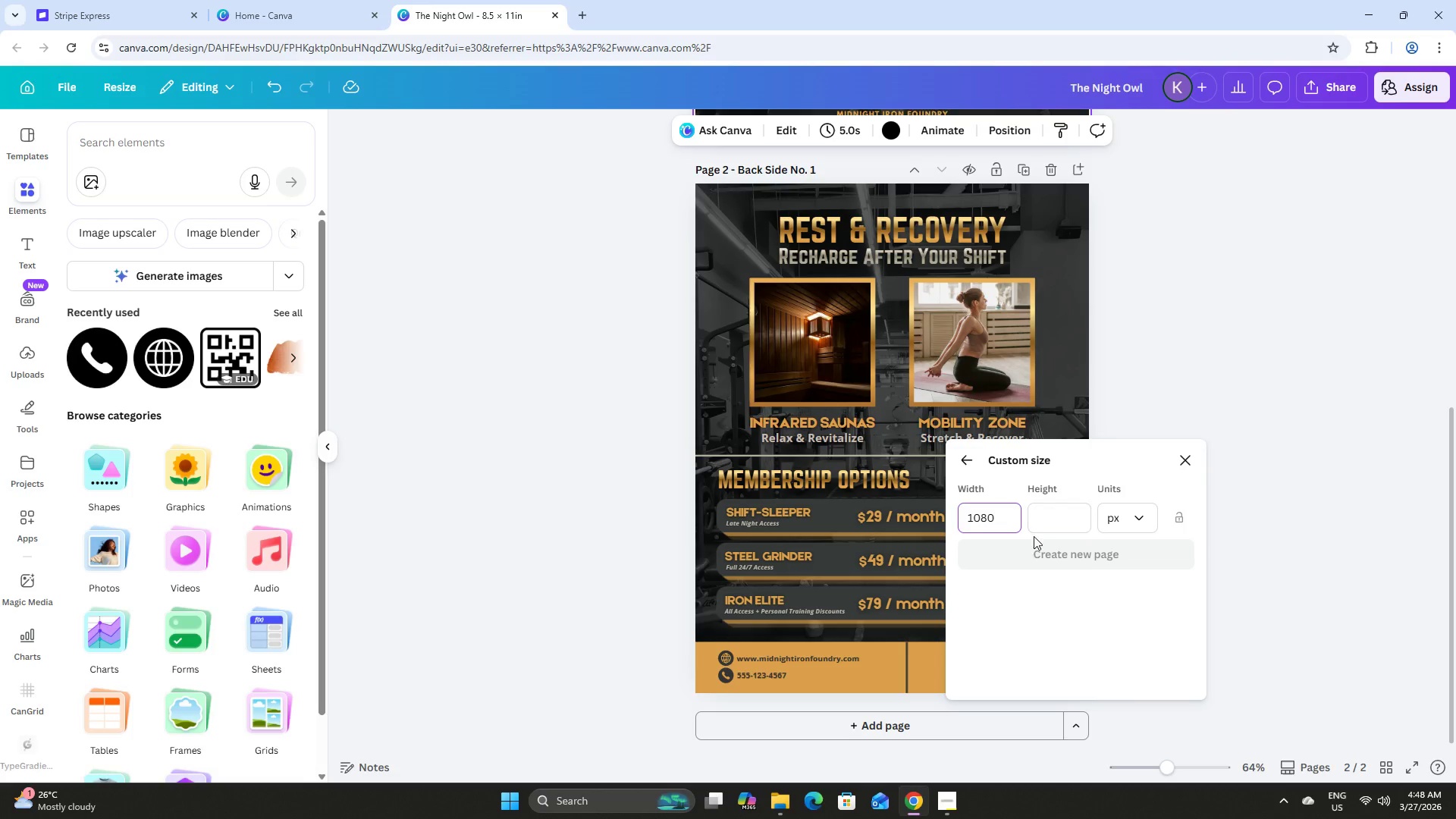 
left_click([1045, 526])
 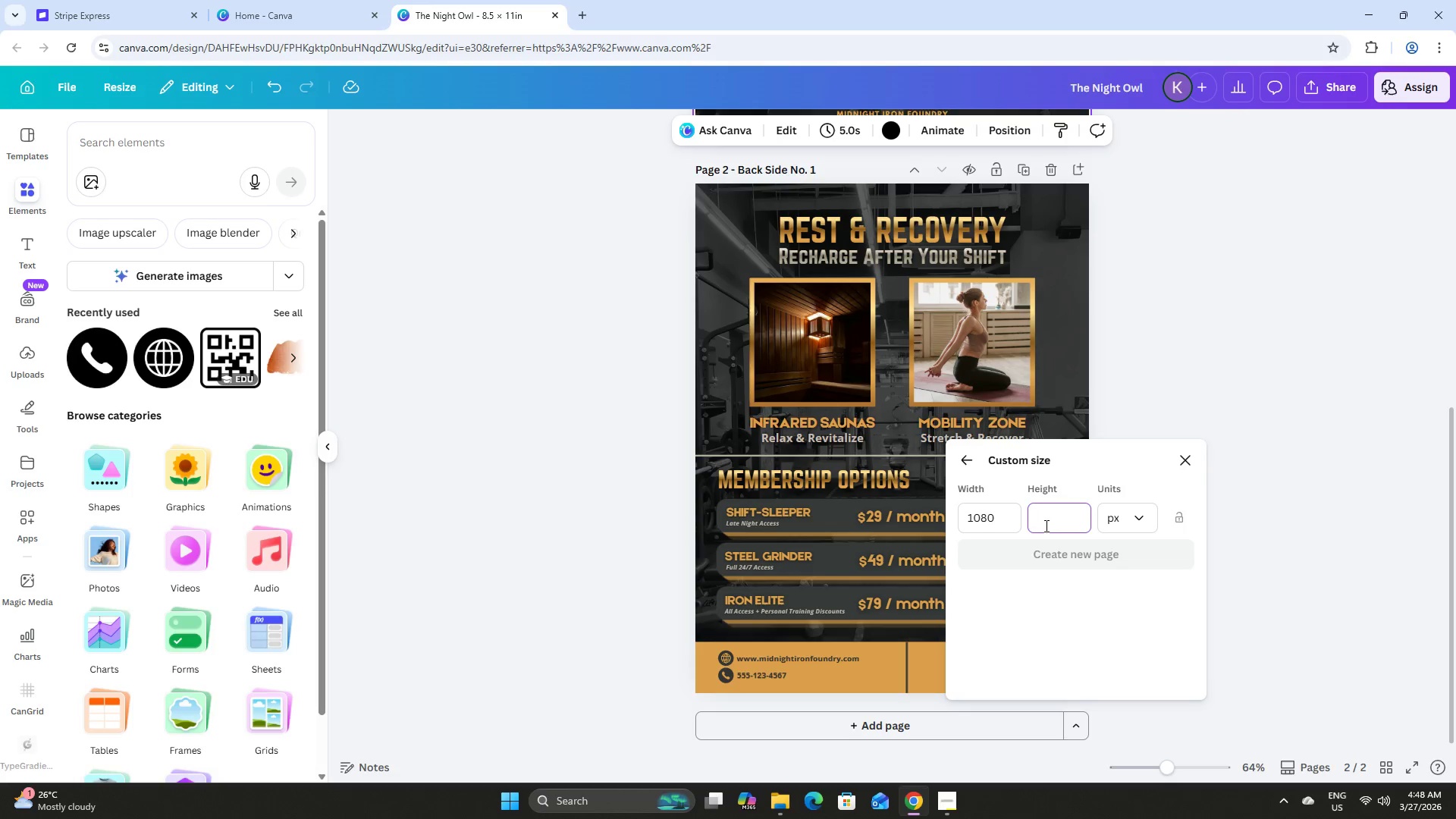 
key(Numpad1)
 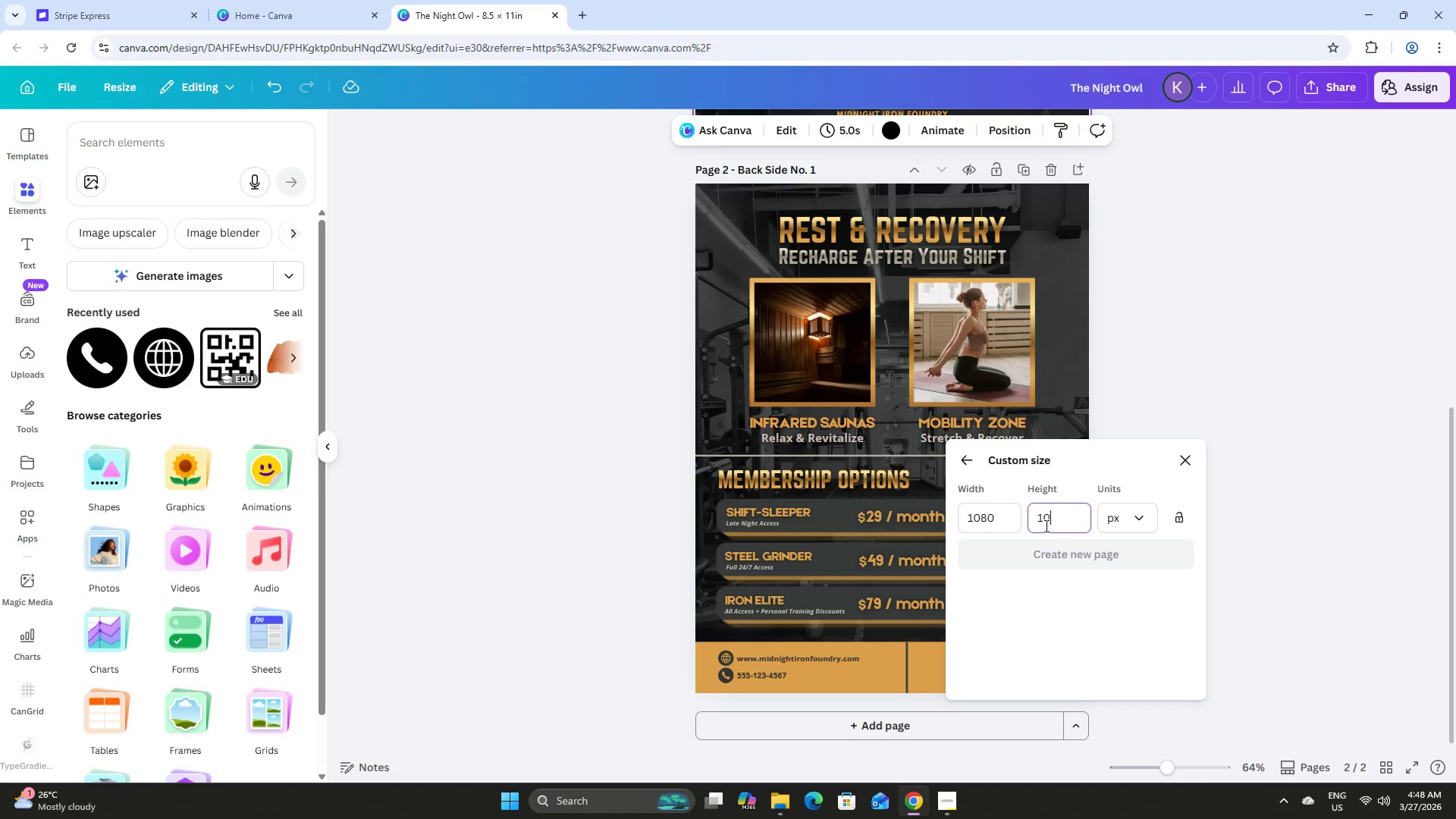 
key(Numpad0)
 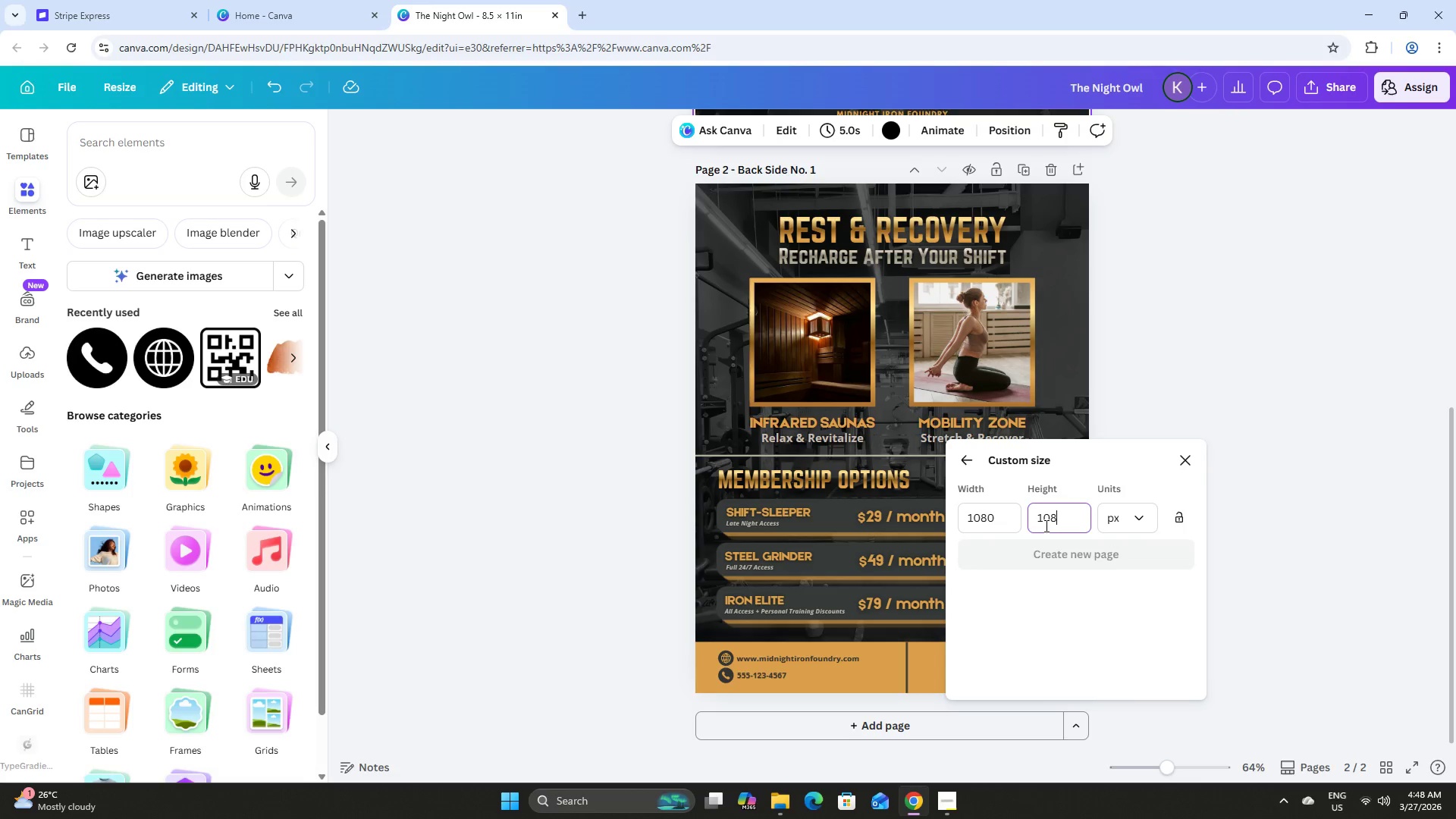 
key(Numpad8)
 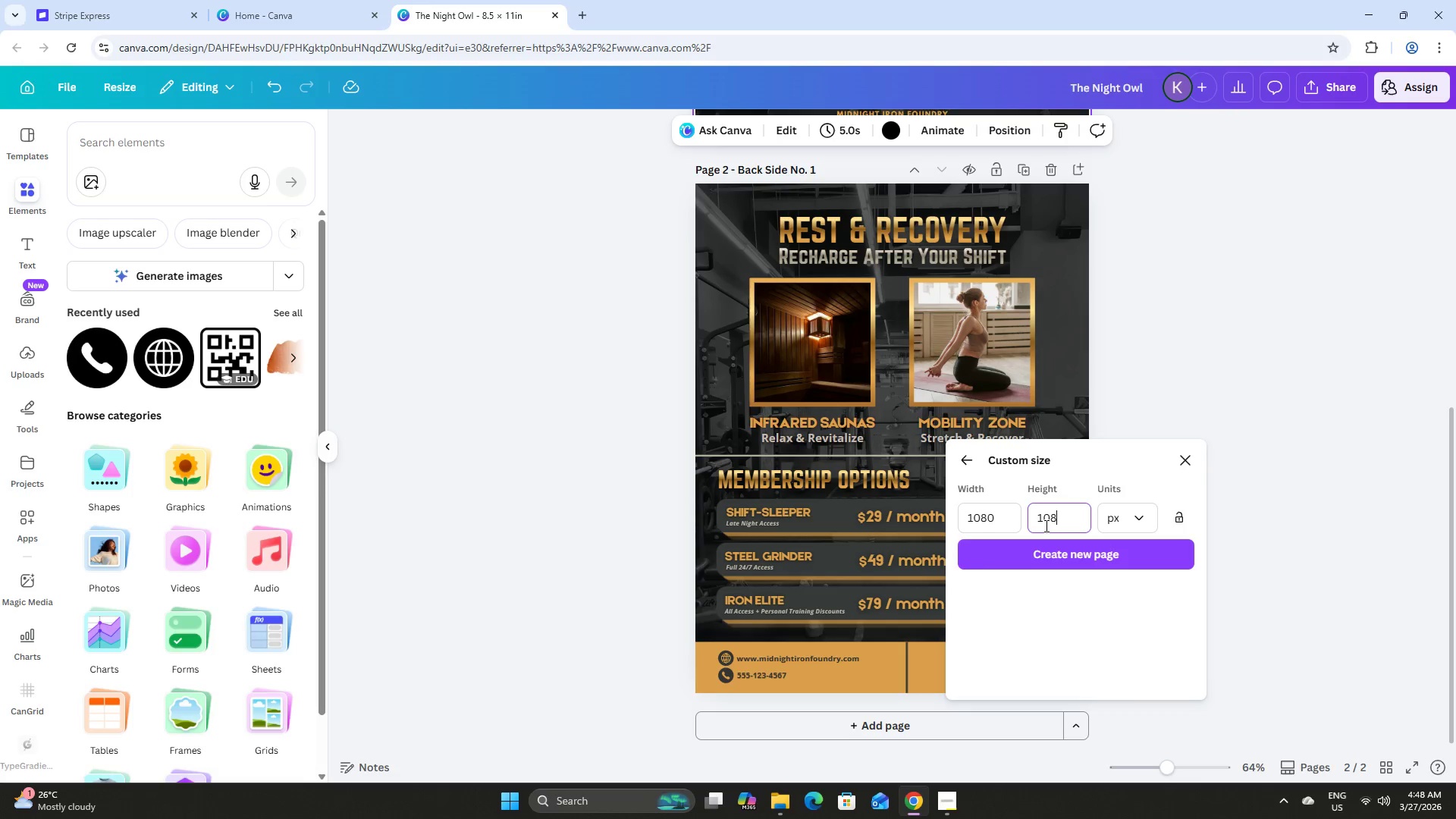 
key(Numpad0)
 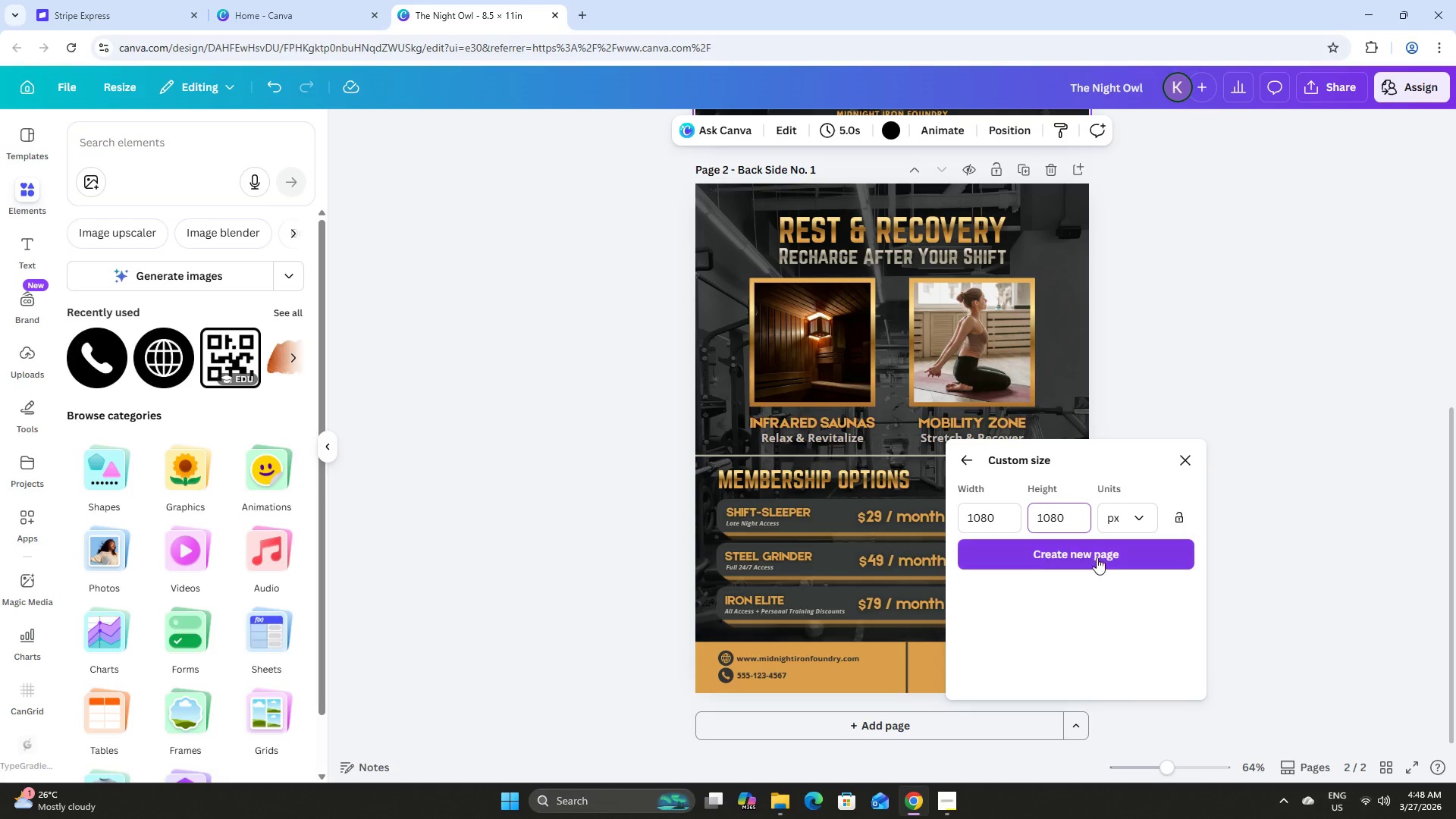 
left_click([1106, 561])
 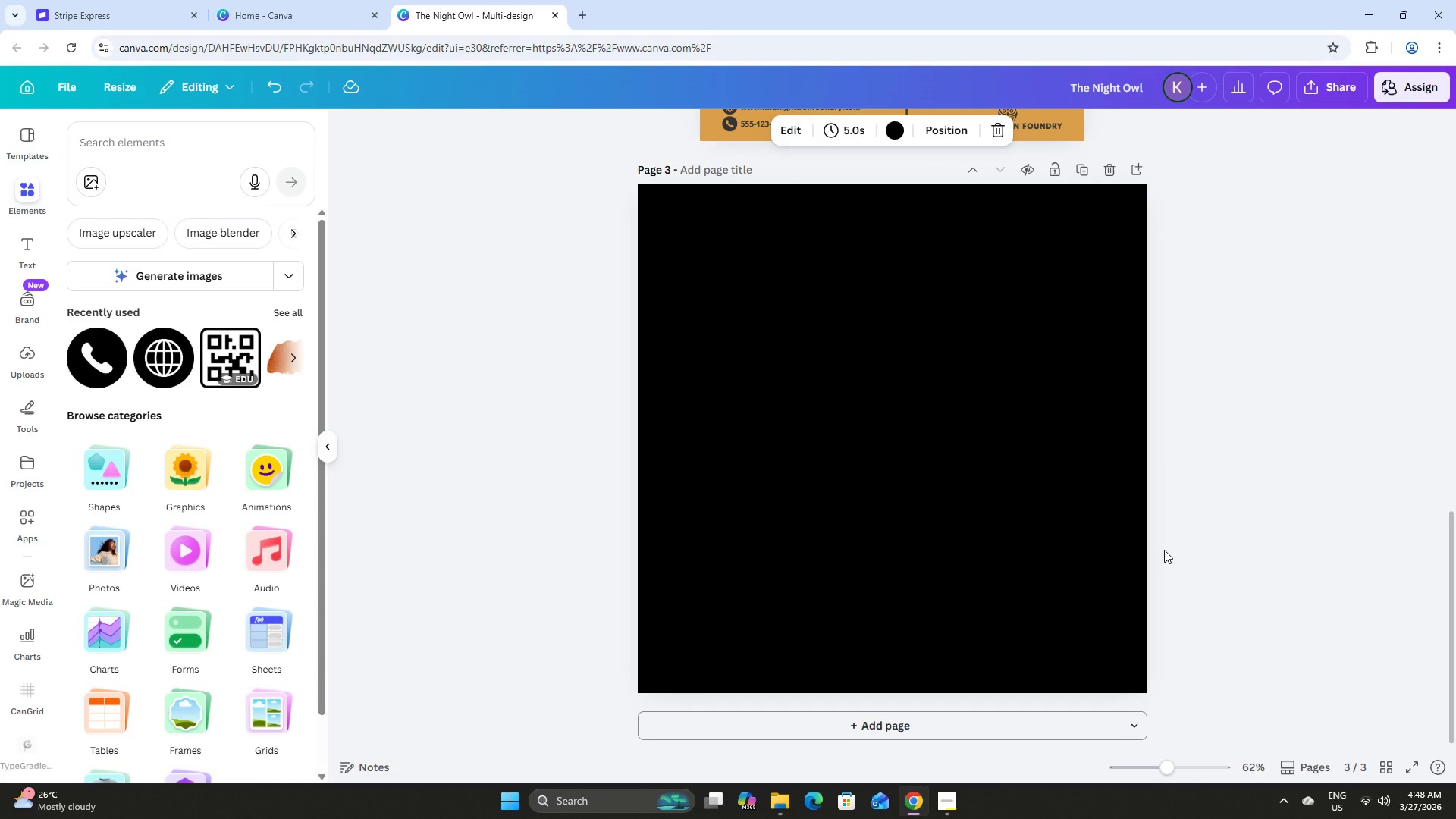 
scroll: coordinate [1163, 548], scroll_direction: up, amount: 20.0
 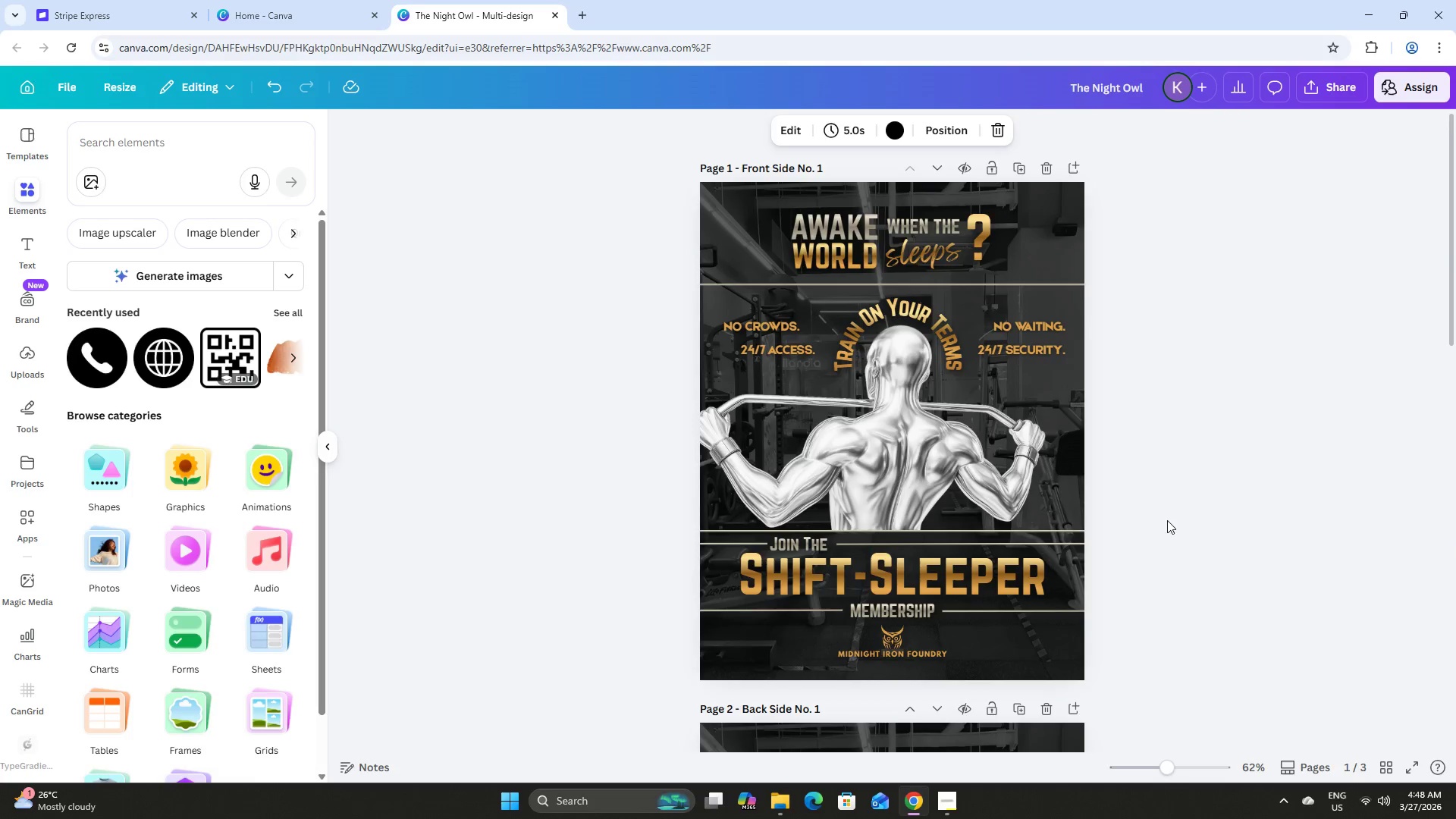 
scroll: coordinate [1182, 512], scroll_direction: down, amount: 15.0
 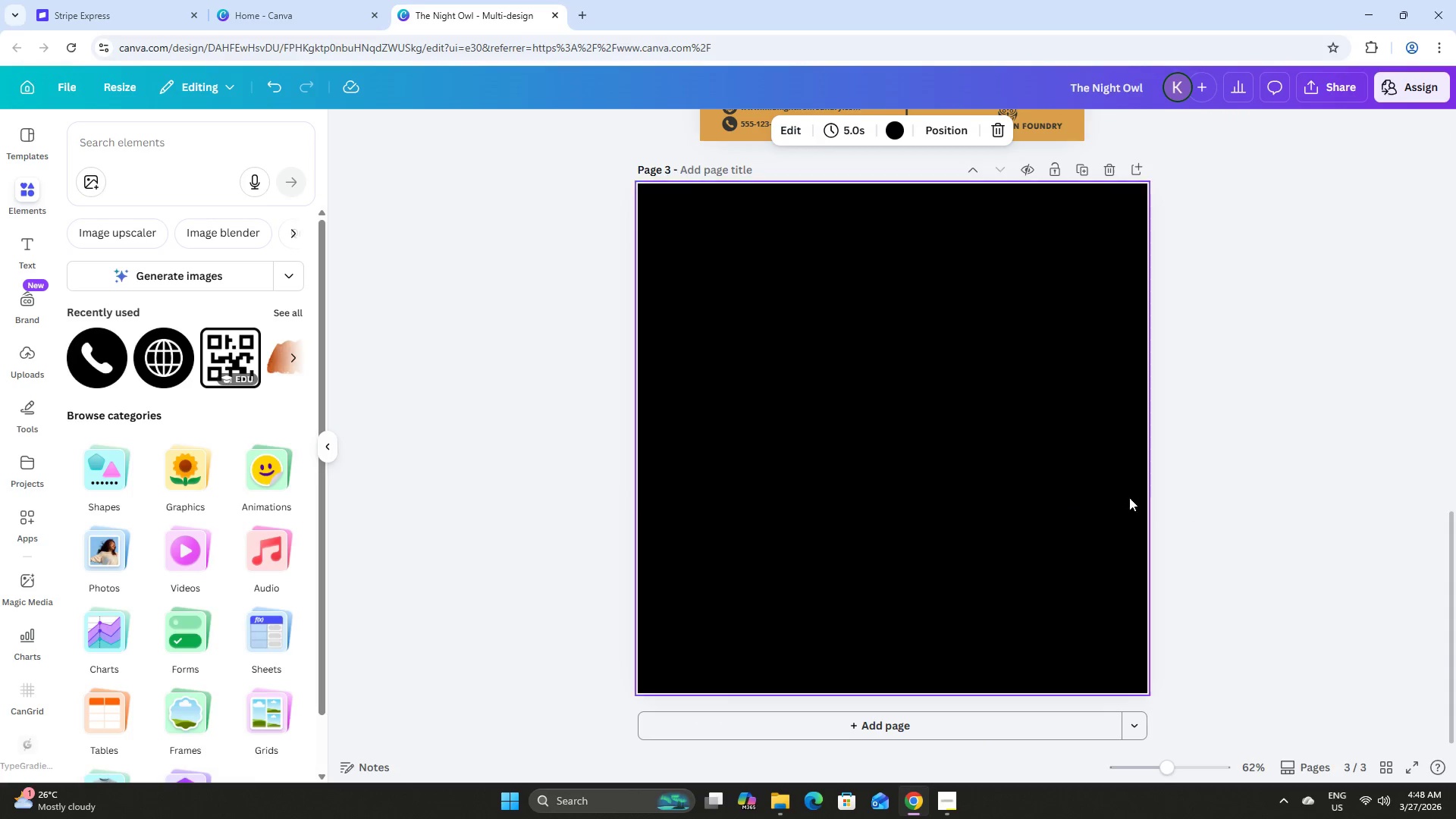 
scroll: coordinate [1072, 399], scroll_direction: up, amount: 18.0
 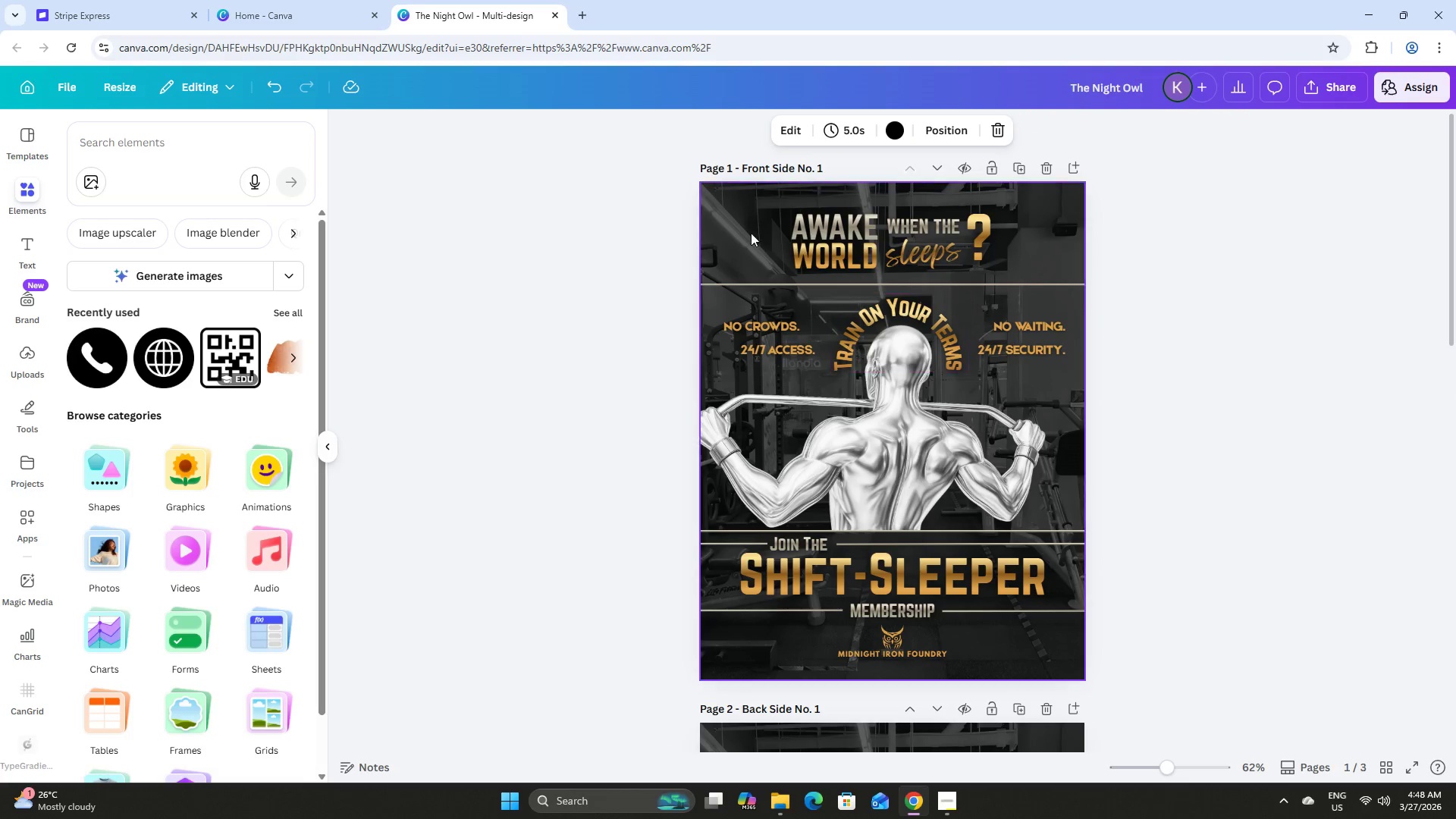 
left_click([746, 228])
 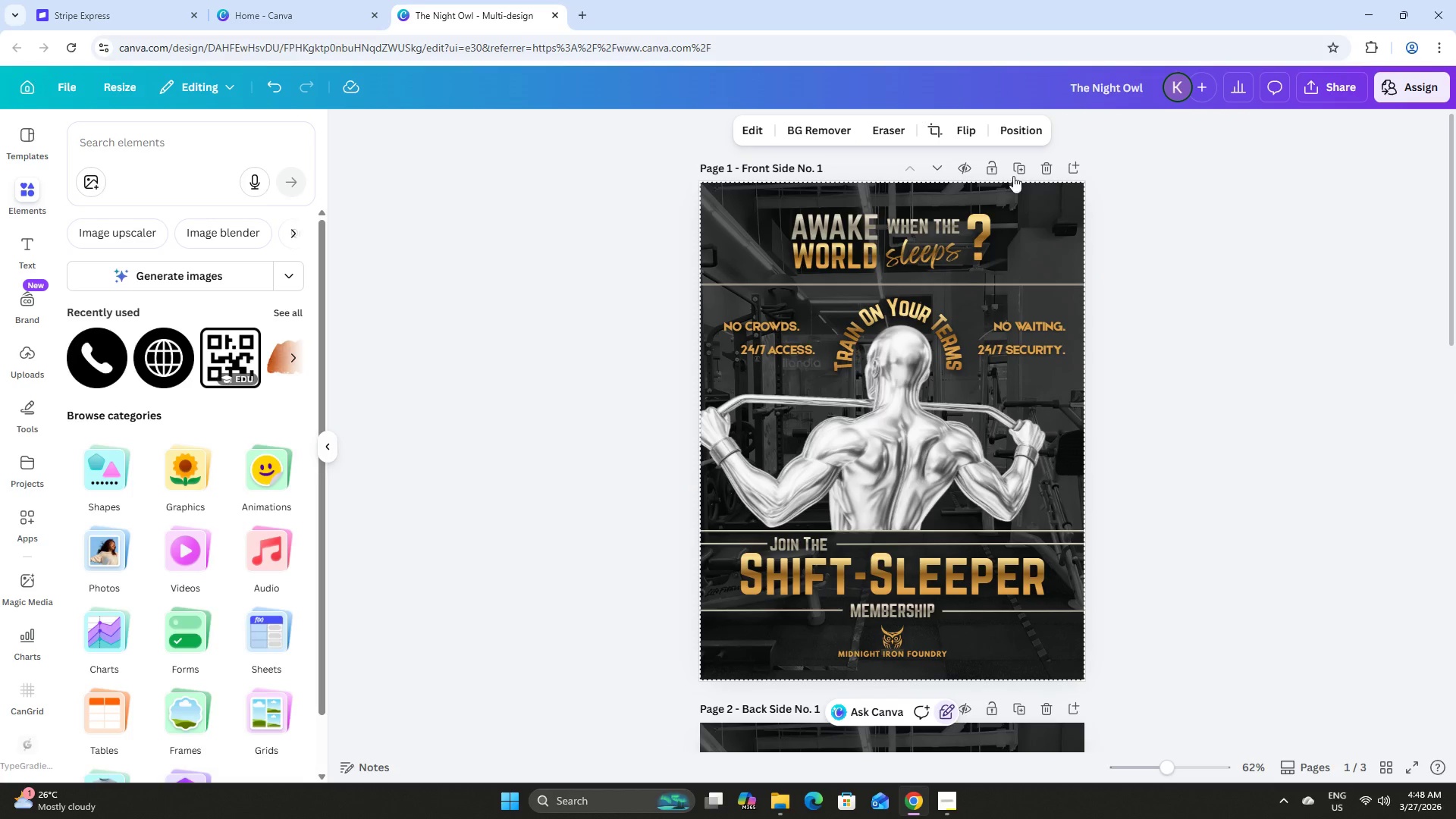 
left_click([761, 198])
 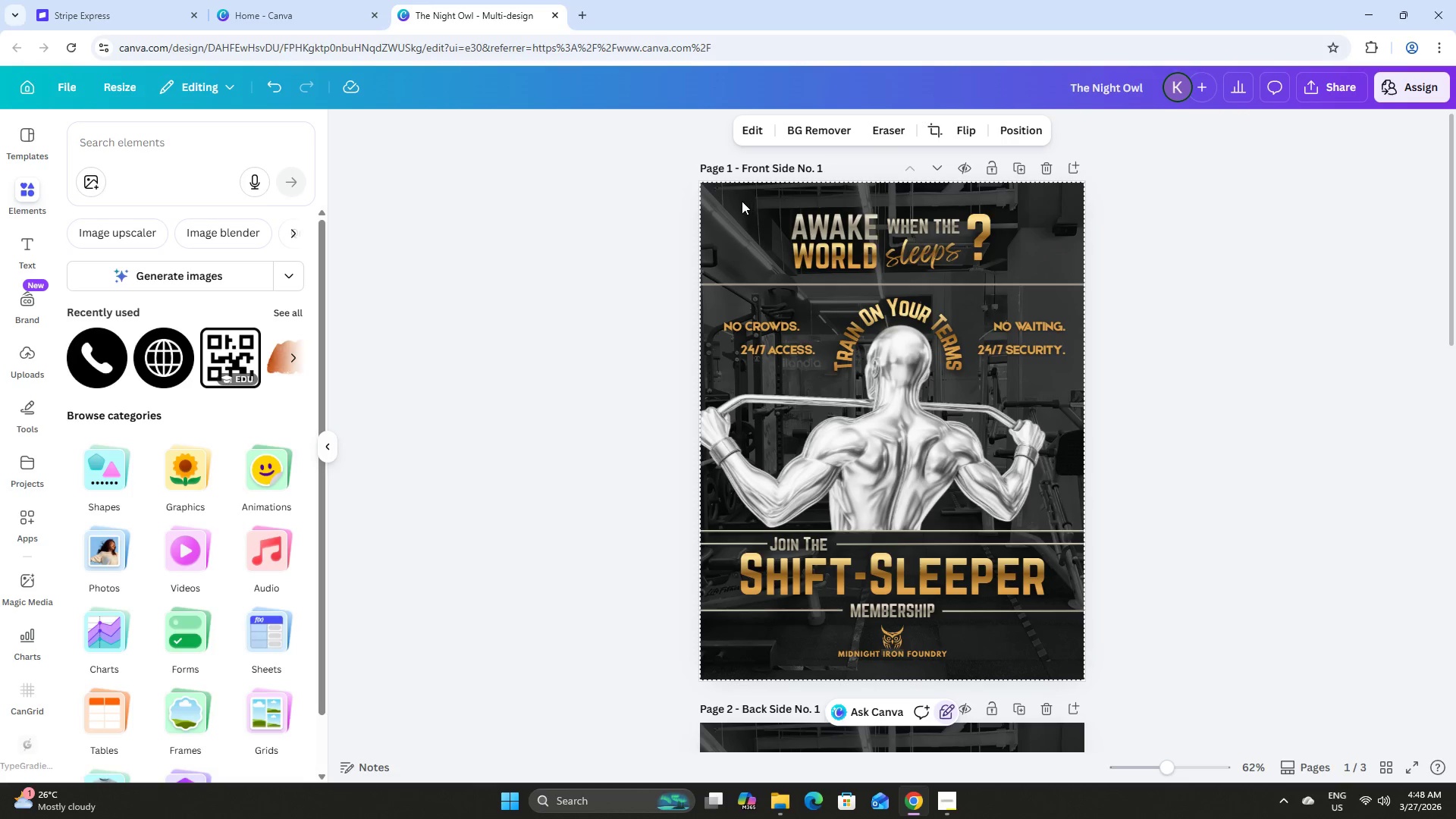 
left_click([742, 201])
 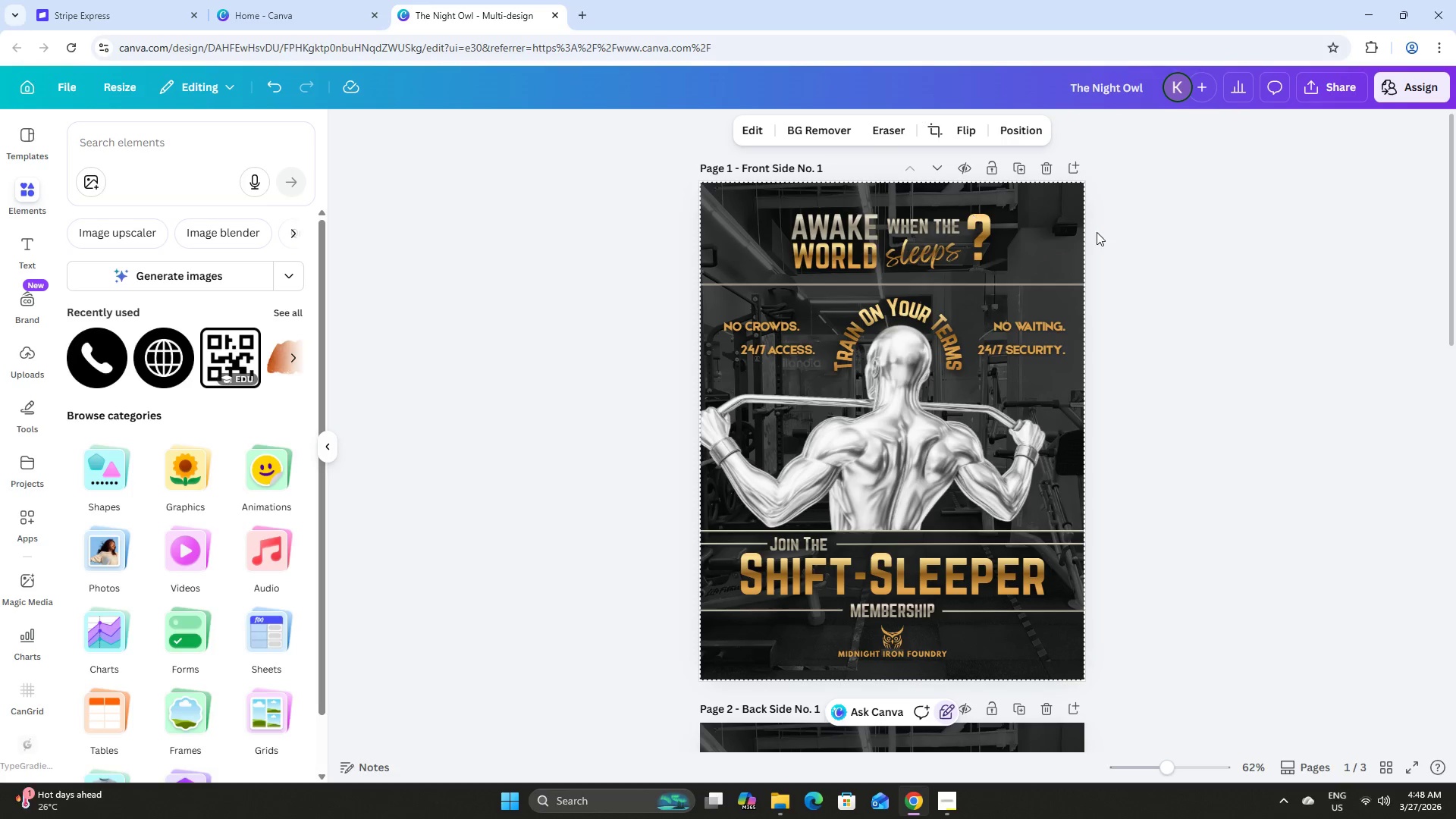 
scroll: coordinate [1134, 241], scroll_direction: up, amount: 4.0
 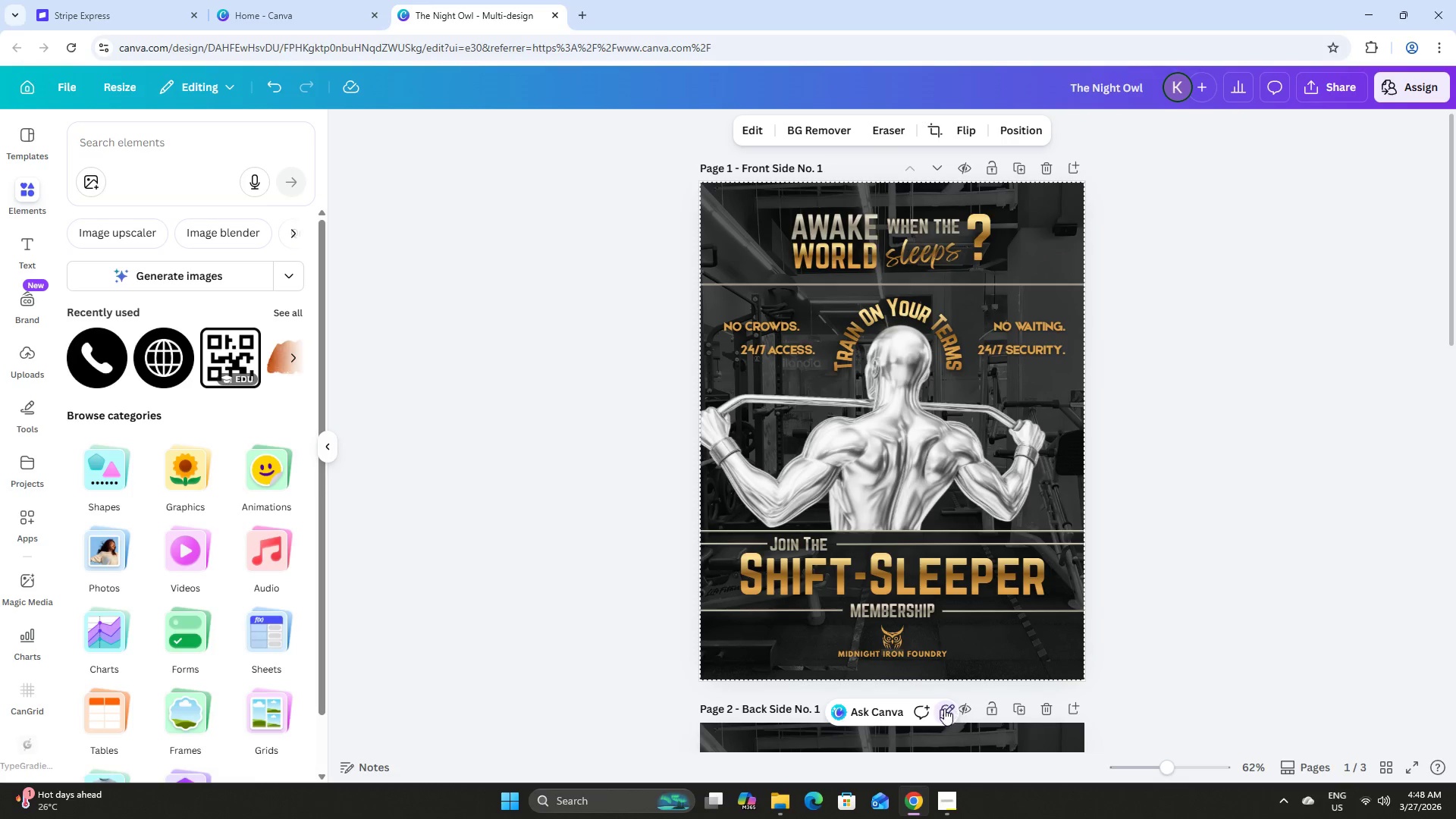 
double_click([946, 709])
 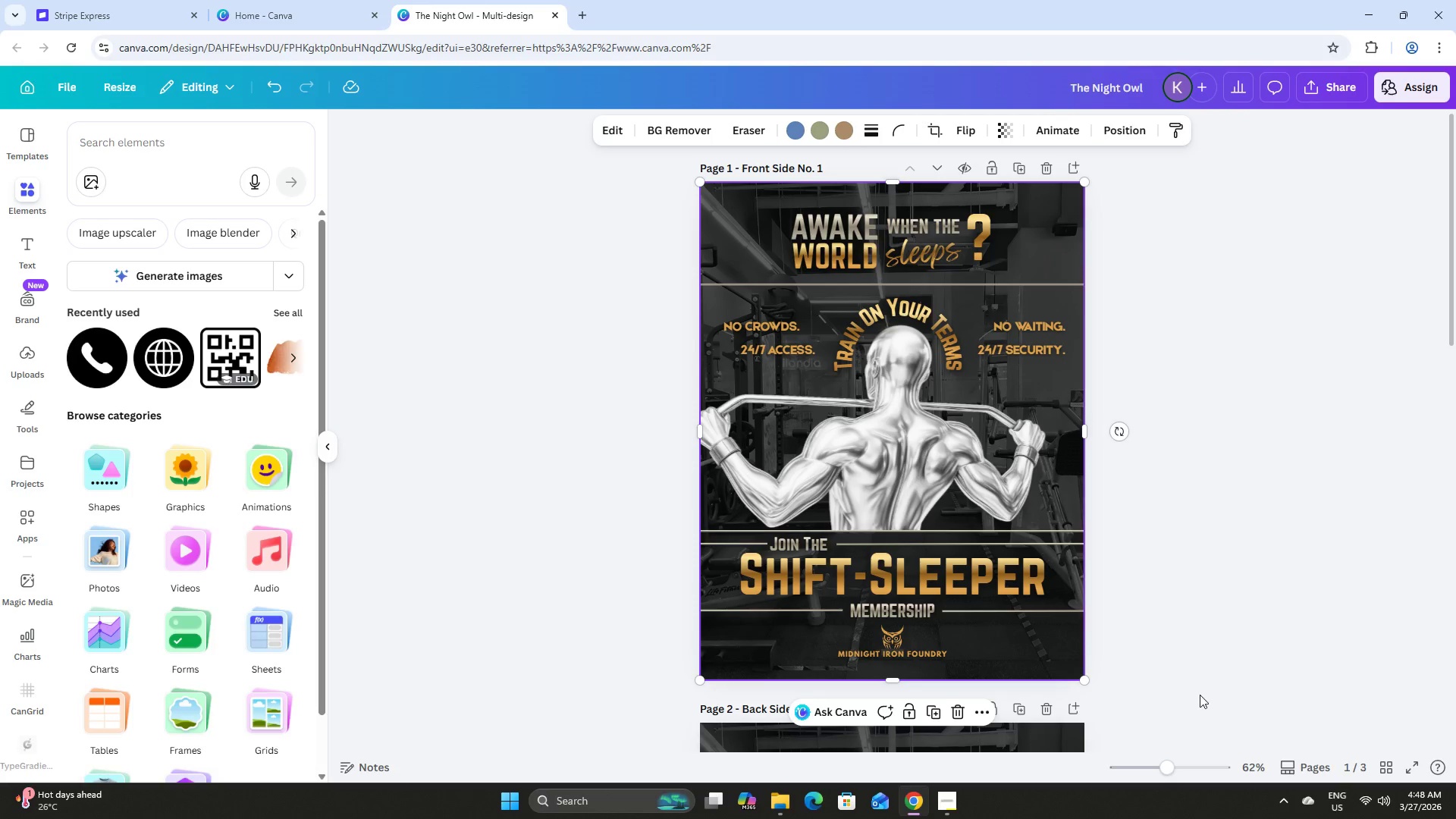 
left_click_drag(start_coordinate=[1197, 701], to_coordinate=[648, 174])
 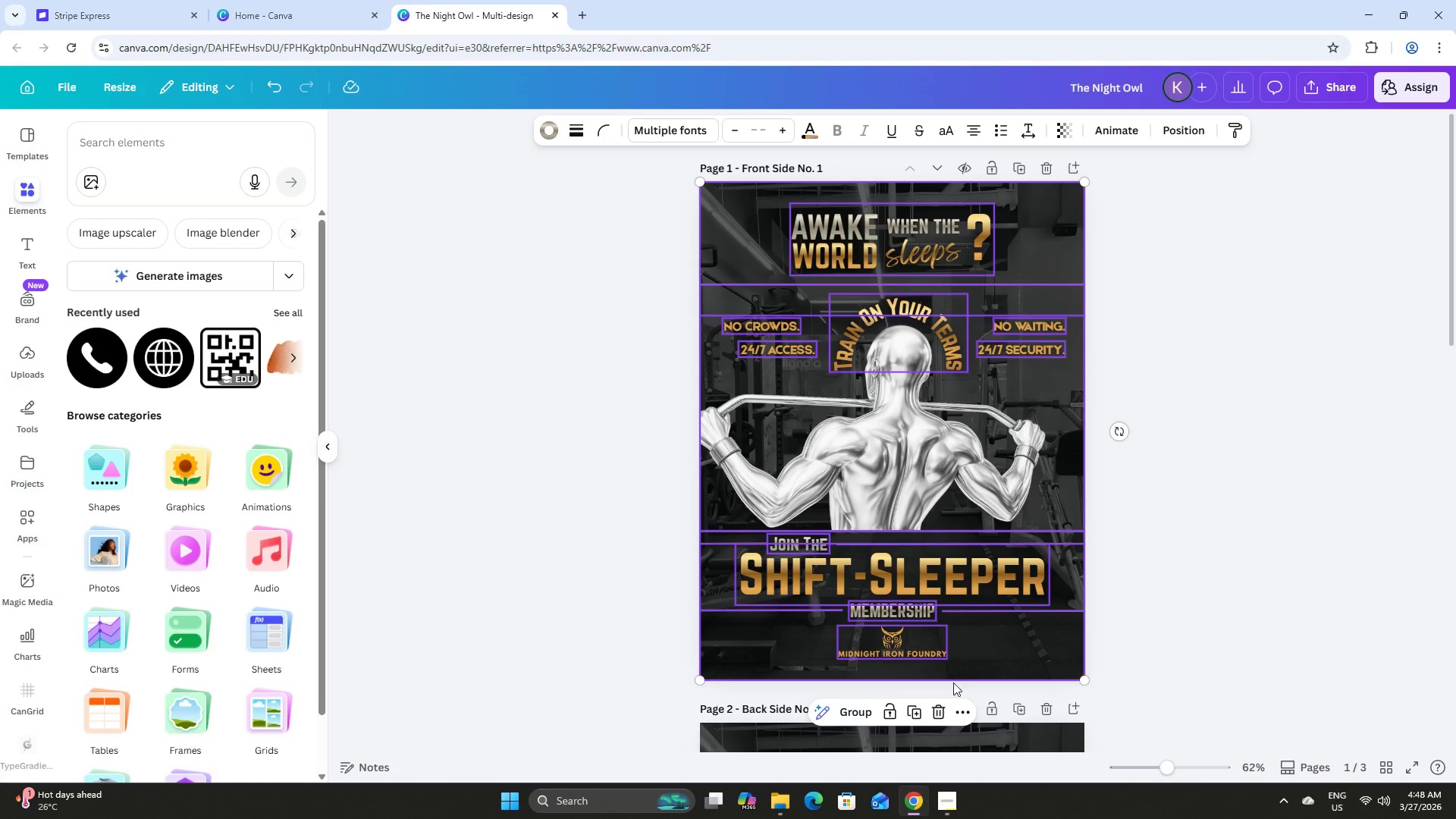 
left_click([915, 711])
 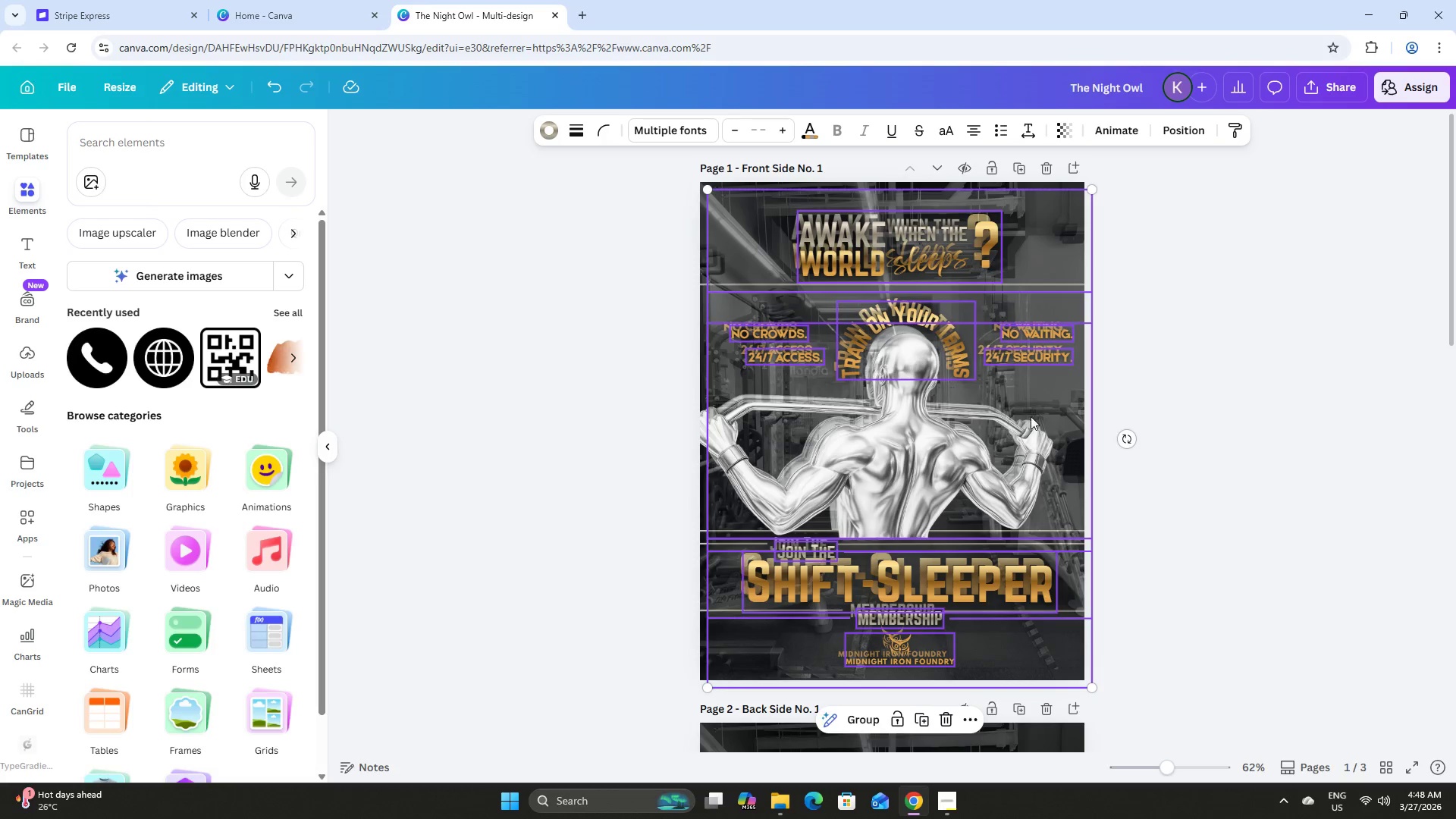 
left_click_drag(start_coordinate=[1040, 400], to_coordinate=[1055, 395])
 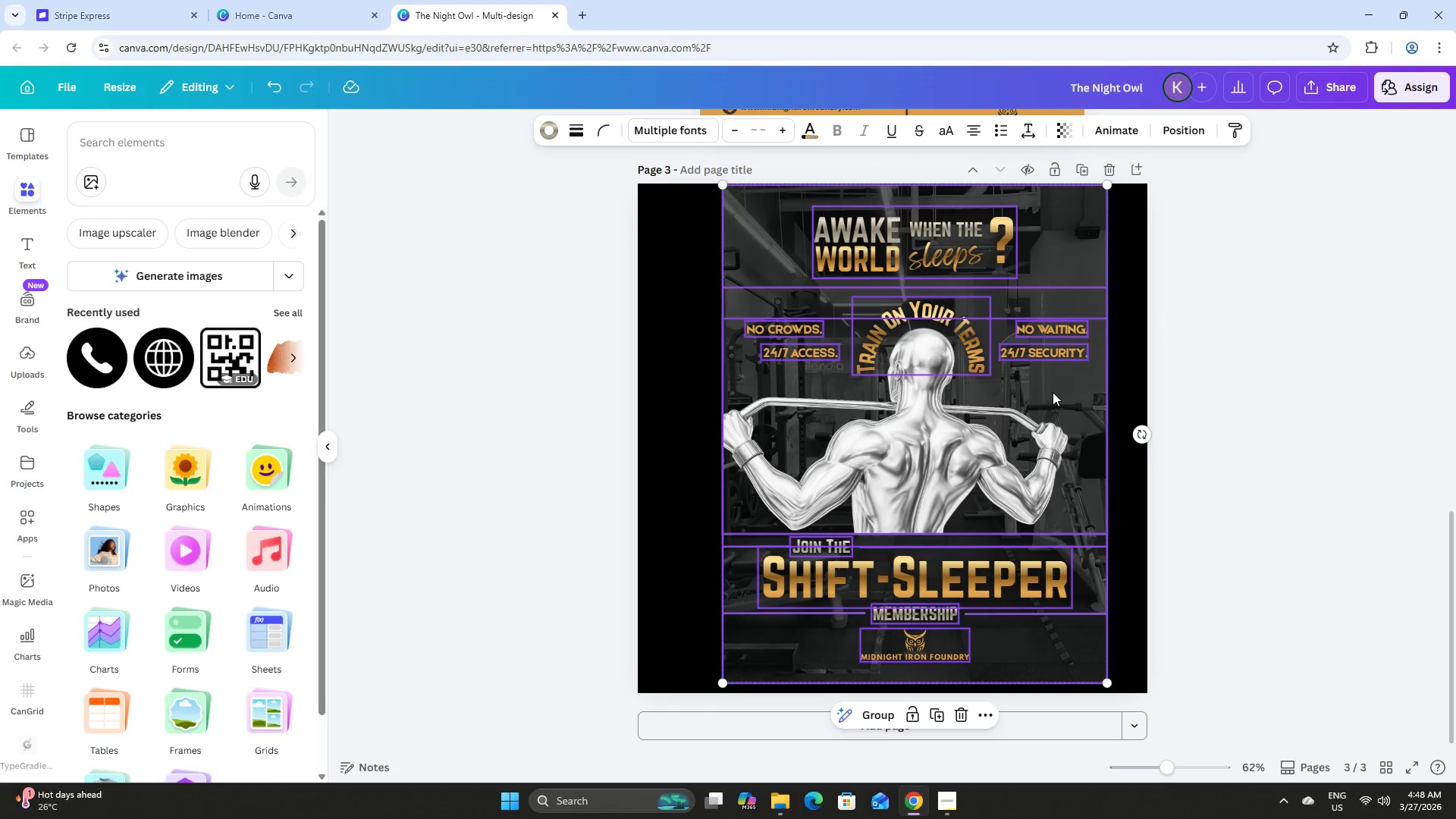 
scroll: coordinate [1172, 382], scroll_direction: down, amount: 15.0
 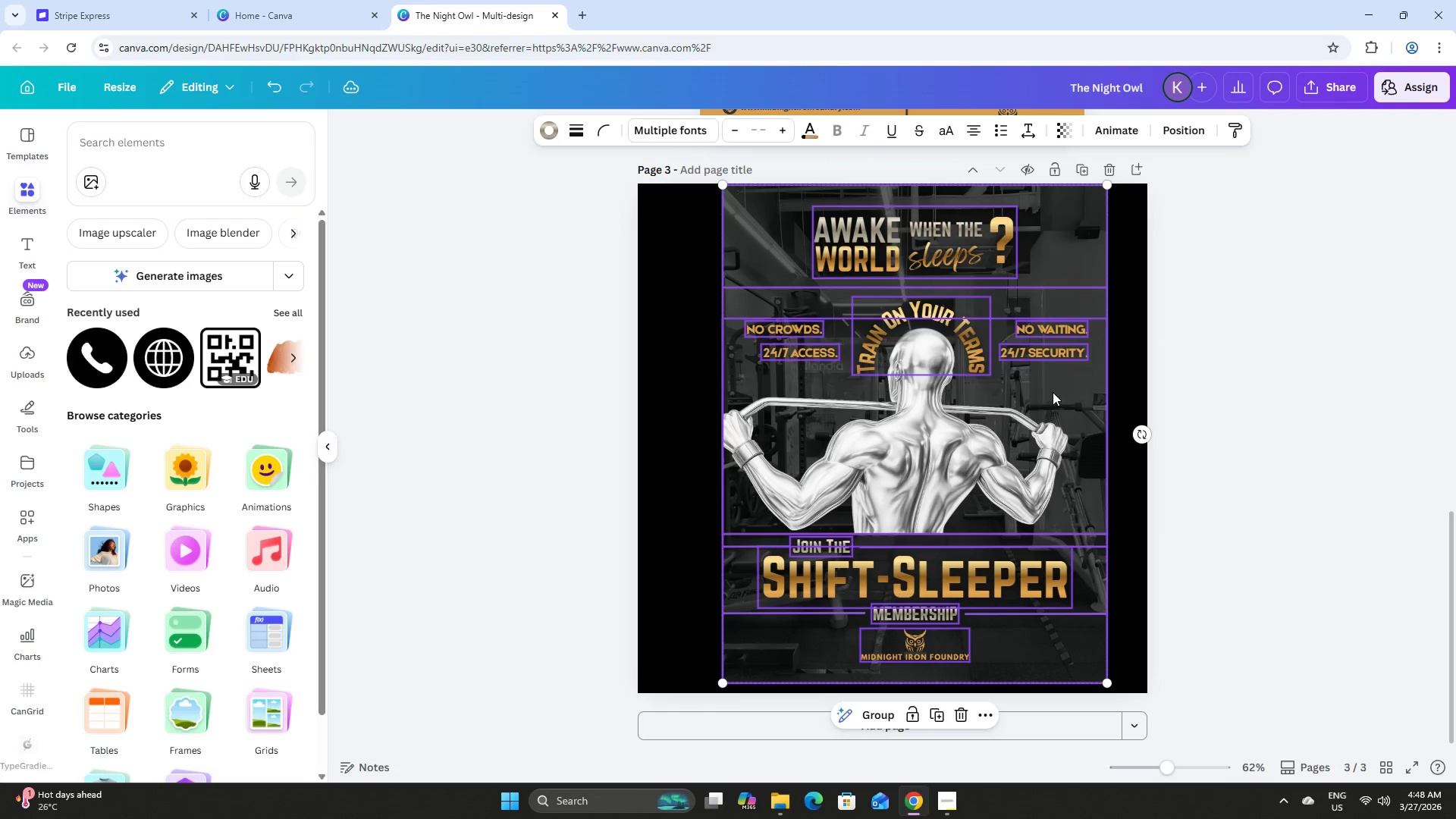 
left_click_drag(start_coordinate=[1054, 391], to_coordinate=[1034, 388])
 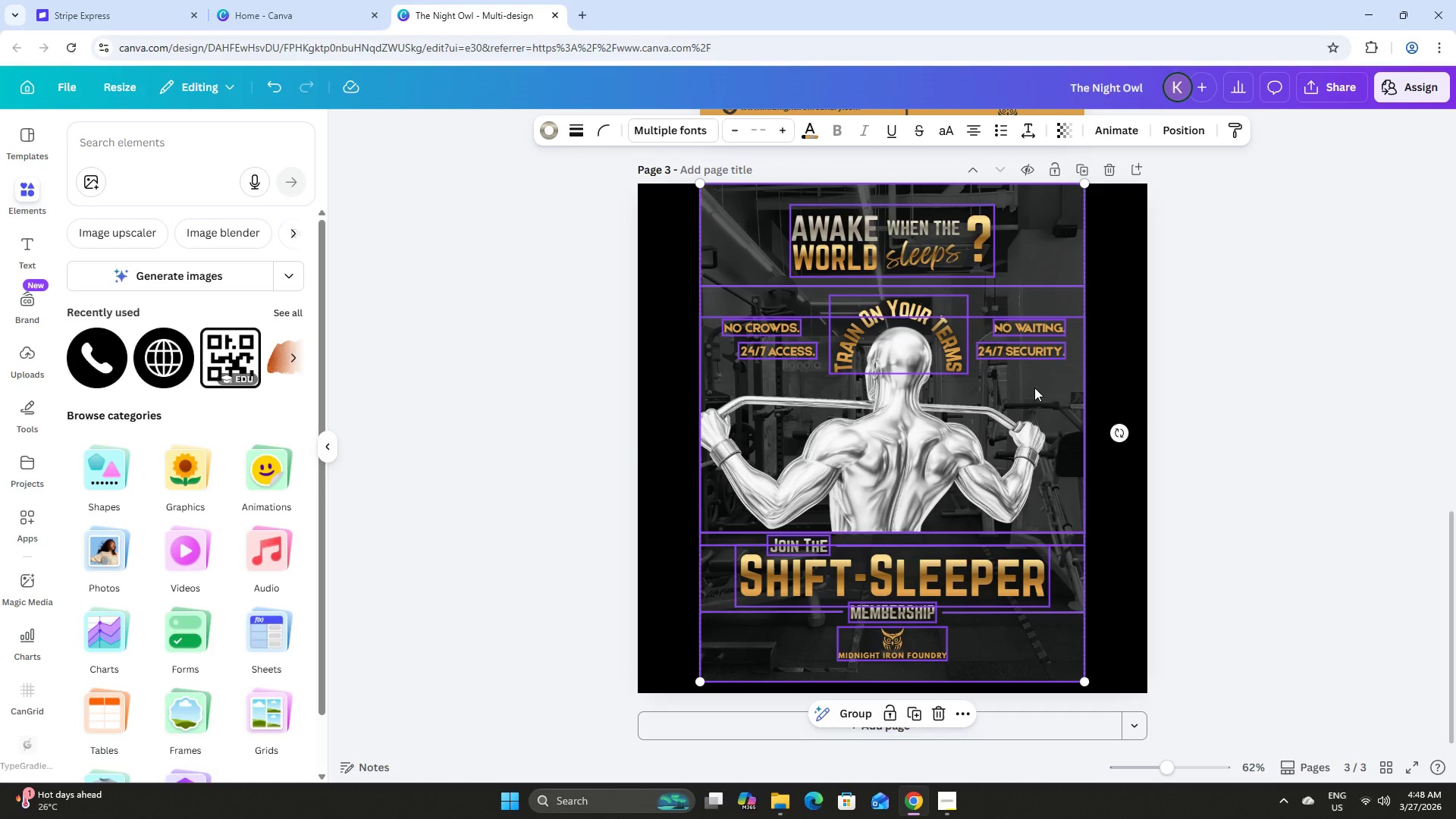 
scroll: coordinate [1034, 388], scroll_direction: down, amount: 1.0
 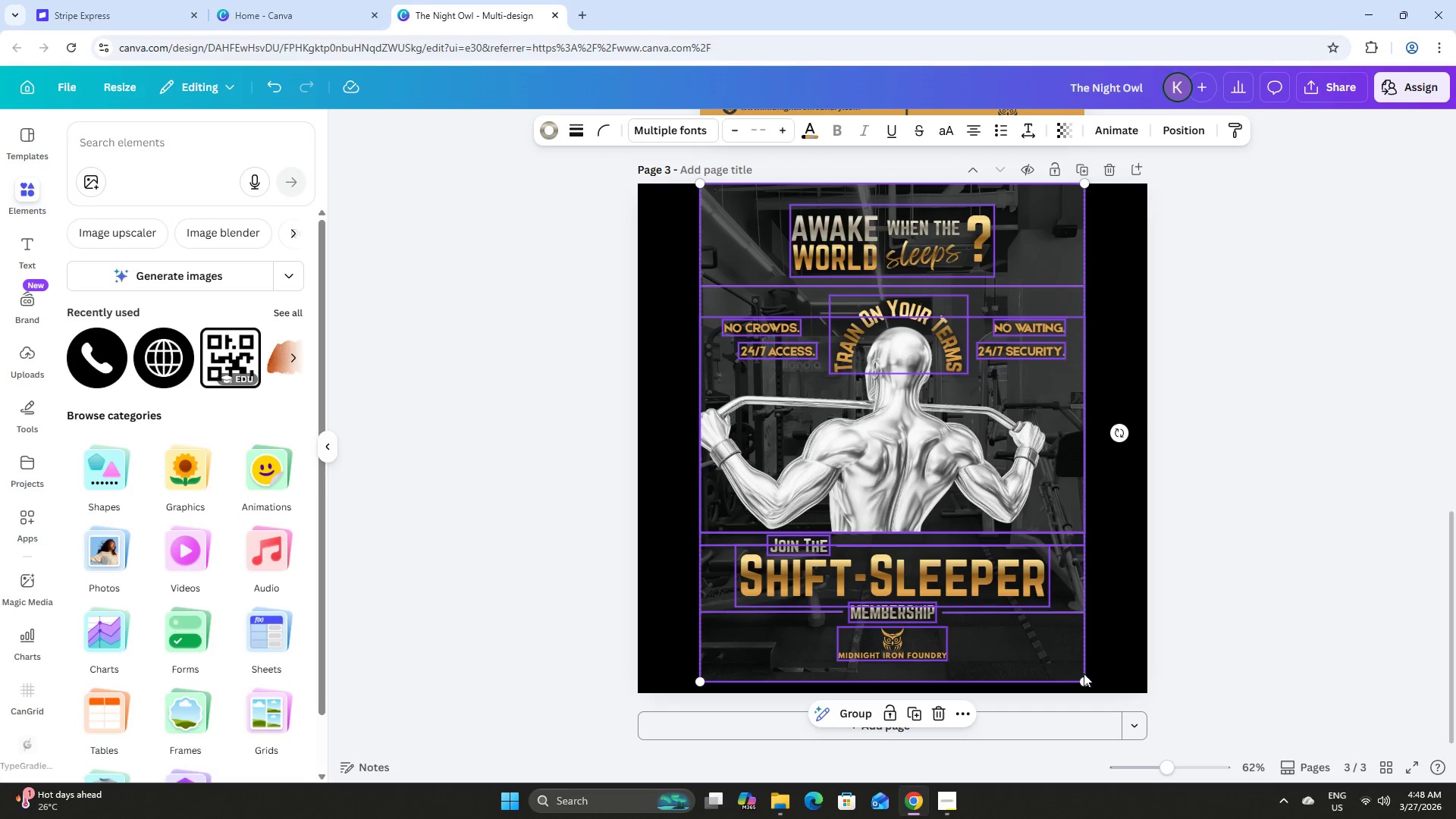 
left_click_drag(start_coordinate=[1084, 676], to_coordinate=[1122, 658])
 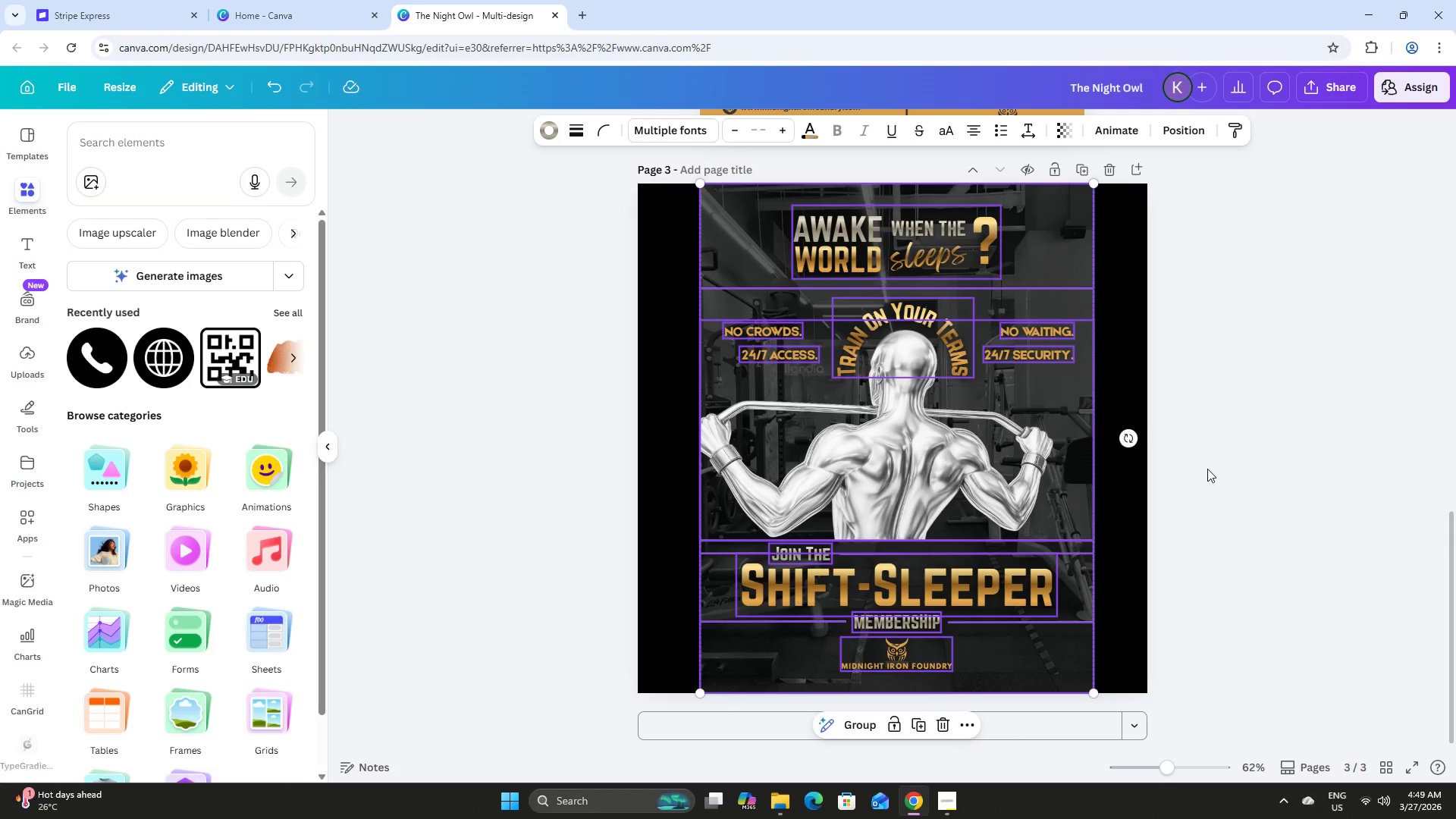 
left_click([1208, 467])
 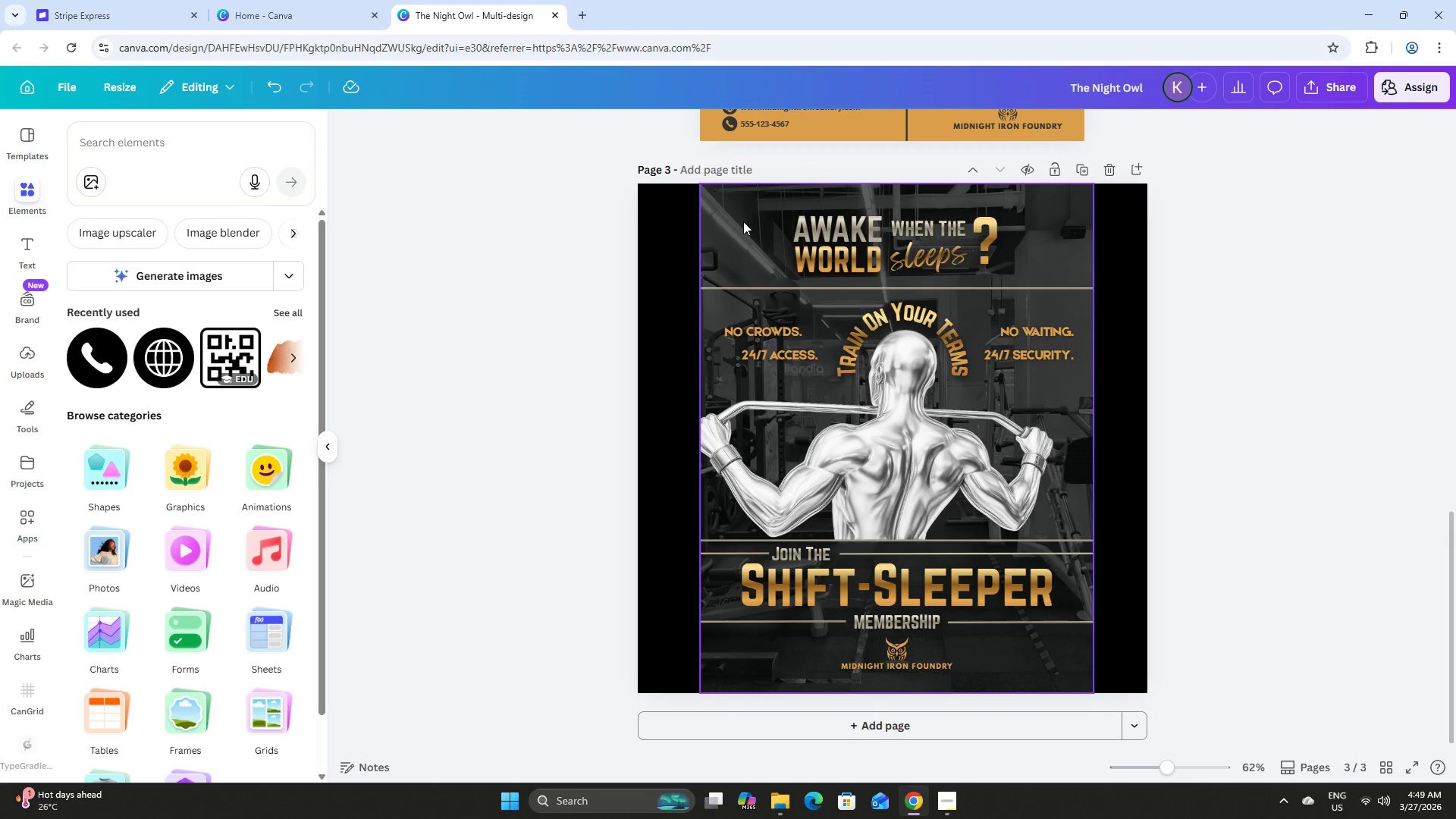 
double_click([735, 219])
 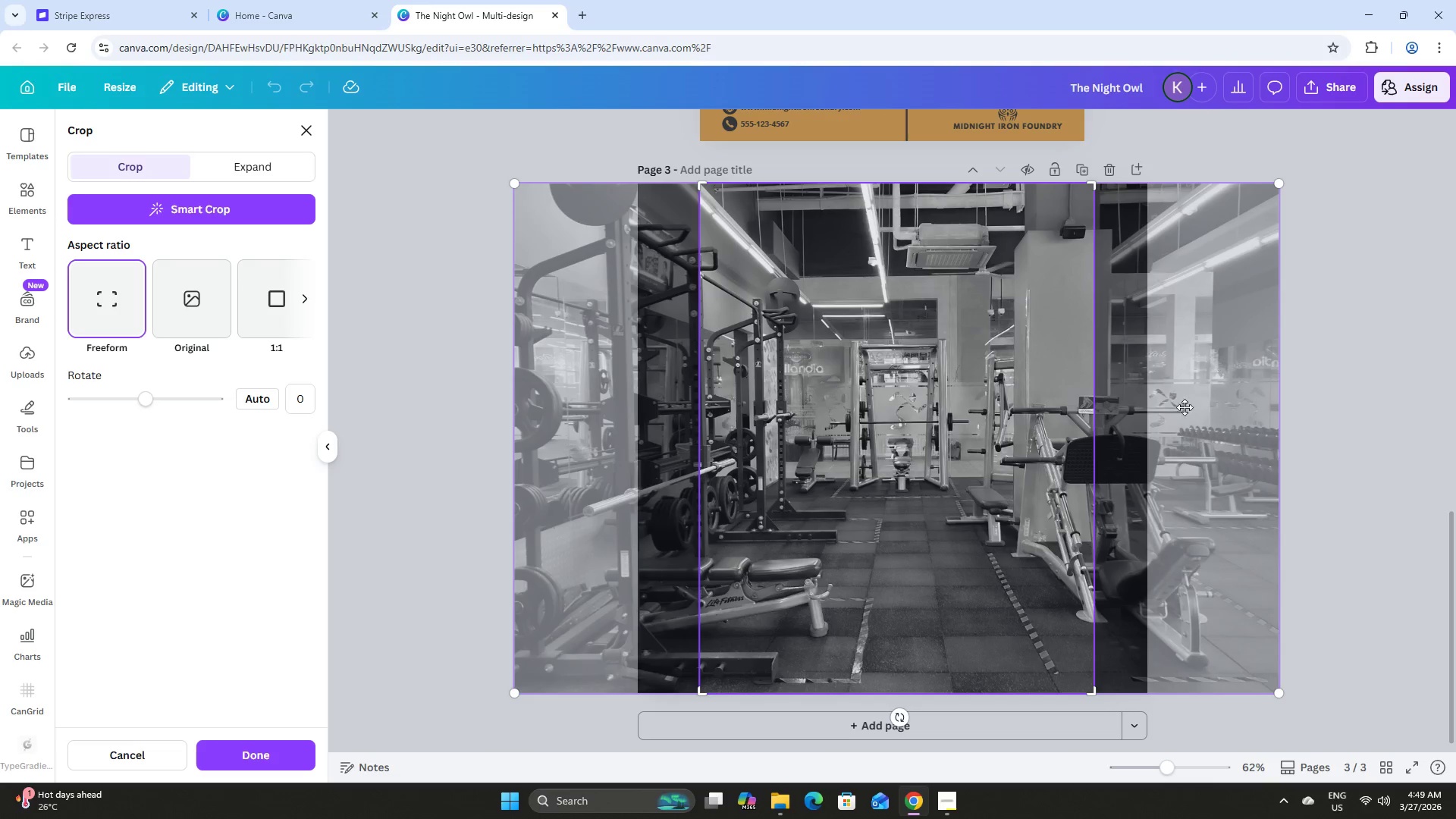 
left_click([1311, 305])
 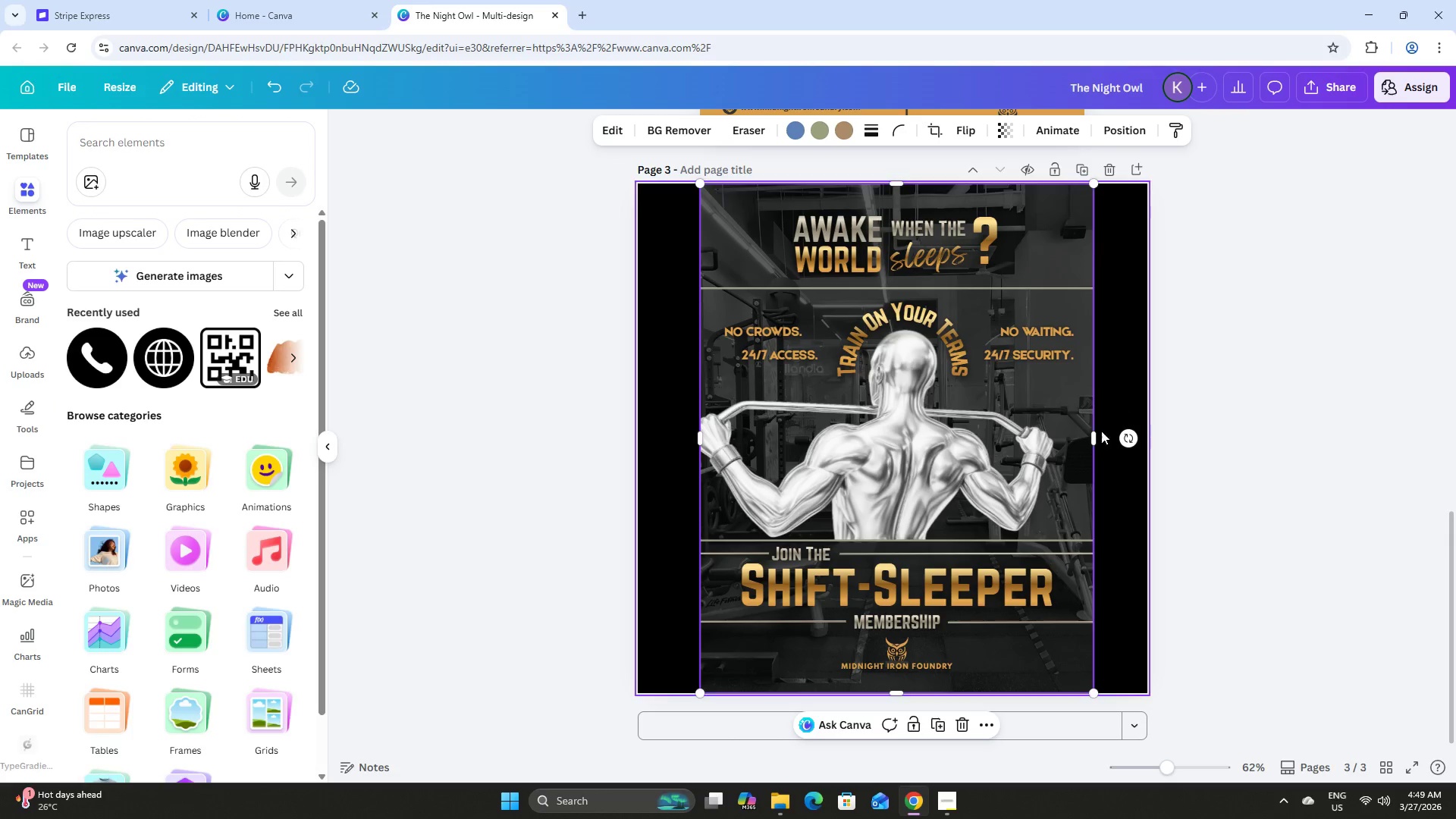 
left_click_drag(start_coordinate=[1097, 435], to_coordinate=[1148, 440])
 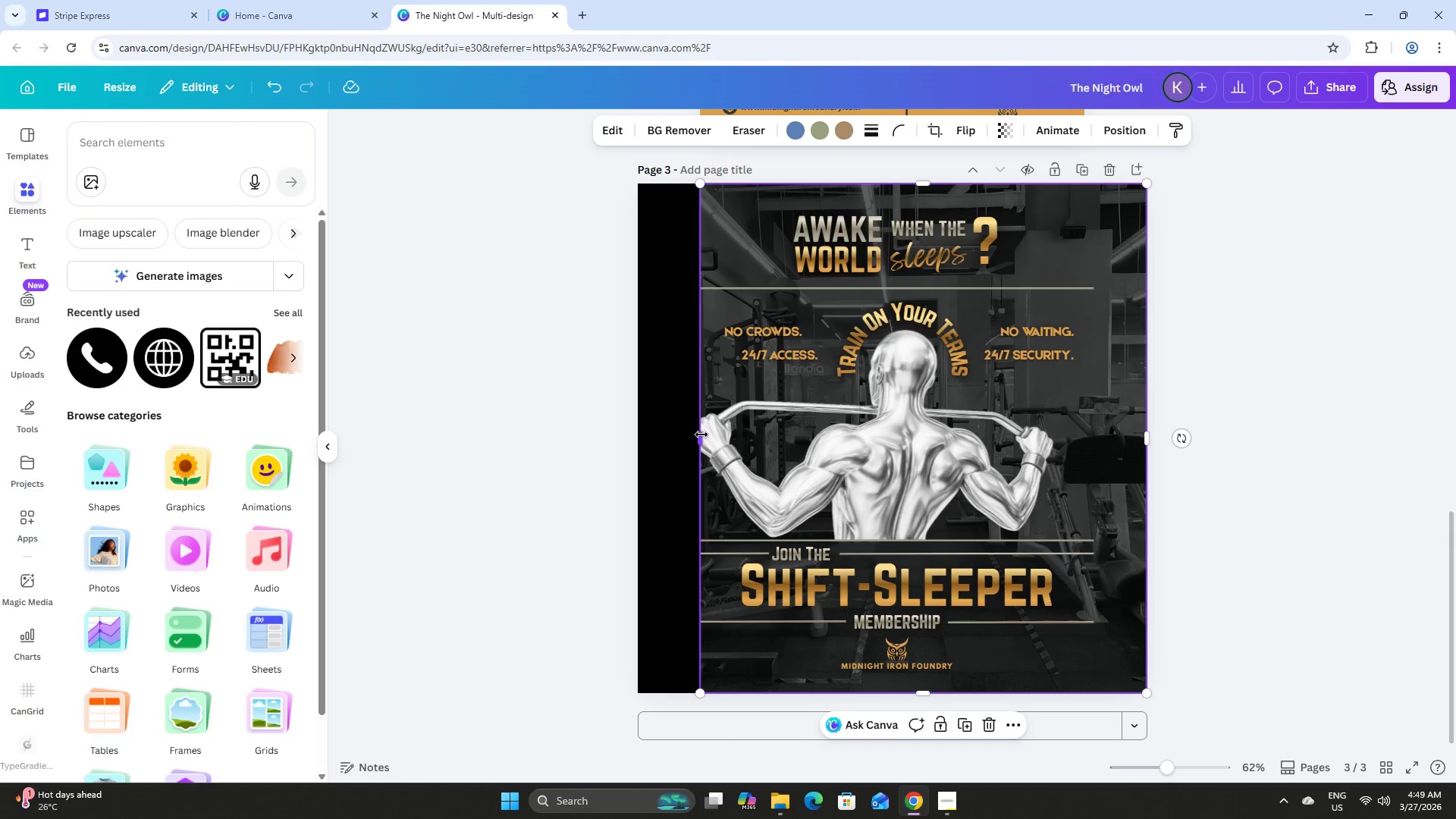 
left_click_drag(start_coordinate=[703, 436], to_coordinate=[642, 429])
 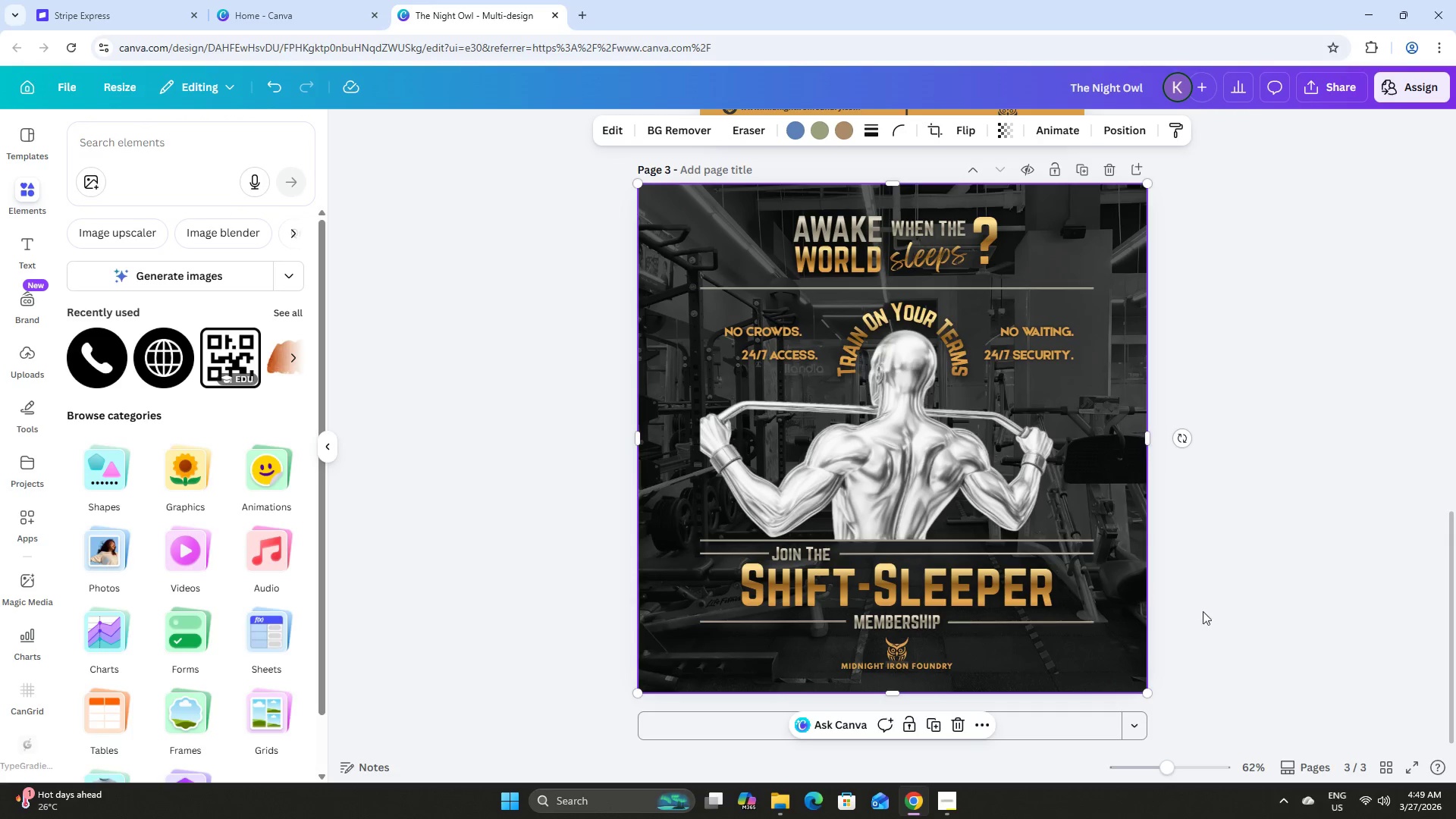 
left_click([1216, 604])
 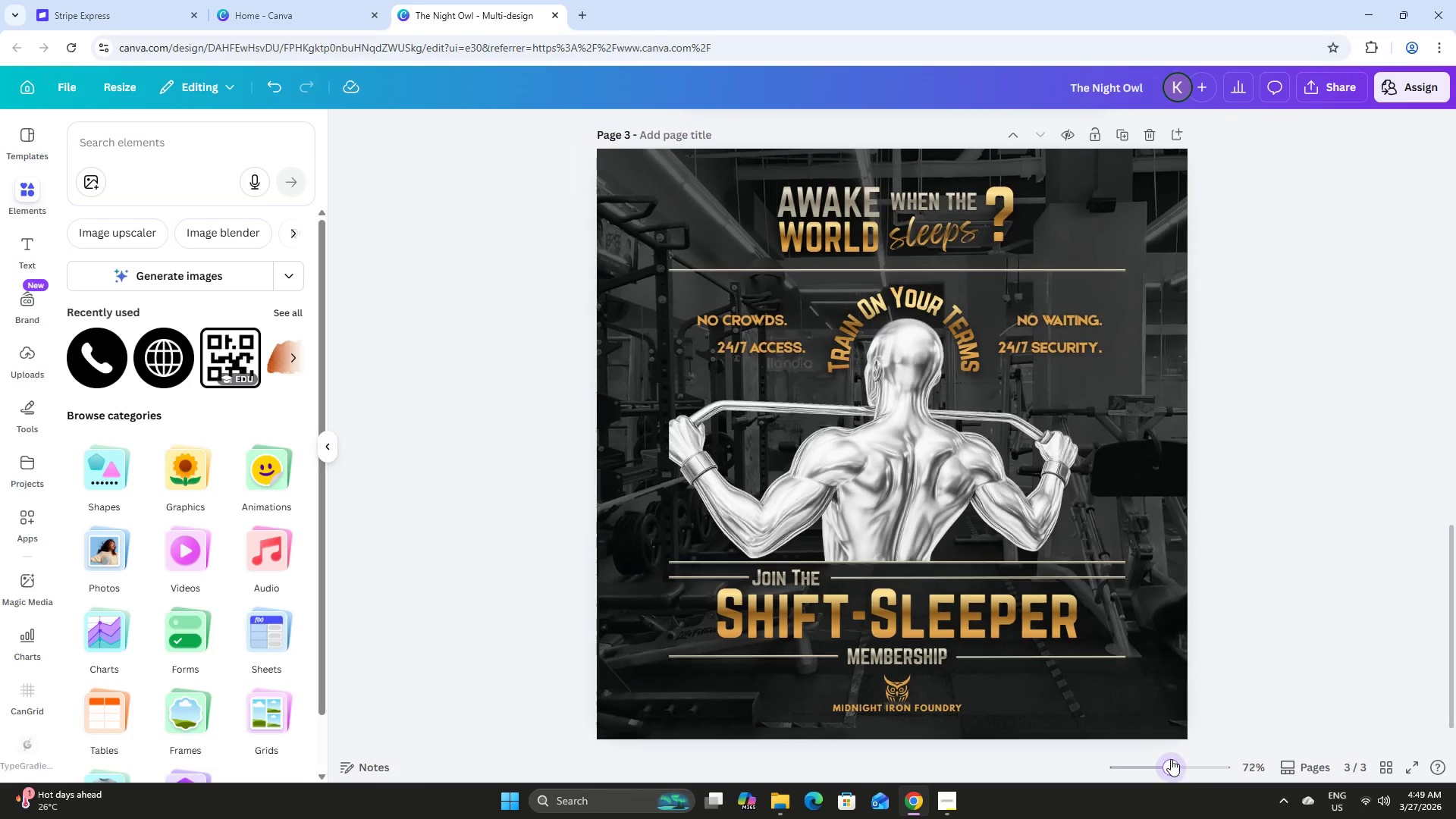 
scroll: coordinate [1169, 491], scroll_direction: down, amount: 2.0
 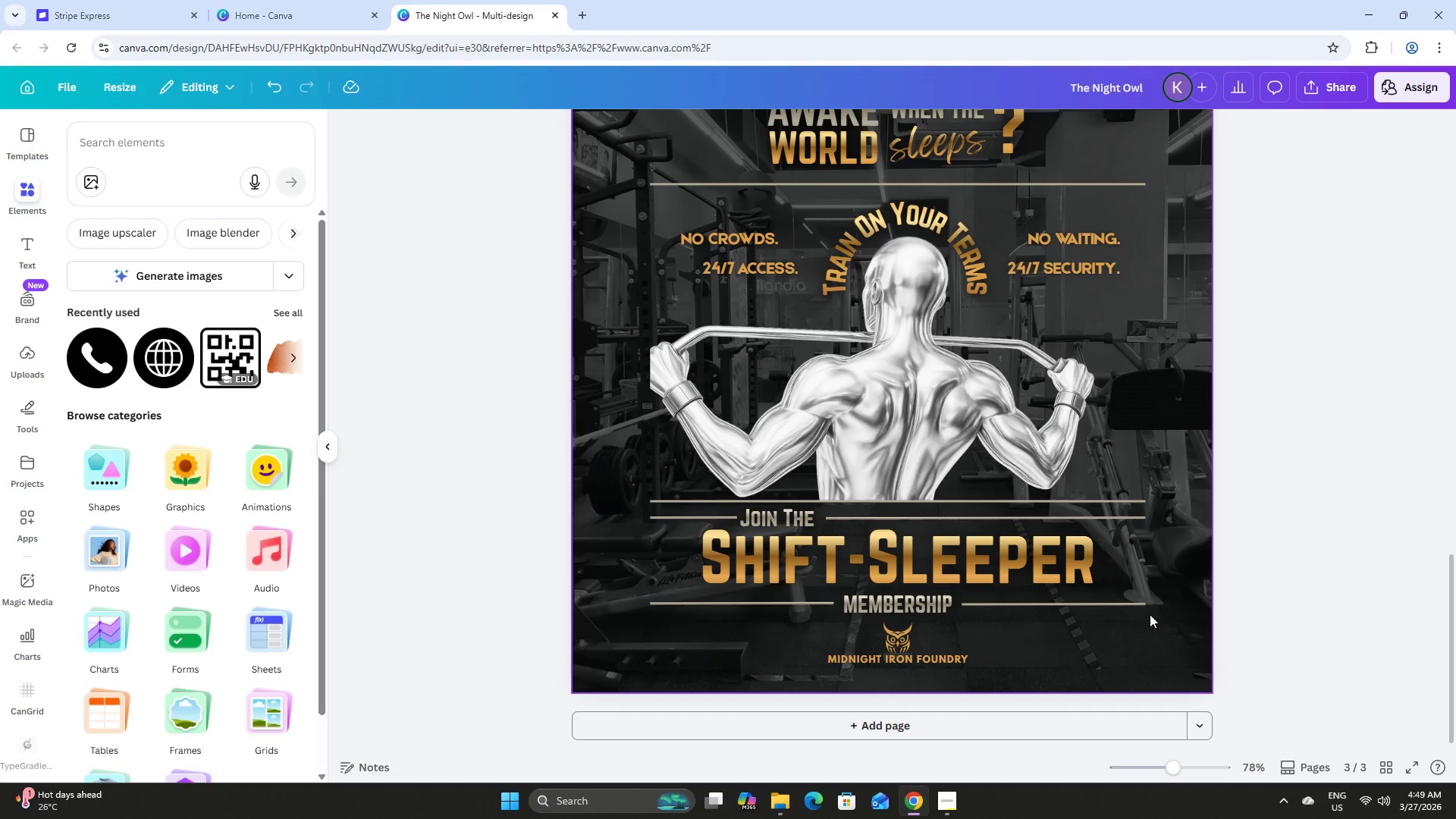 
scroll: coordinate [1095, 475], scroll_direction: up, amount: 1.0
 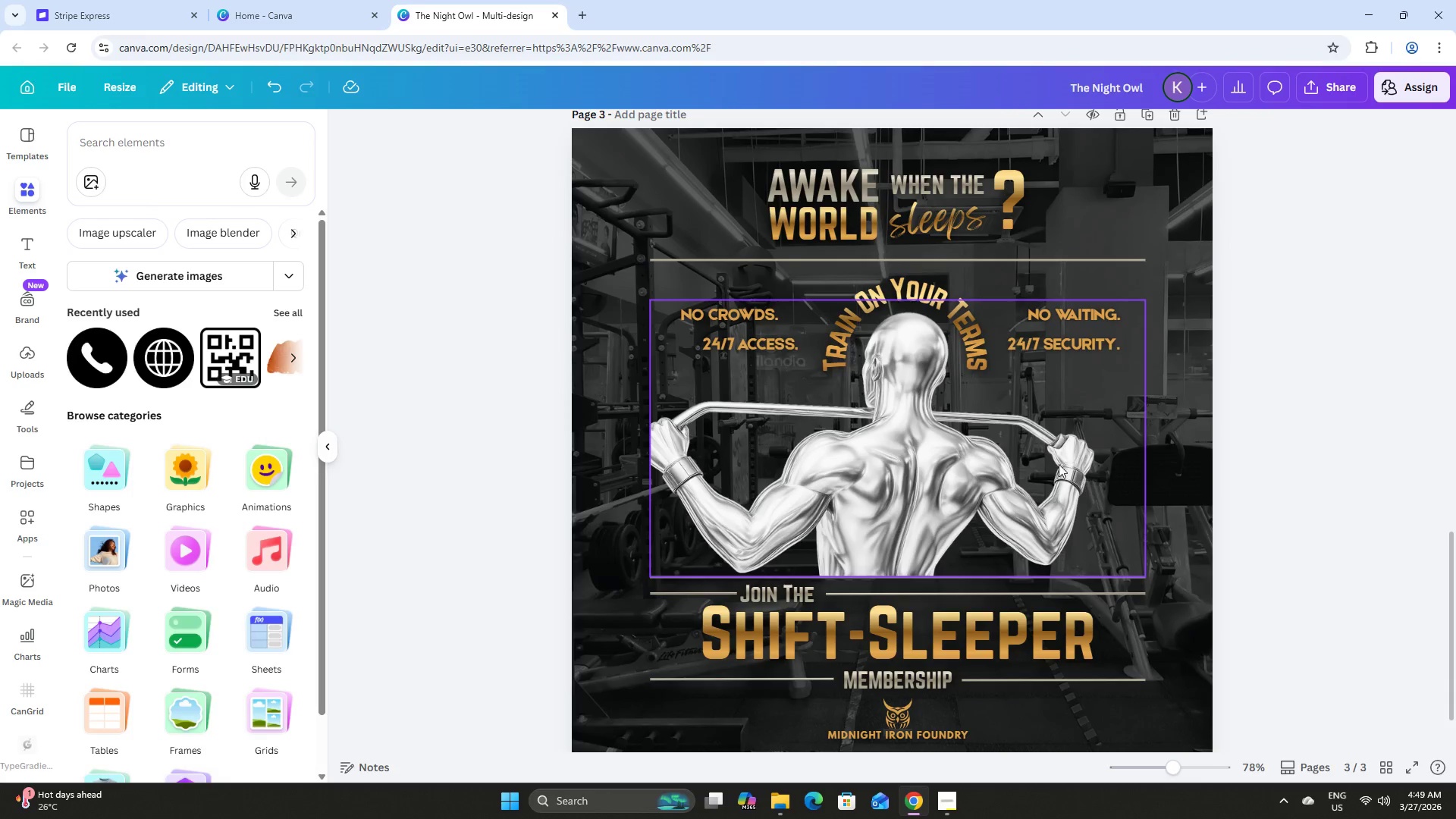 
scroll: coordinate [1071, 463], scroll_direction: down, amount: 2.0
 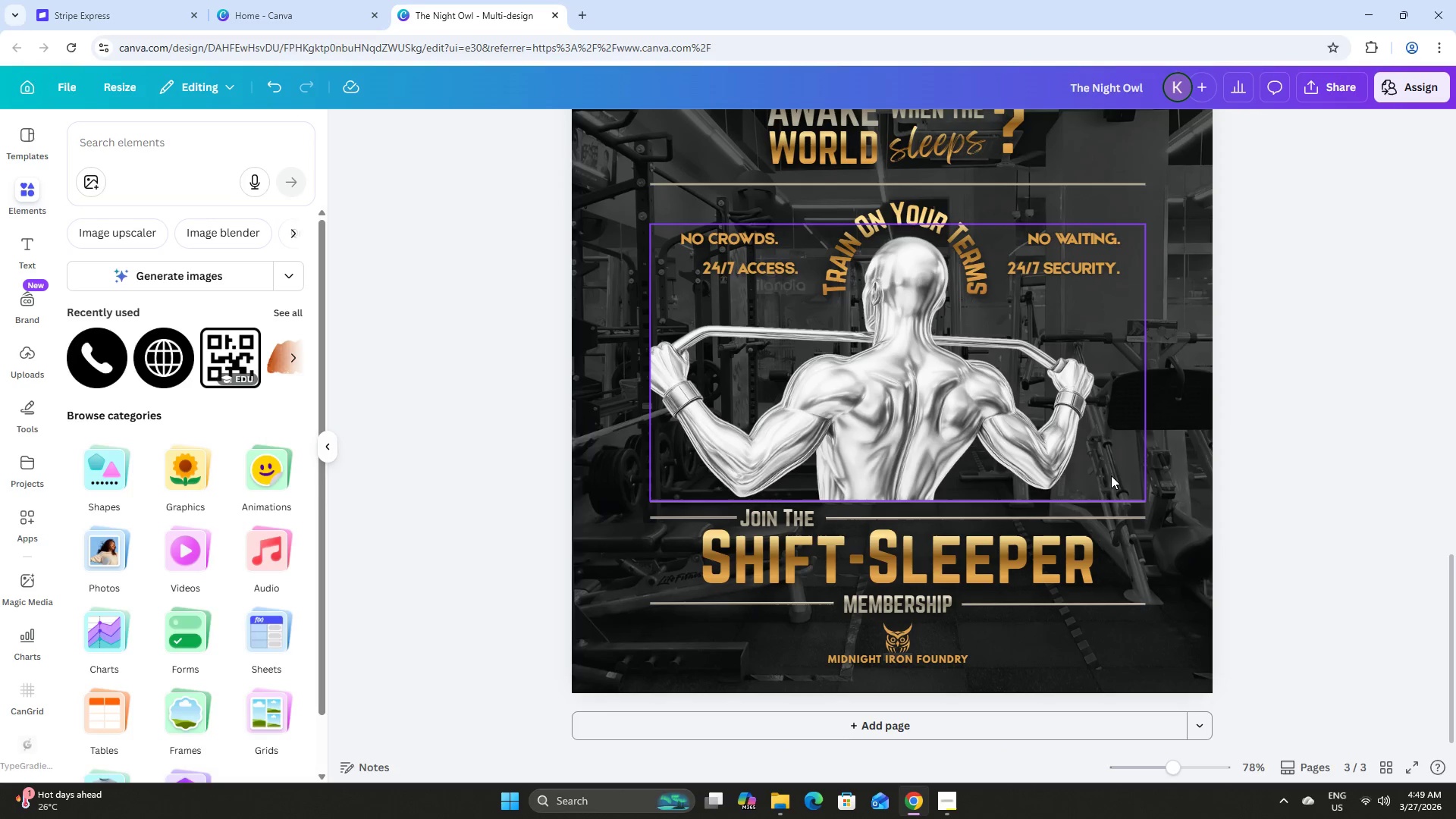 
scroll: coordinate [1114, 471], scroll_direction: up, amount: 1.0
 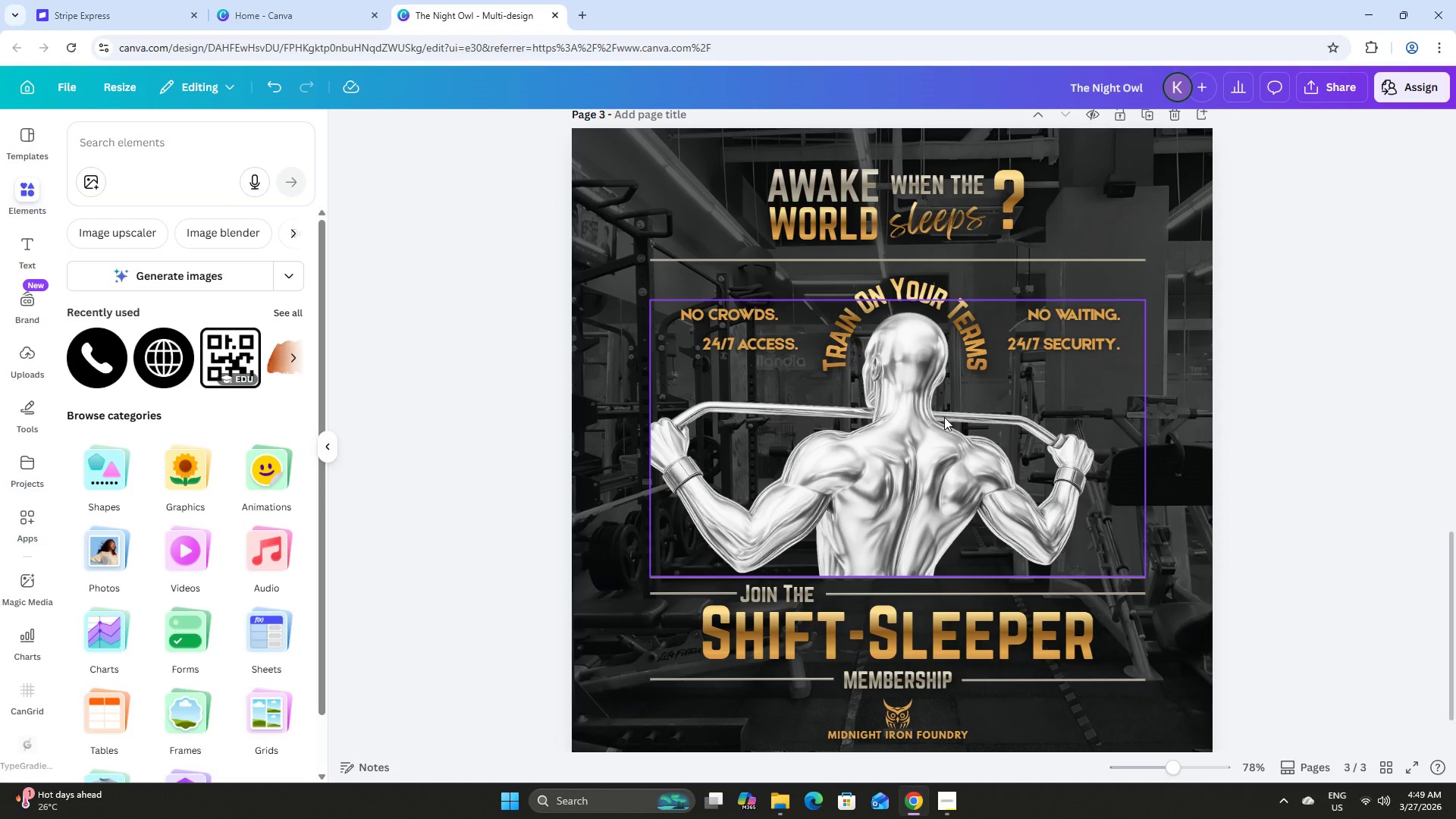 
scroll: coordinate [1195, 457], scroll_direction: down, amount: 1.0
 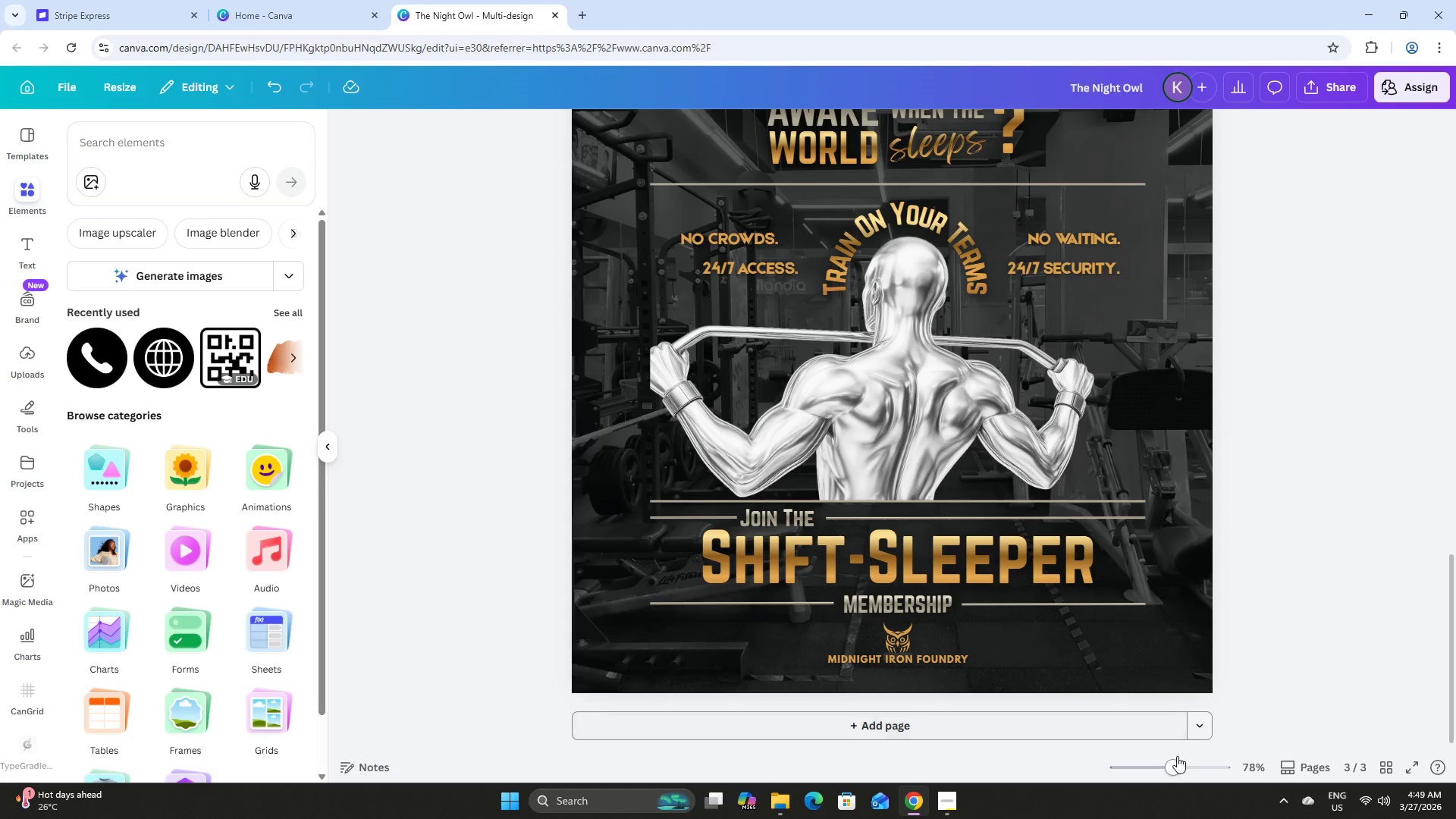 
left_click_drag(start_coordinate=[1174, 761], to_coordinate=[1169, 761])
 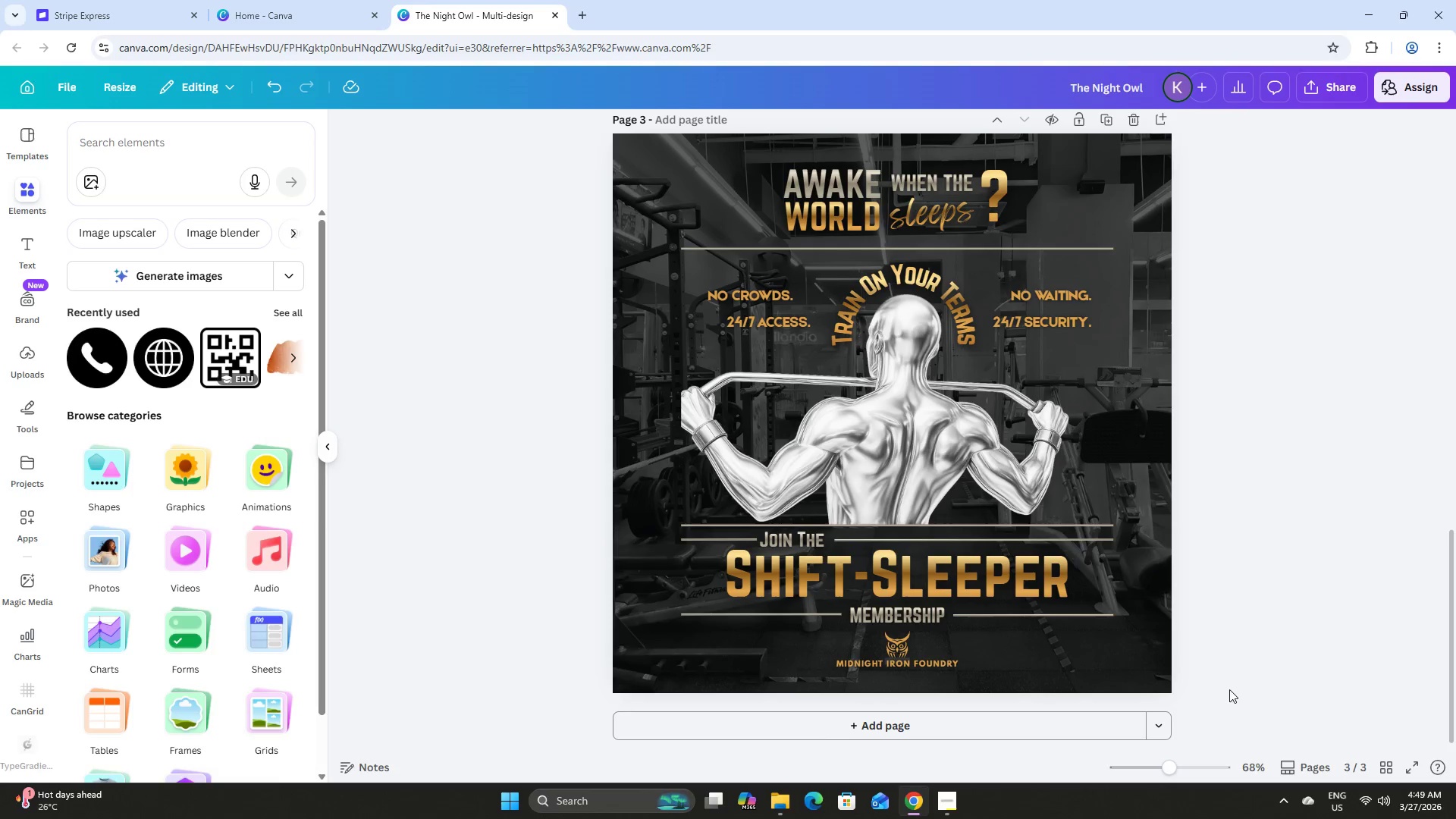 
left_click_drag(start_coordinate=[1229, 686], to_coordinate=[638, 165])
 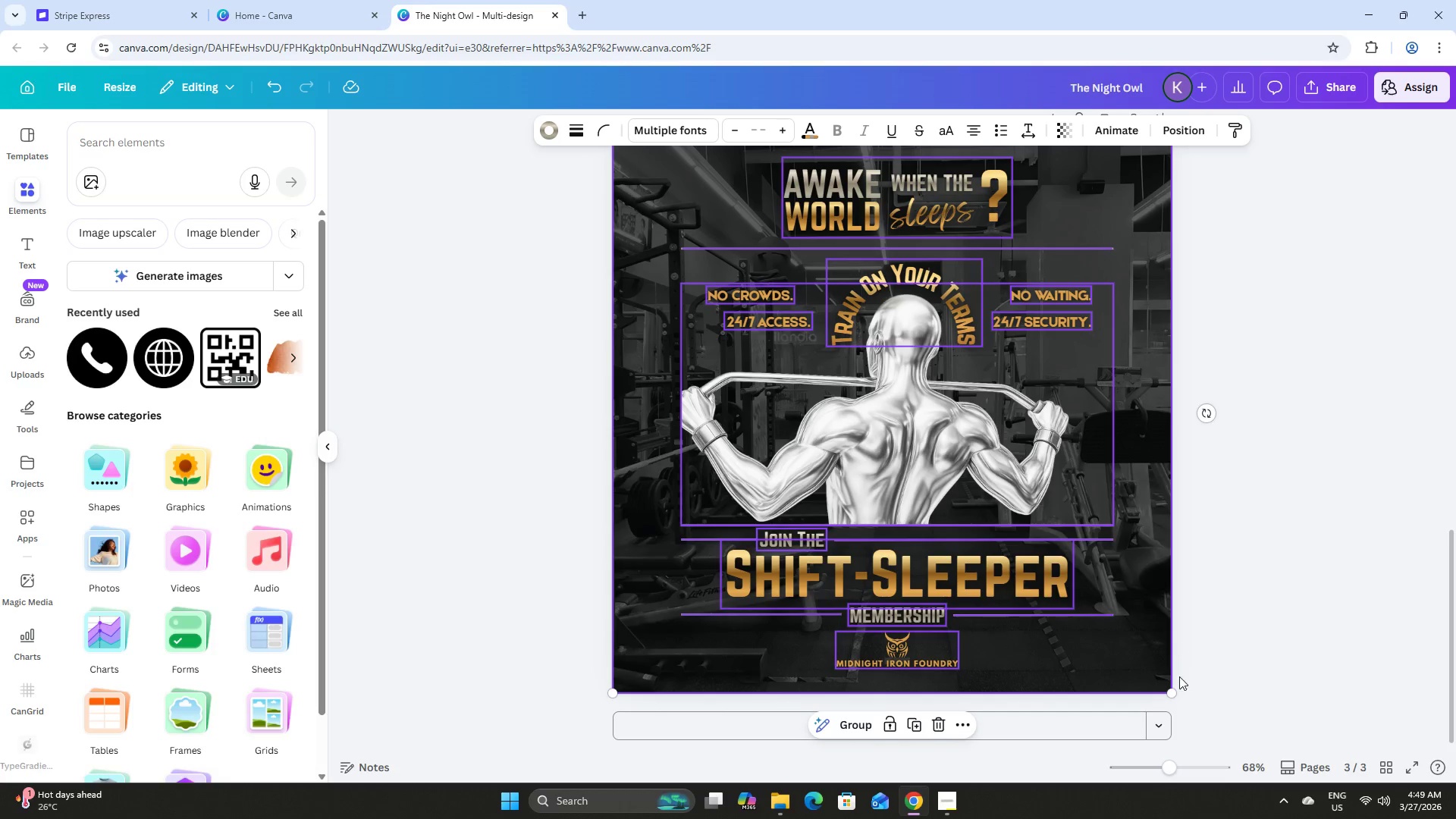 
left_click_drag(start_coordinate=[1173, 692], to_coordinate=[1203, 666])
 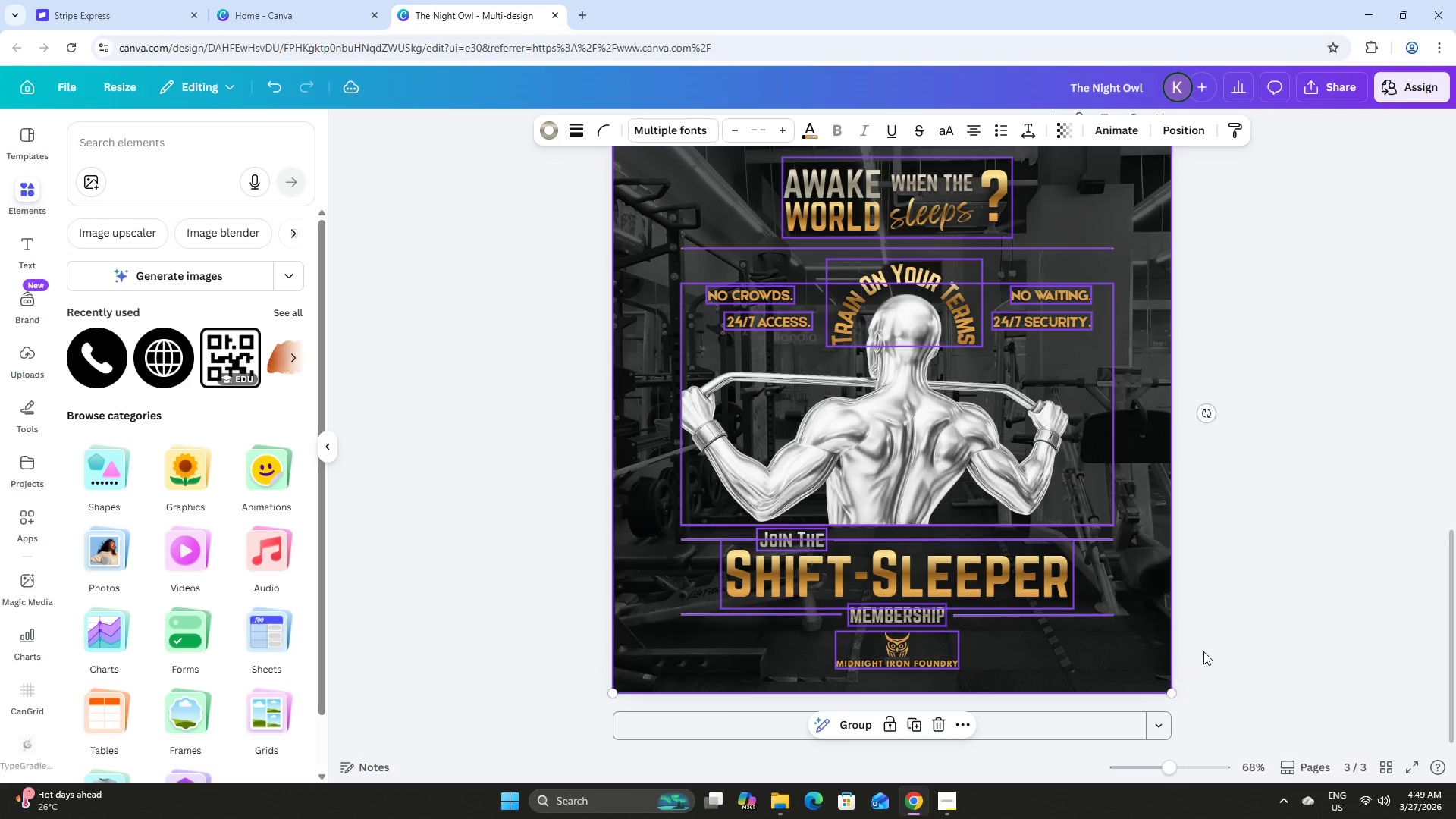 
left_click([1206, 629])
 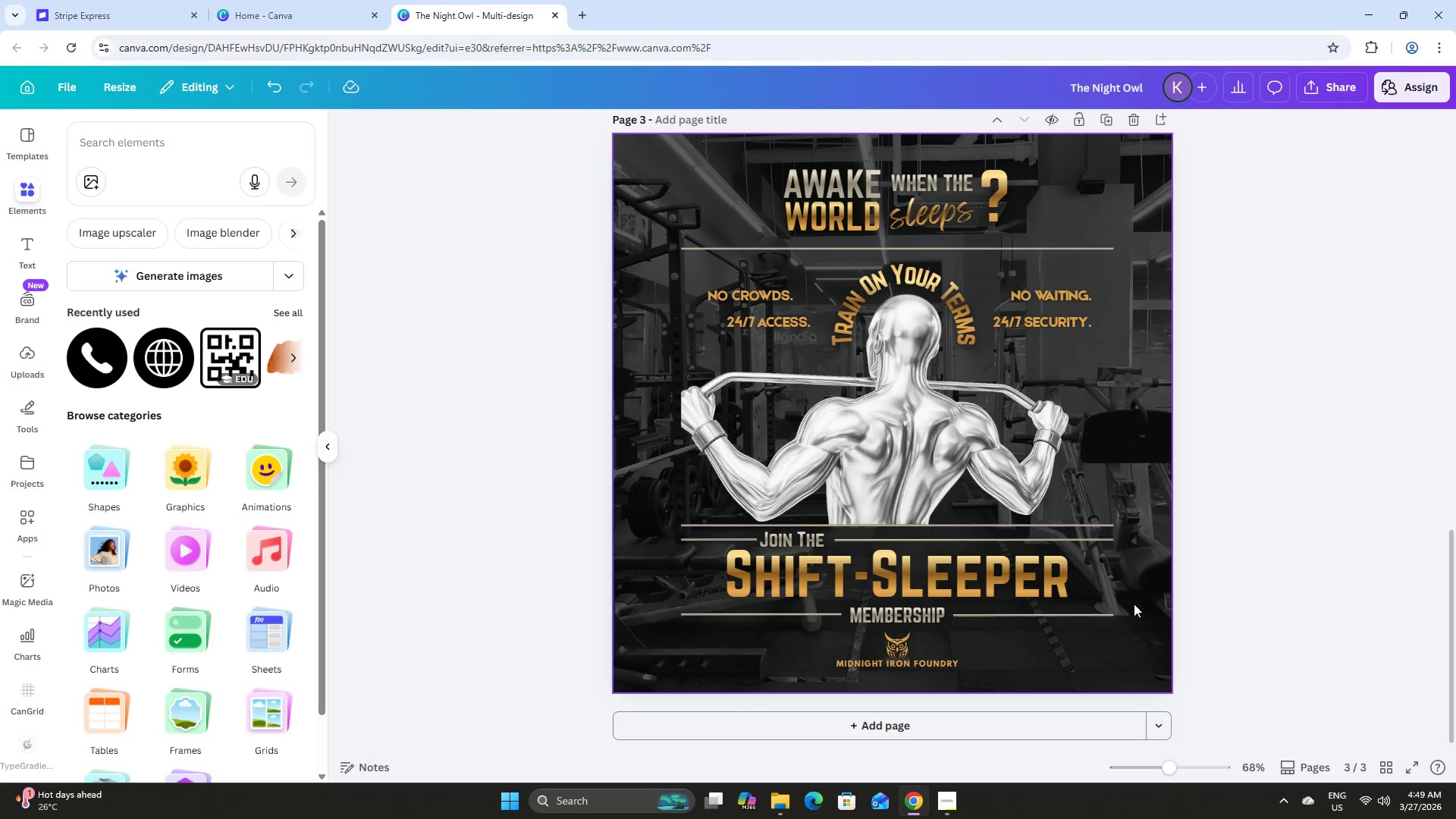 
left_click([1139, 673])
 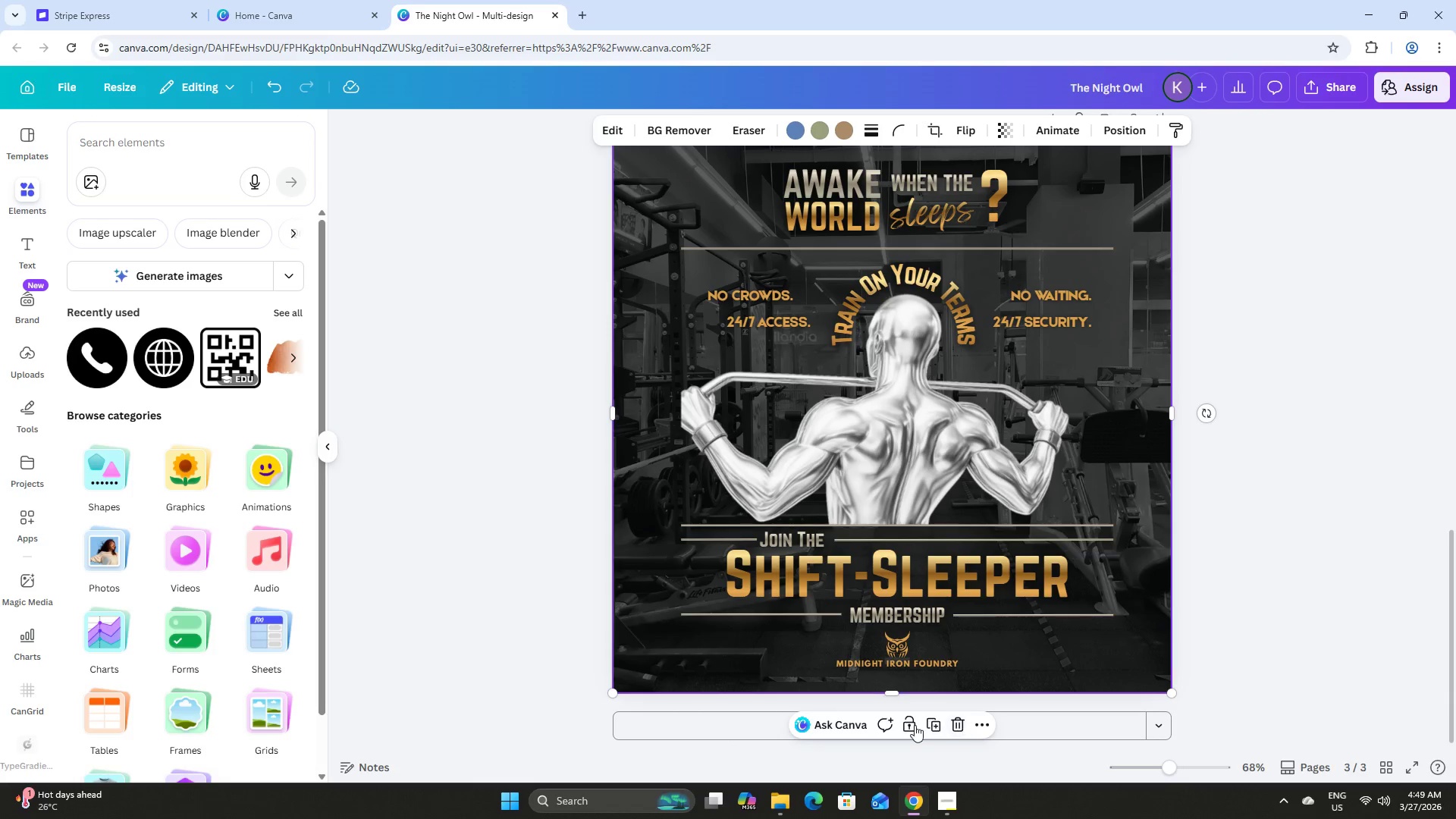 
scroll: coordinate [1141, 538], scroll_direction: down, amount: 1.0
 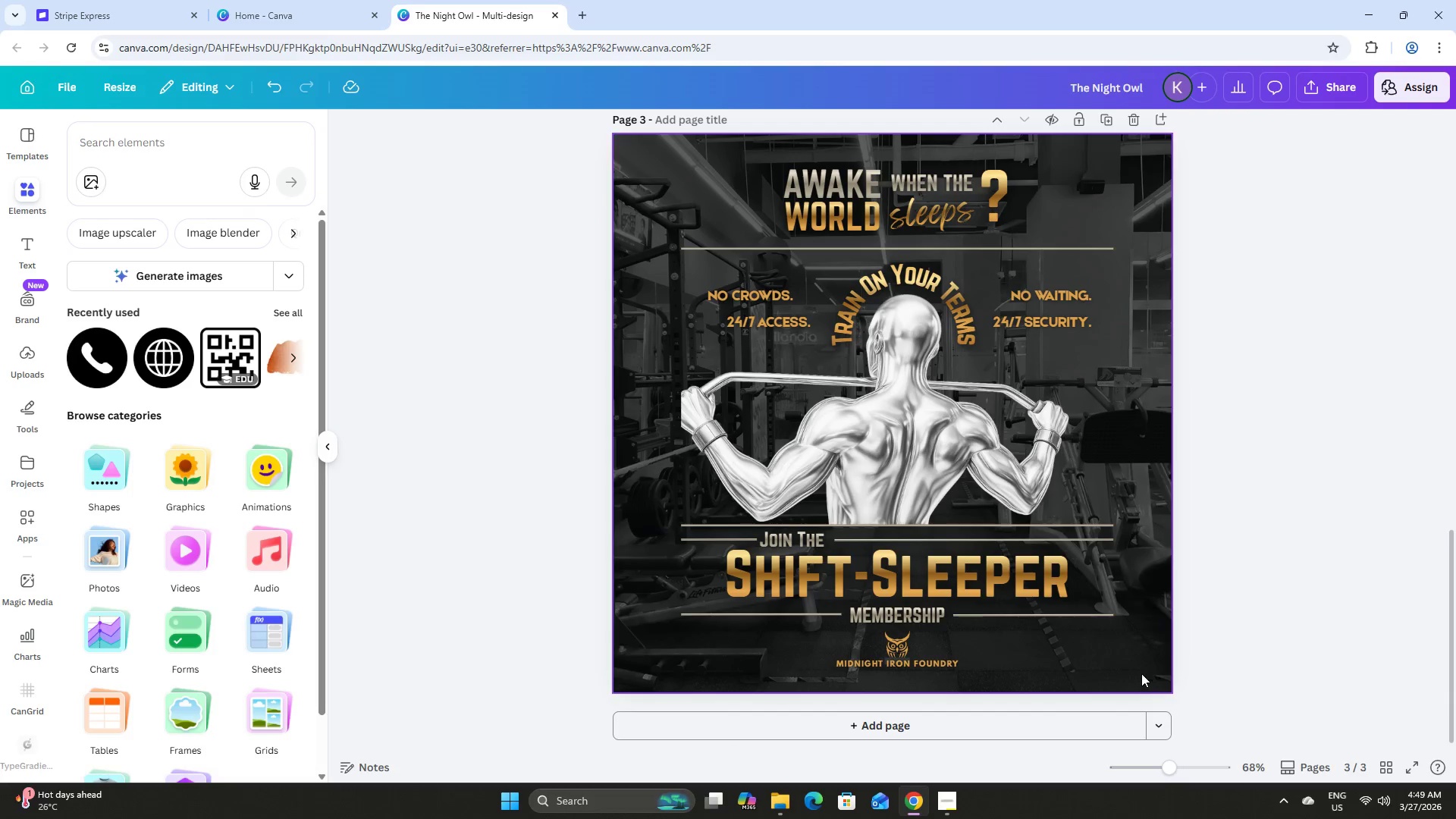 
left_click([909, 724])
 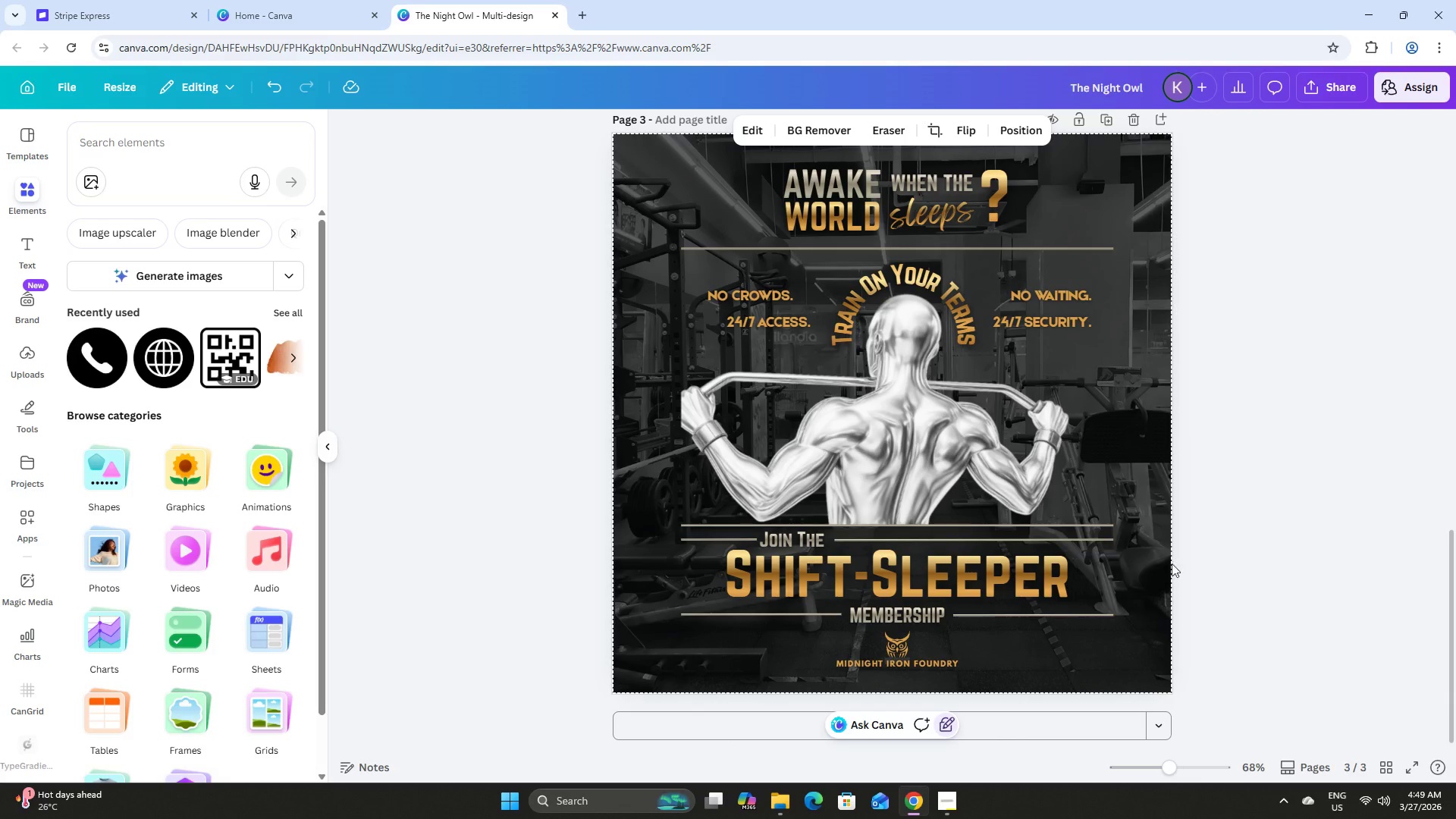 
scroll: coordinate [1172, 543], scroll_direction: down, amount: 2.0
 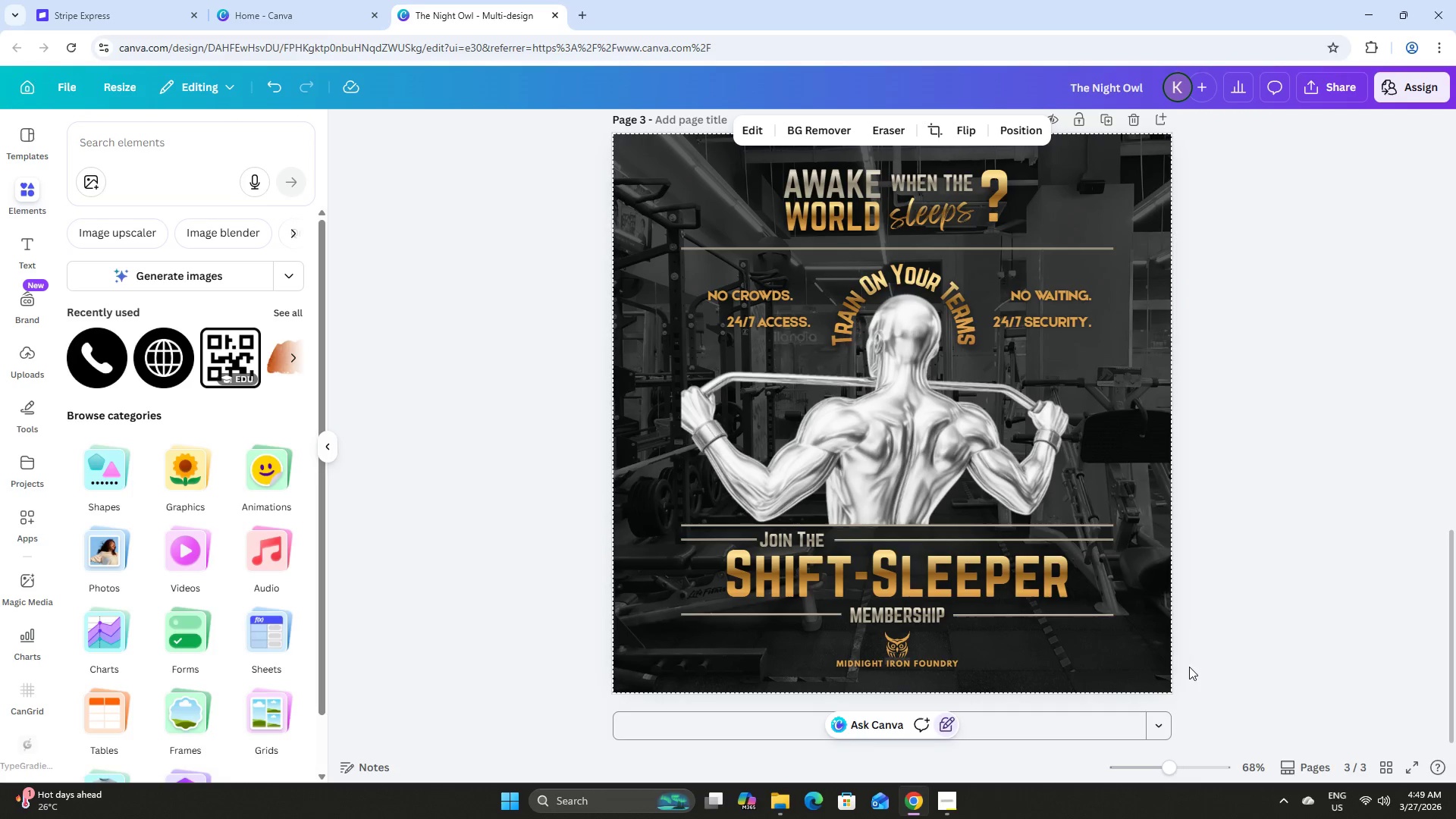 
left_click_drag(start_coordinate=[1208, 684], to_coordinate=[669, 164])
 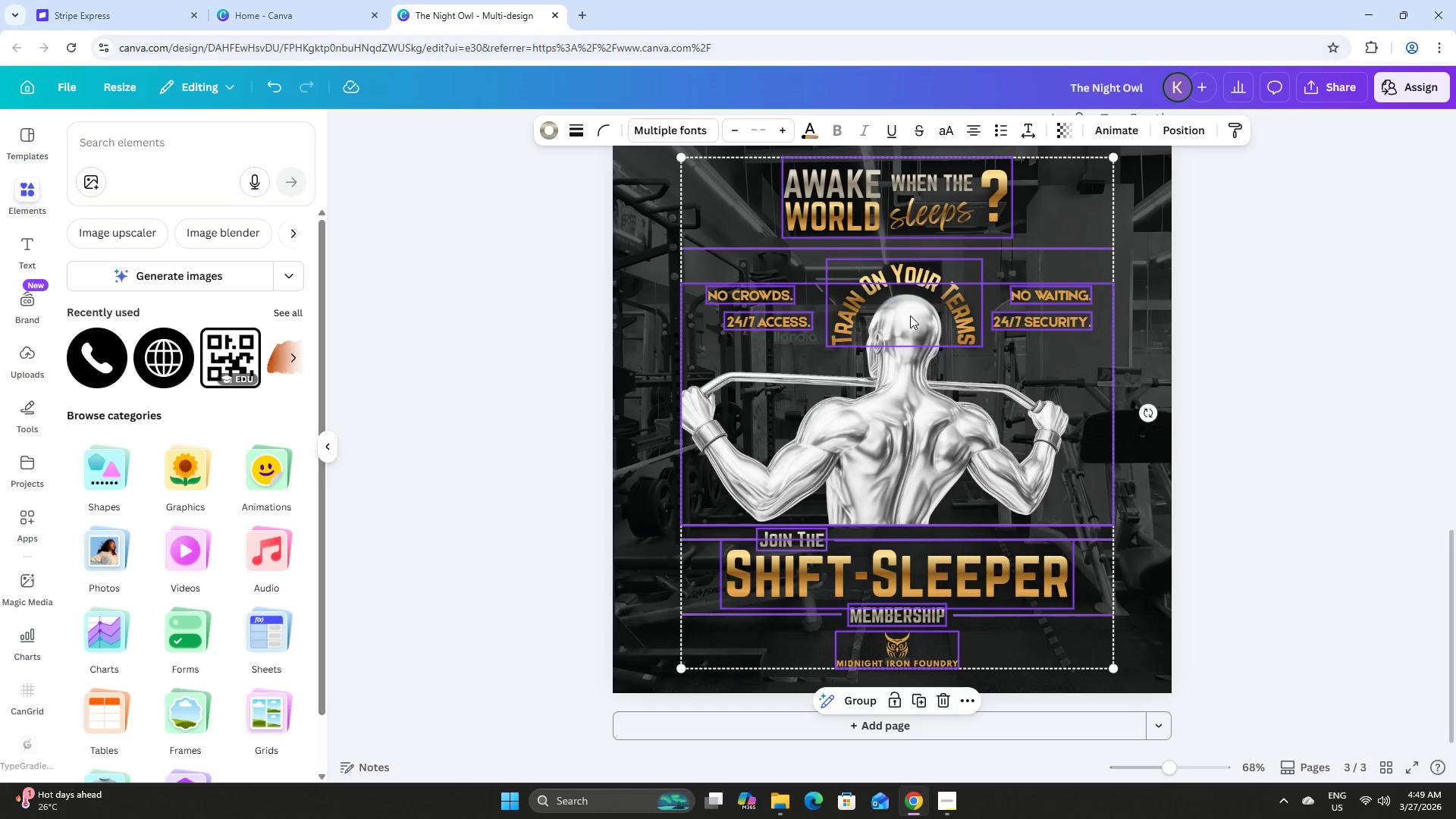 
scroll: coordinate [910, 315], scroll_direction: none, amount: 0.0
 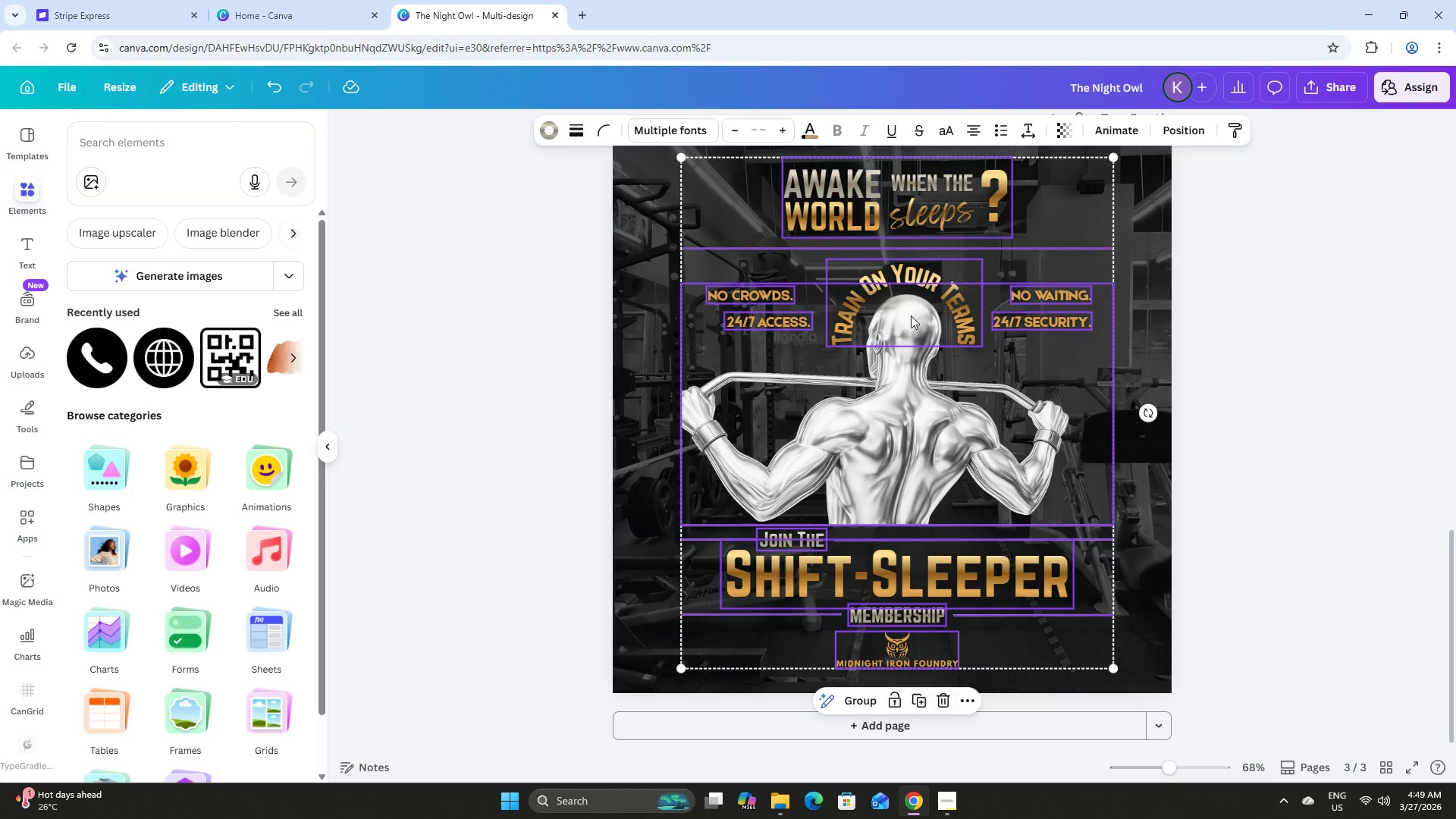 
scroll: coordinate [911, 315], scroll_direction: up, amount: 1.0
 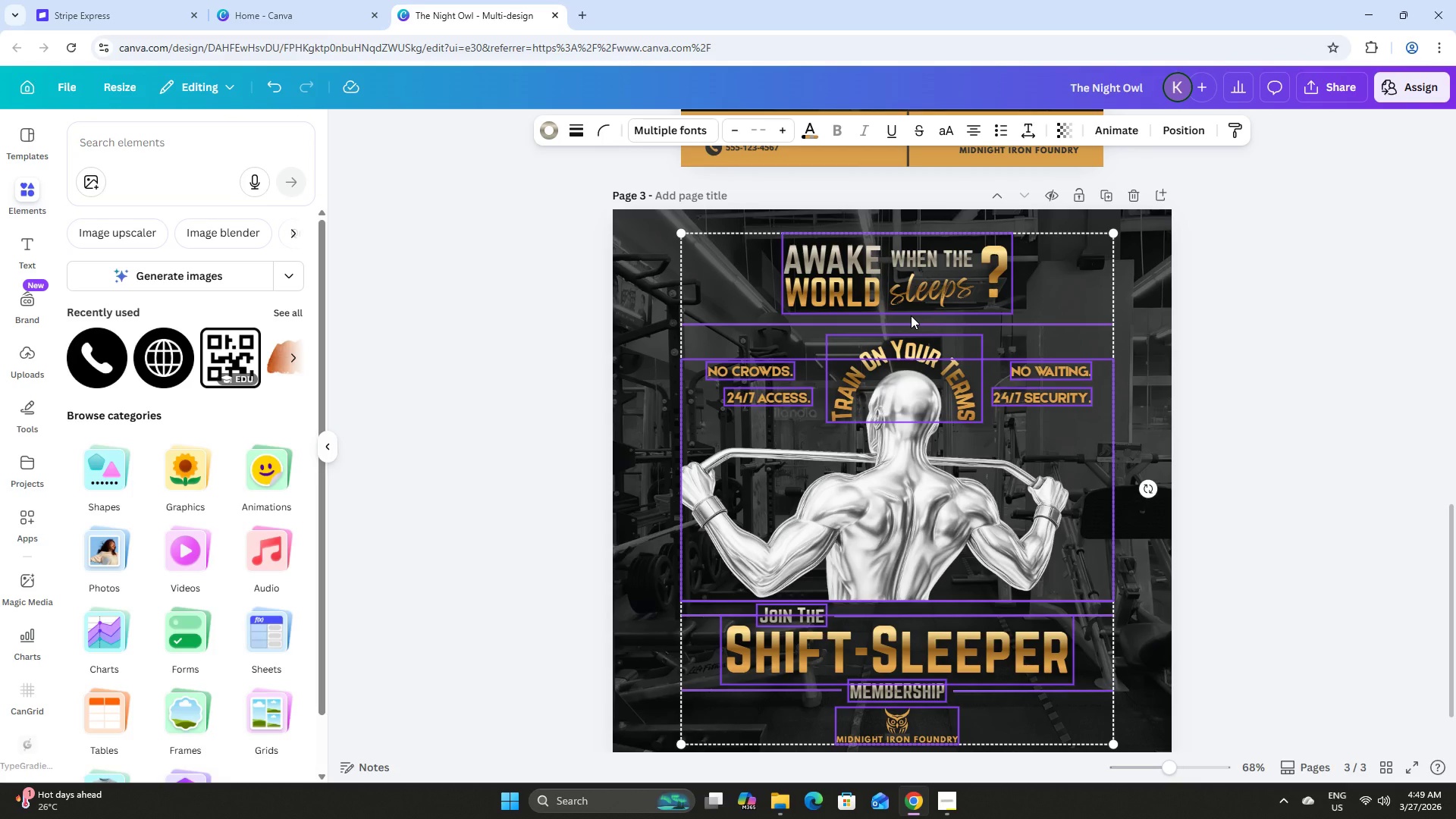 
scroll: coordinate [911, 315], scroll_direction: down, amount: 1.0
 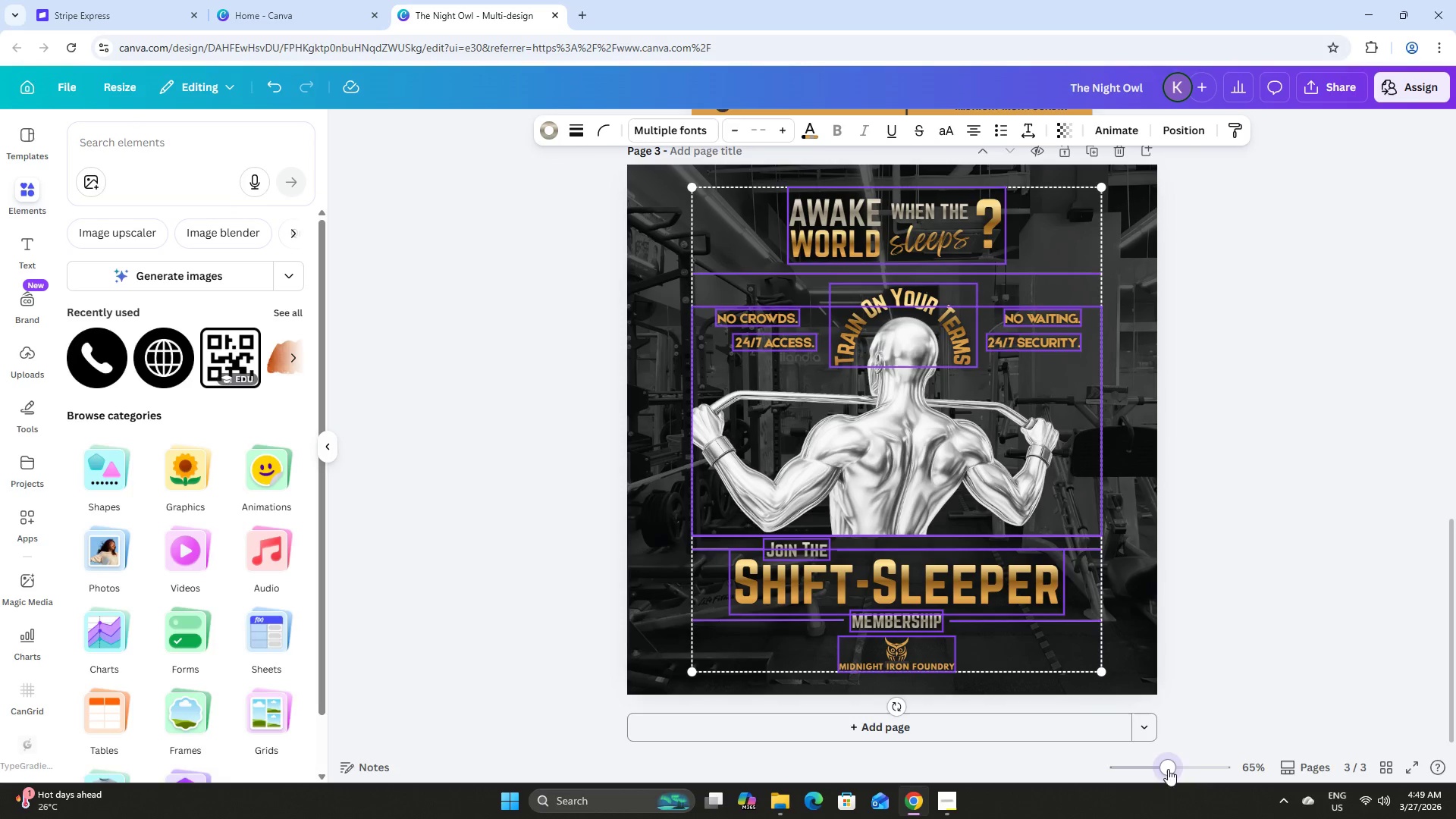 
left_click_drag(start_coordinate=[1002, 485], to_coordinate=[994, 483])
 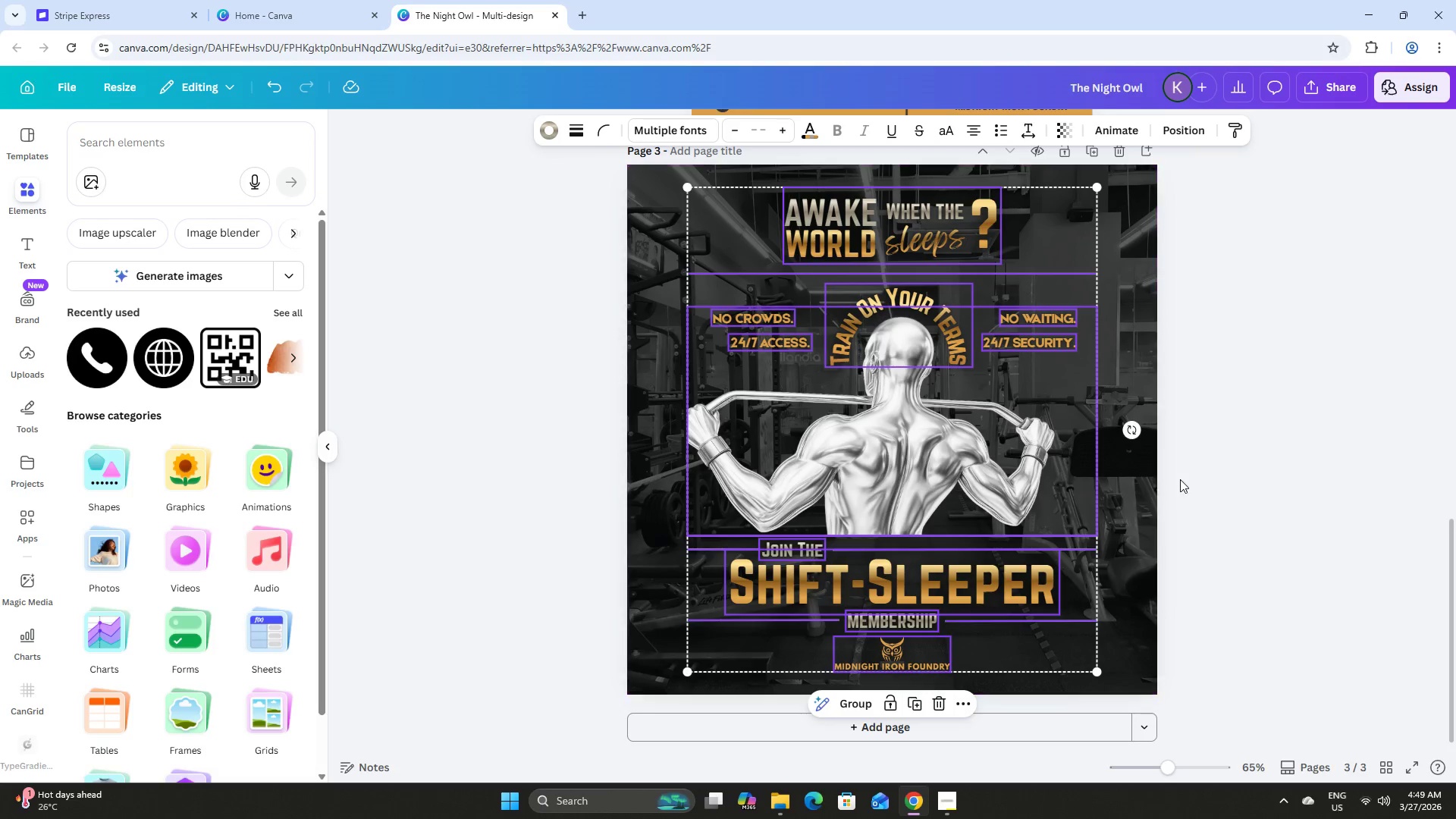 
left_click([1183, 479])
 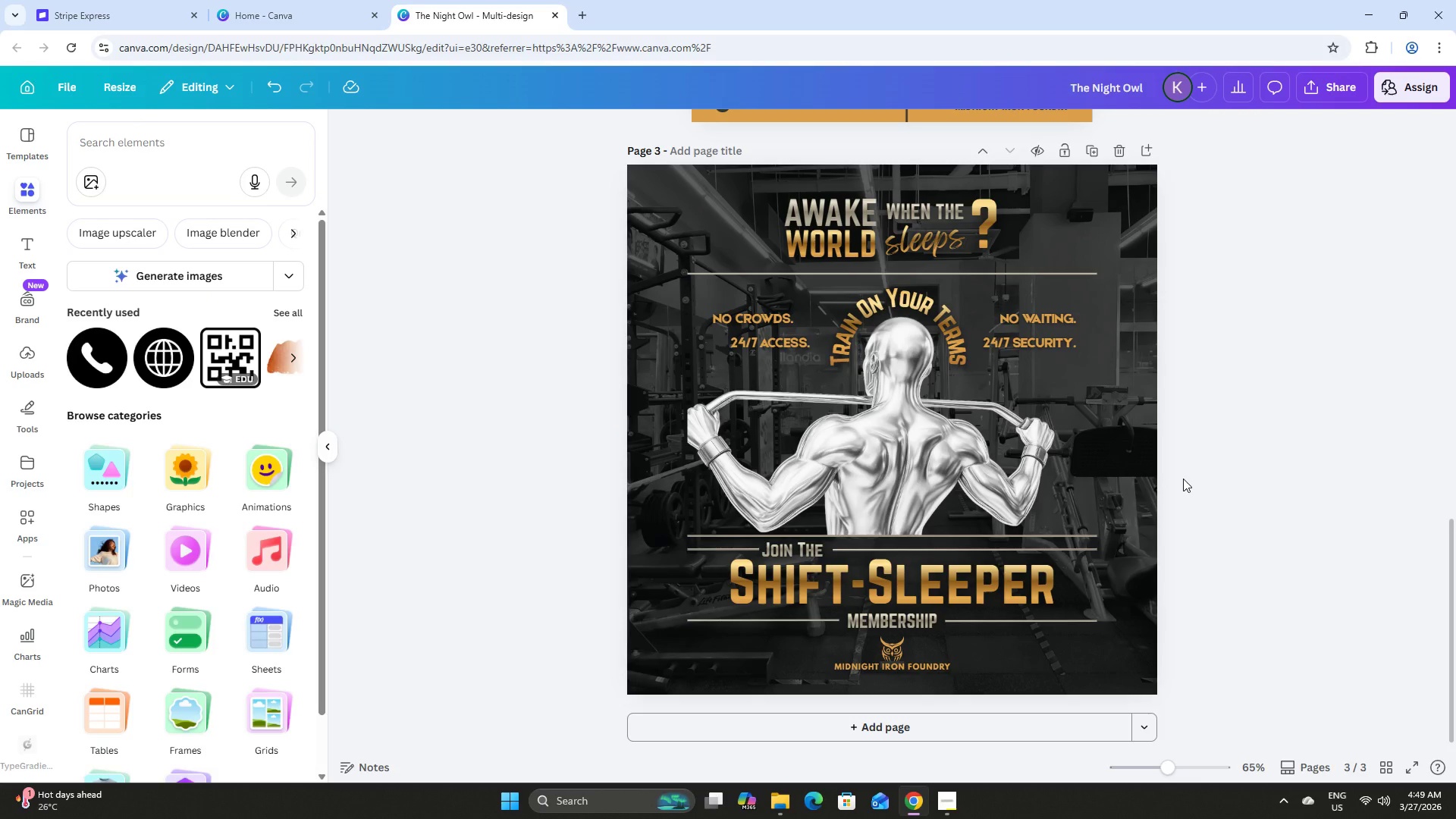 
wait(8.08)
 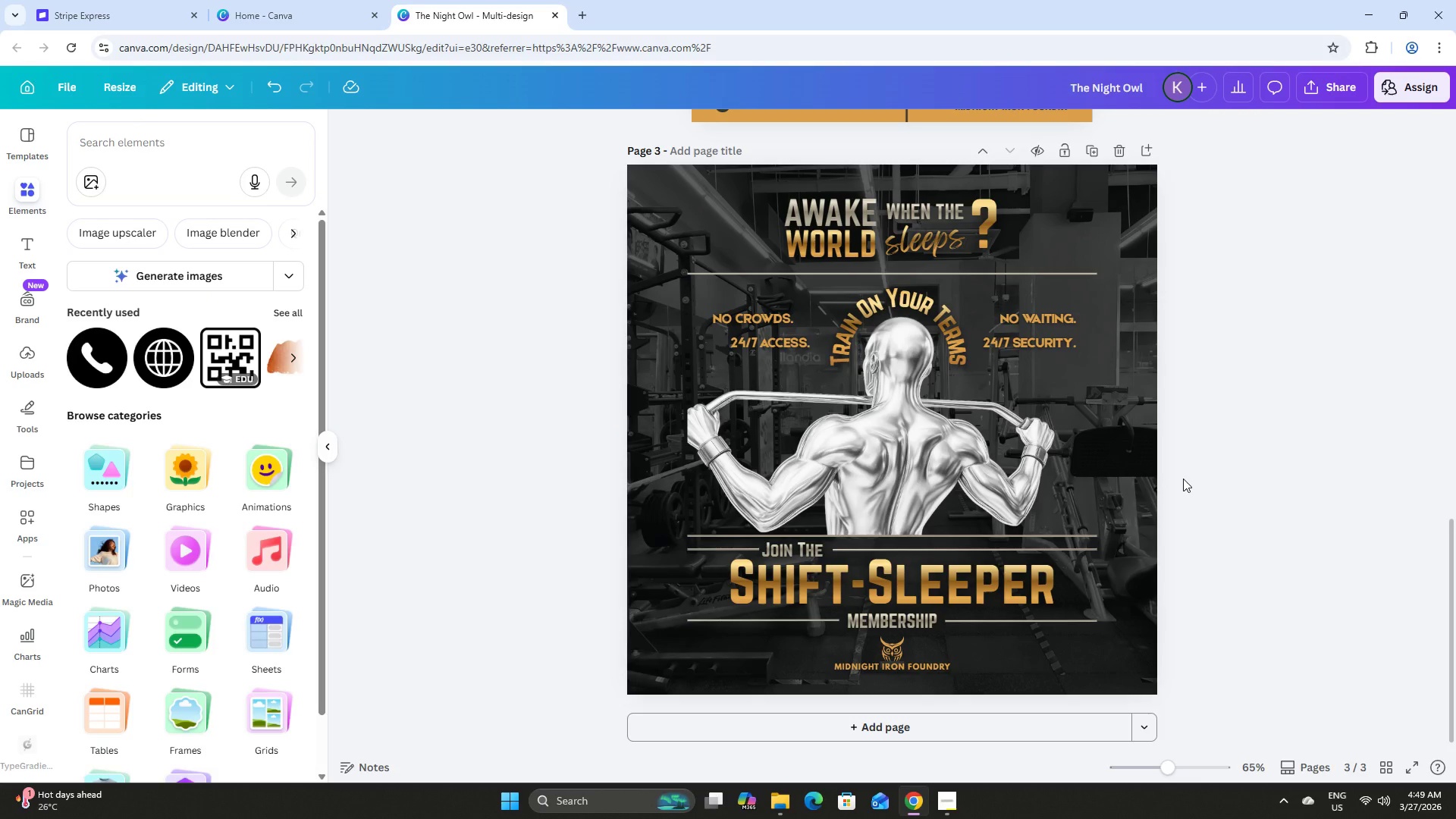 
left_click([149, 143])
 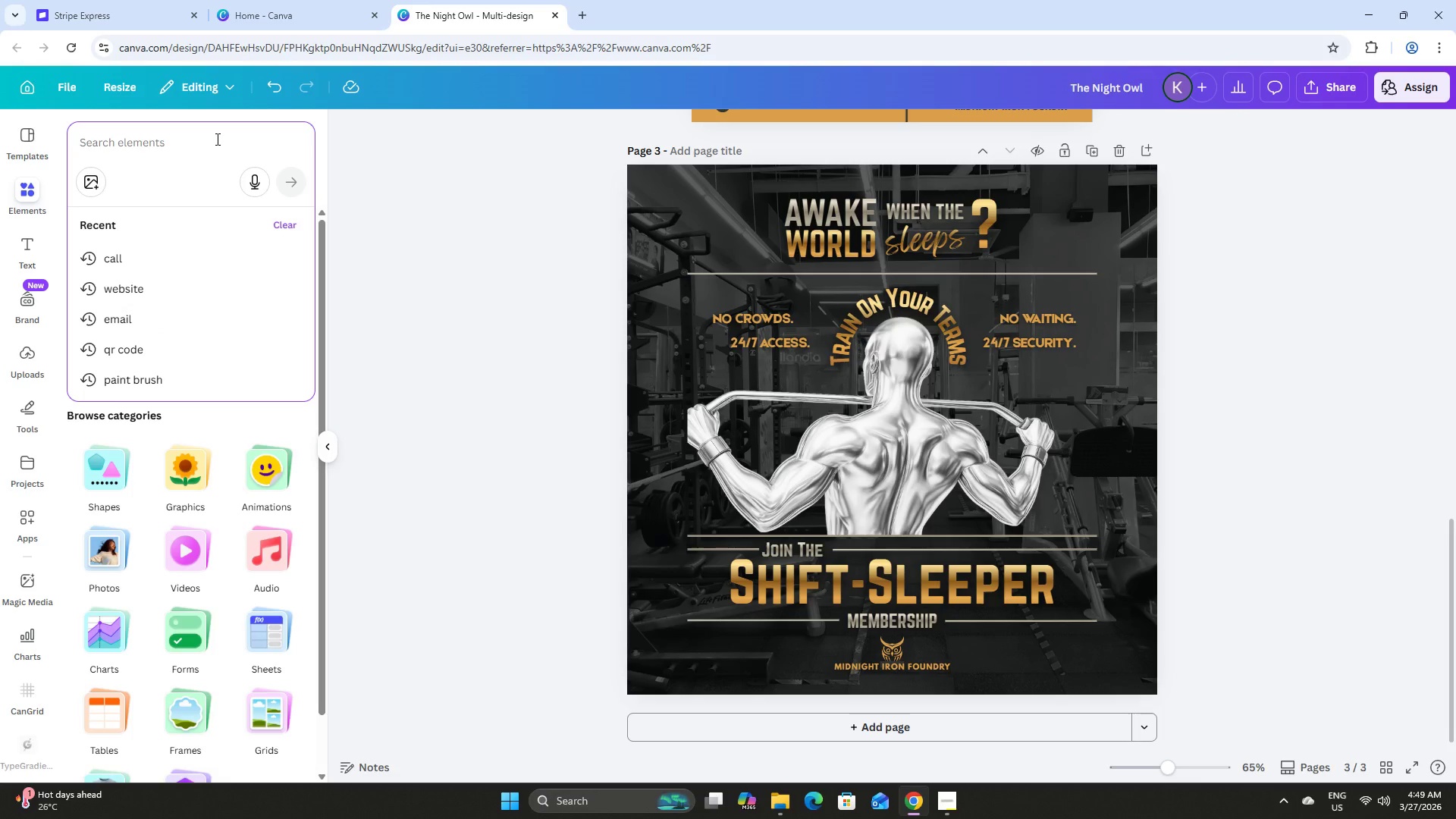 
type(squa)
 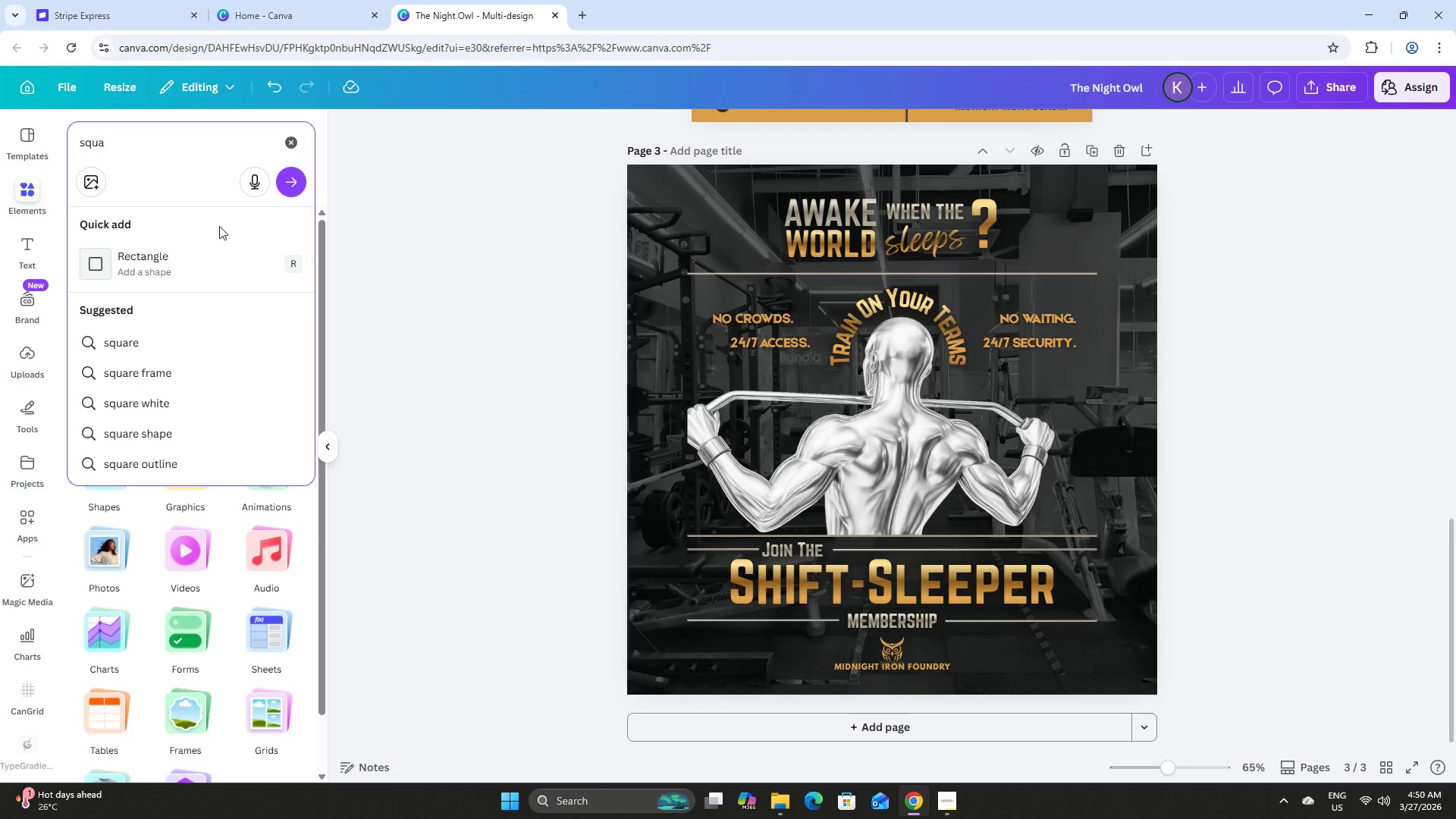 
left_click([193, 258])
 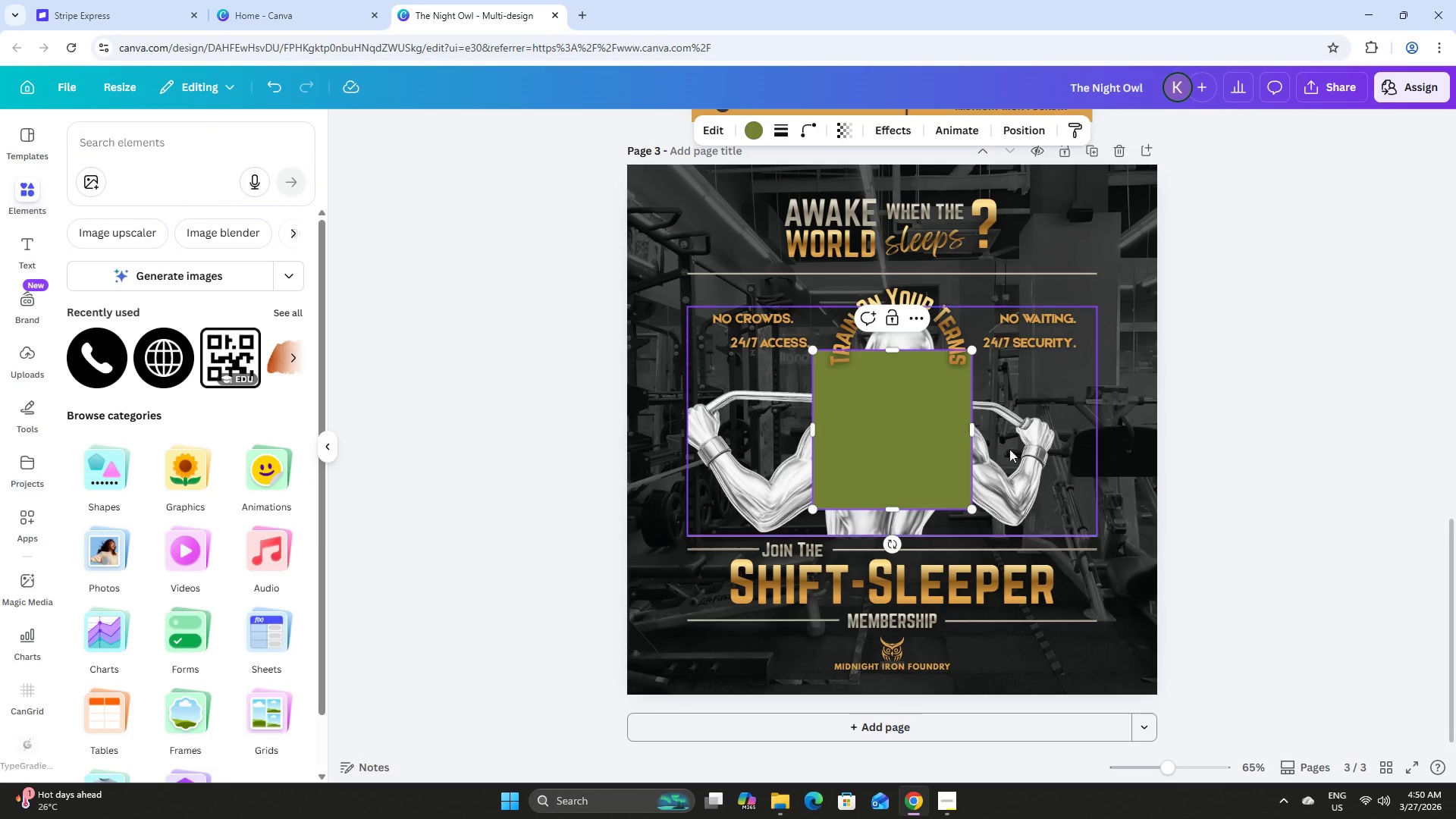 
left_click_drag(start_coordinate=[874, 409], to_coordinate=[740, 246])
 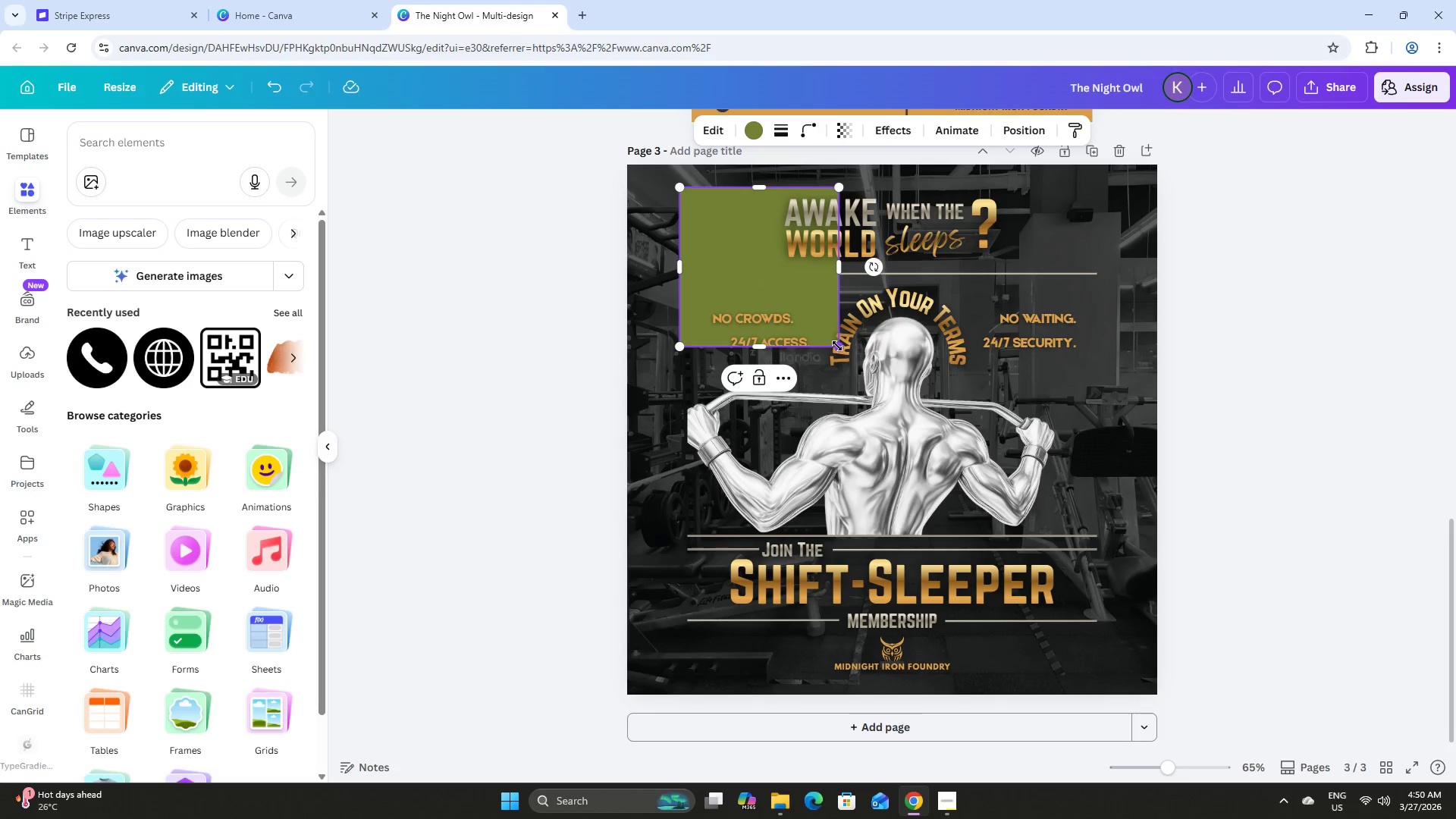 
left_click_drag(start_coordinate=[837, 346], to_coordinate=[1128, 675])
 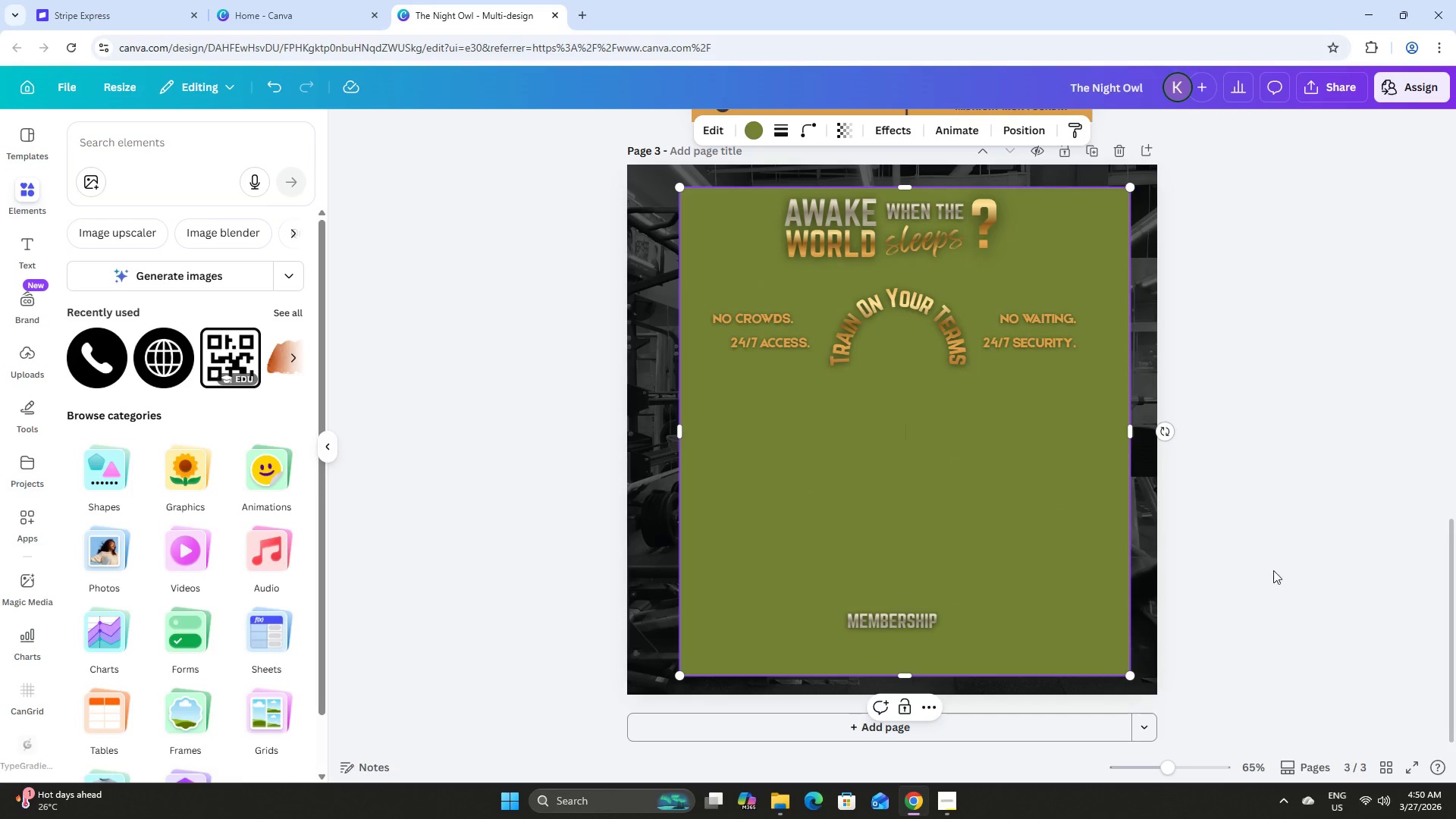 
key(Control+Z)
 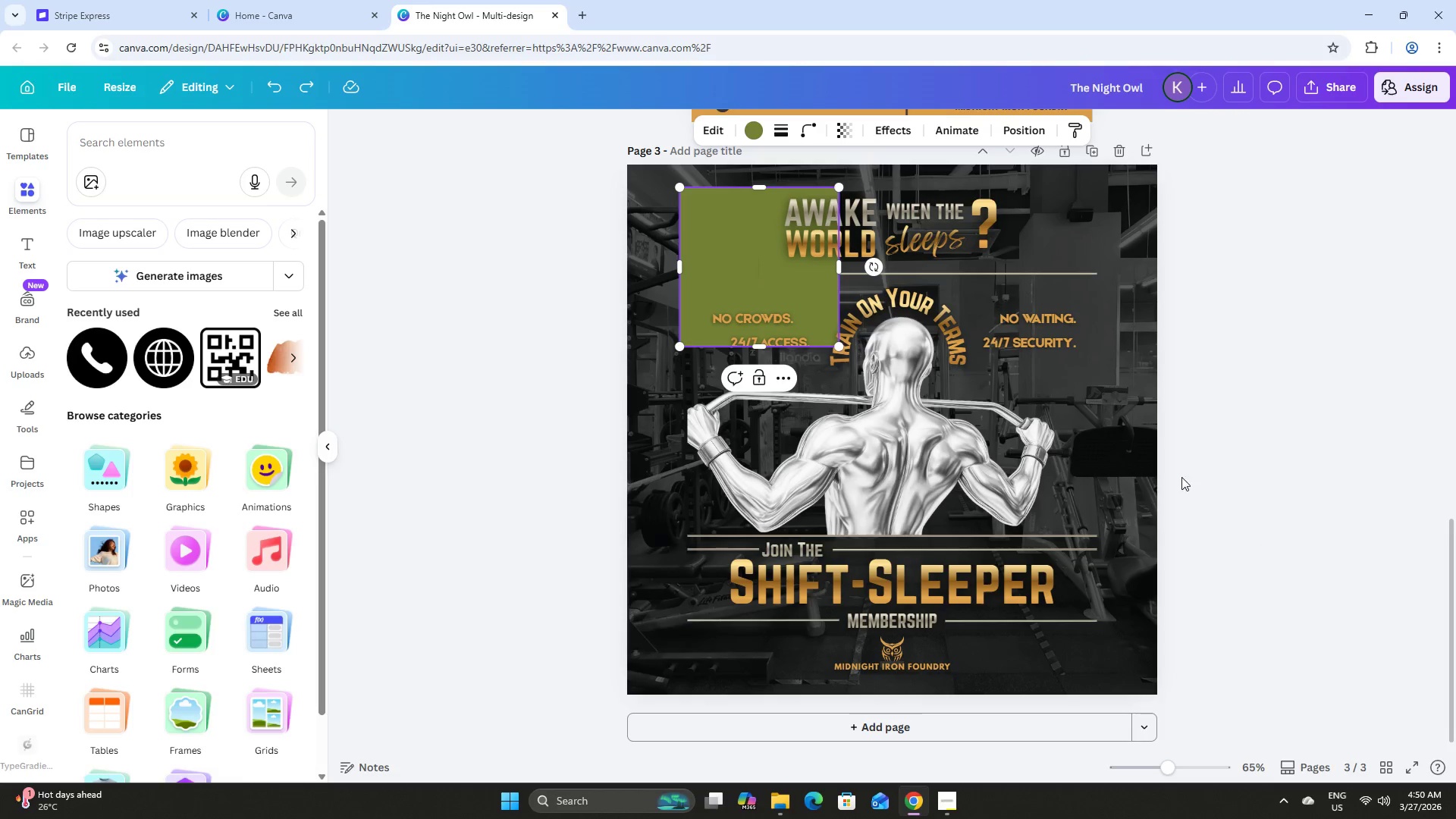 
key(Control+Z)
 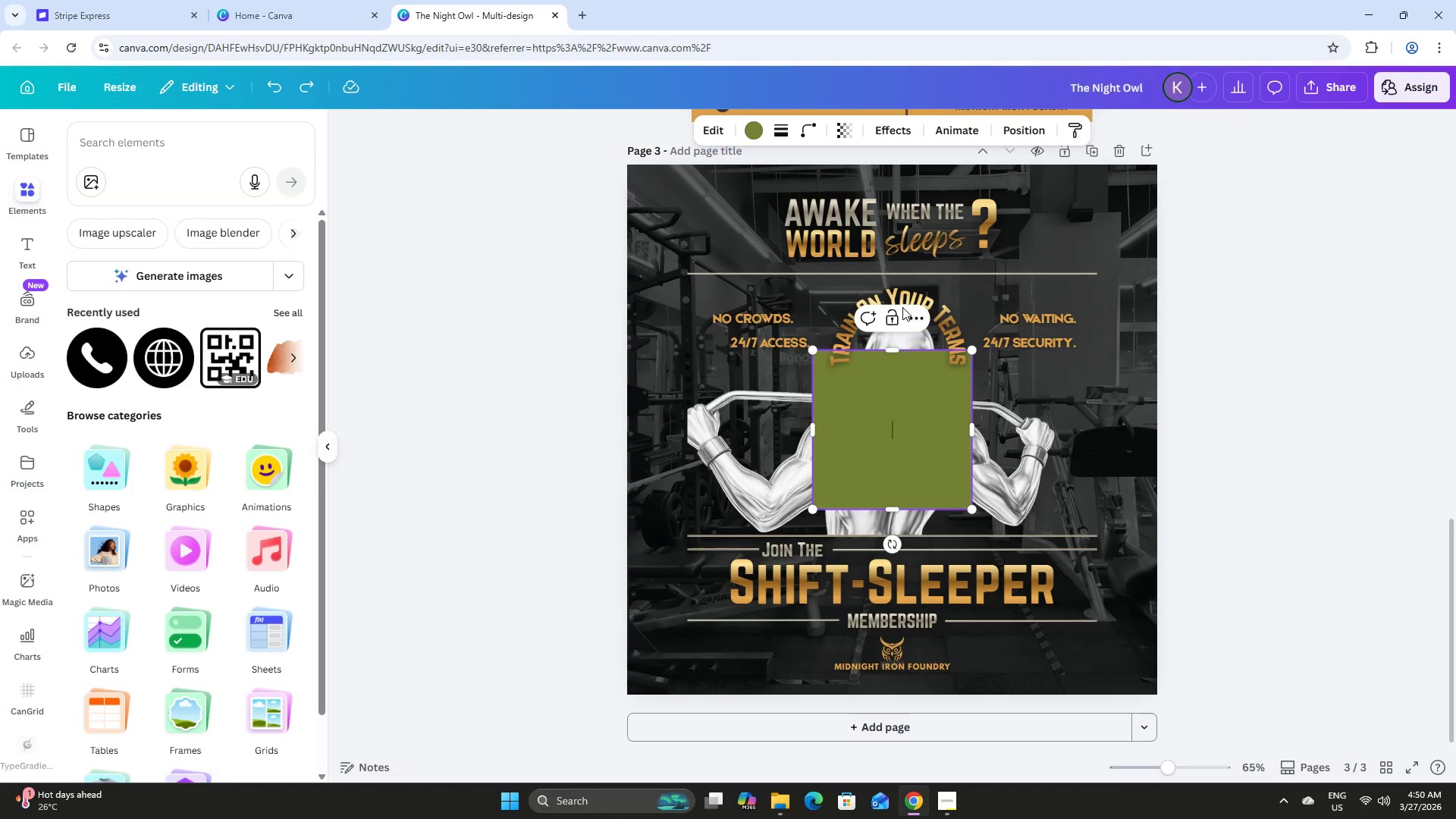 
key(Control+Z)
 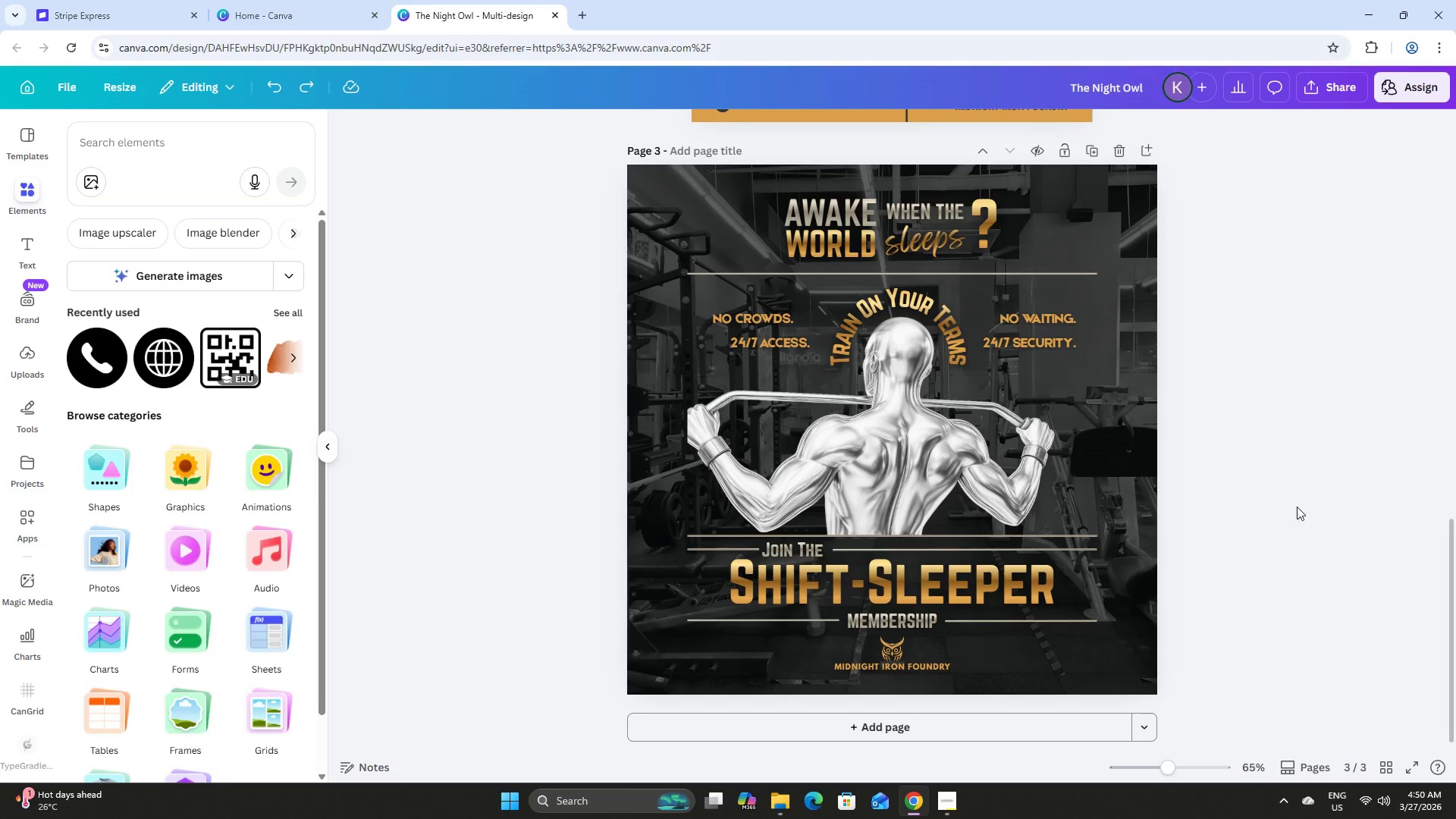 
left_click([1303, 504])
 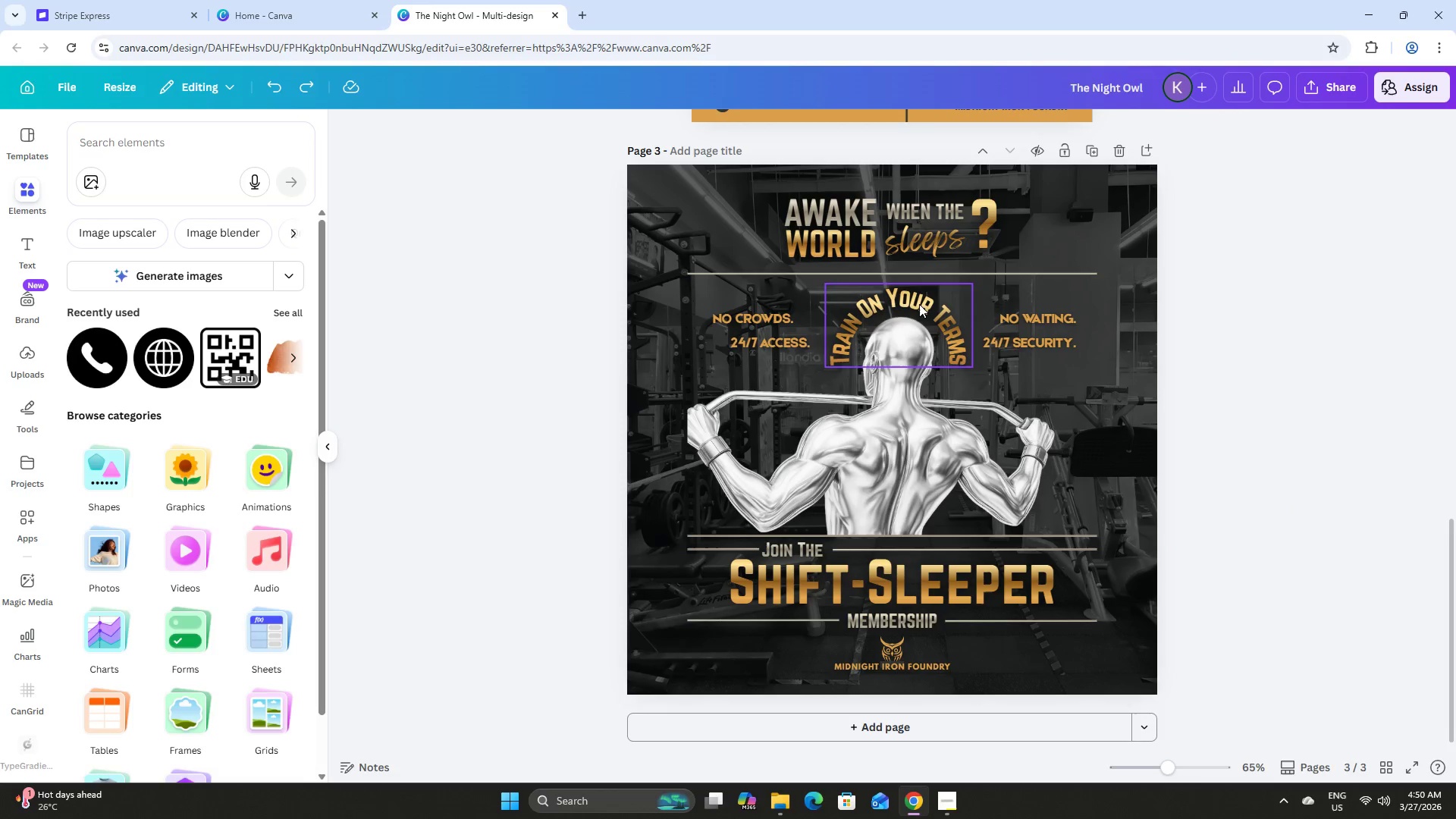 
scroll: coordinate [1065, 306], scroll_direction: up, amount: 1.0
 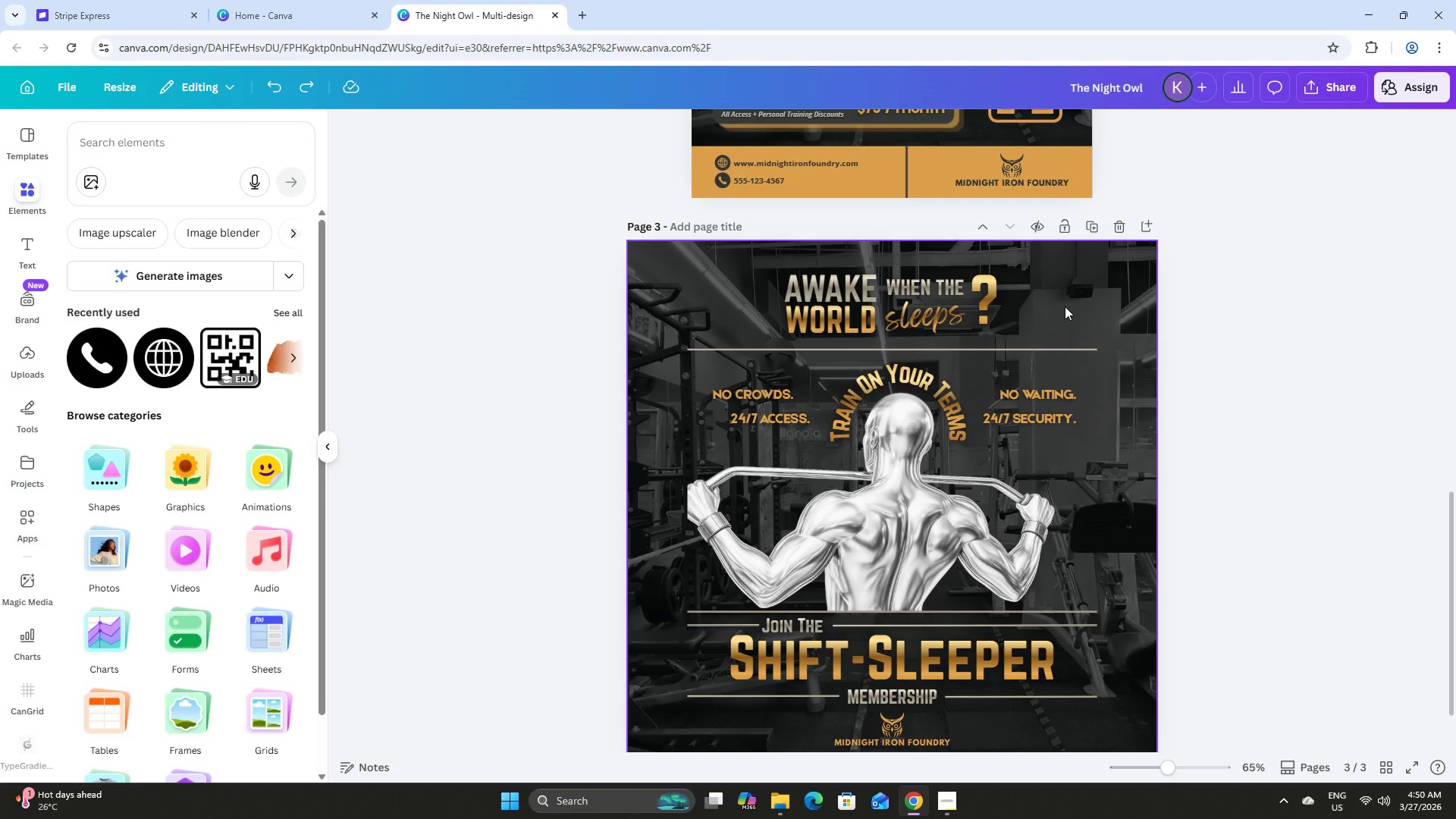 
scroll: coordinate [1065, 306], scroll_direction: down, amount: 1.0
 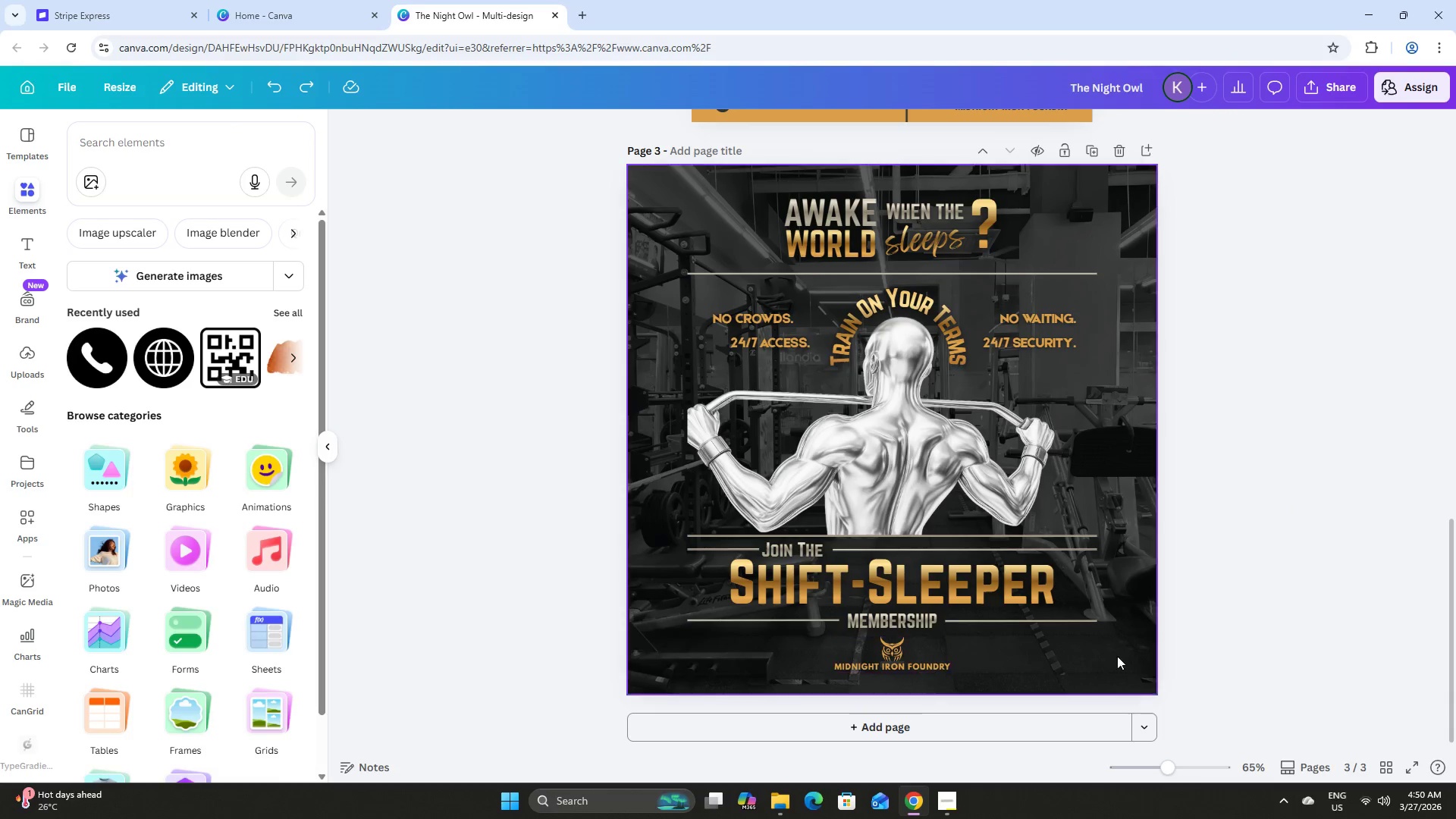 
scroll: coordinate [1065, 340], scroll_direction: up, amount: 2.0
 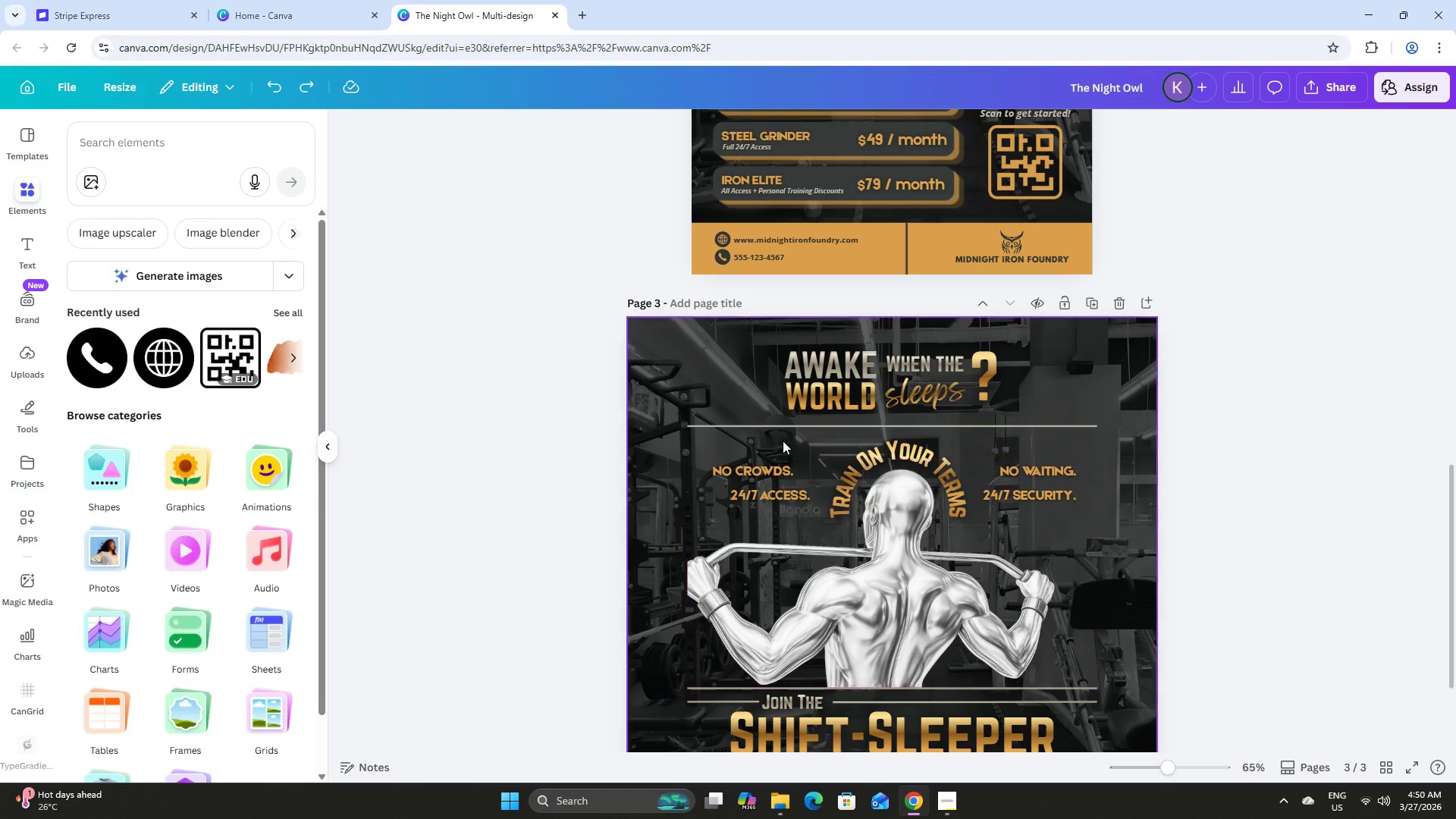 
scroll: coordinate [736, 422], scroll_direction: down, amount: 1.0
 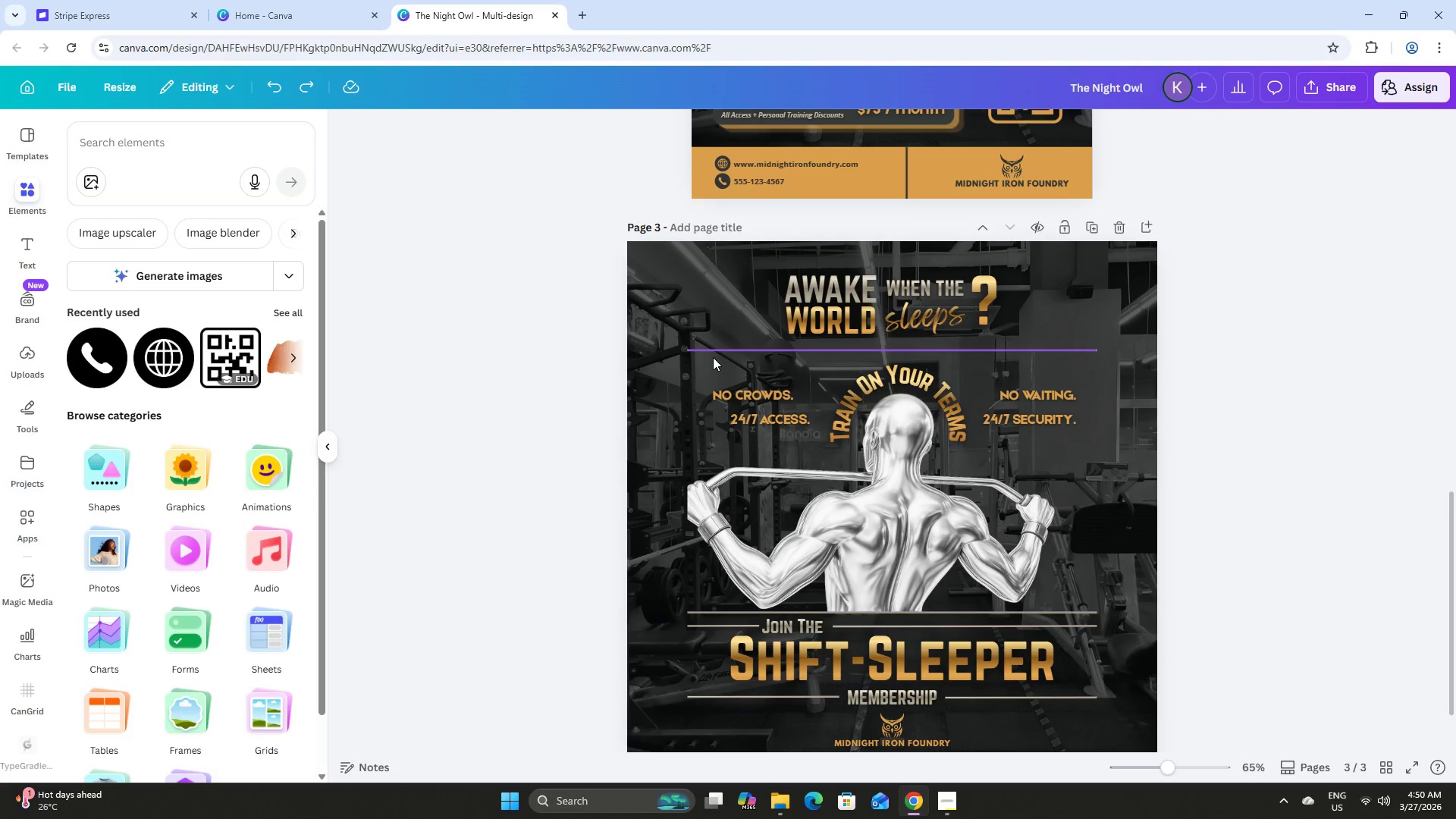 
left_click([714, 350])
 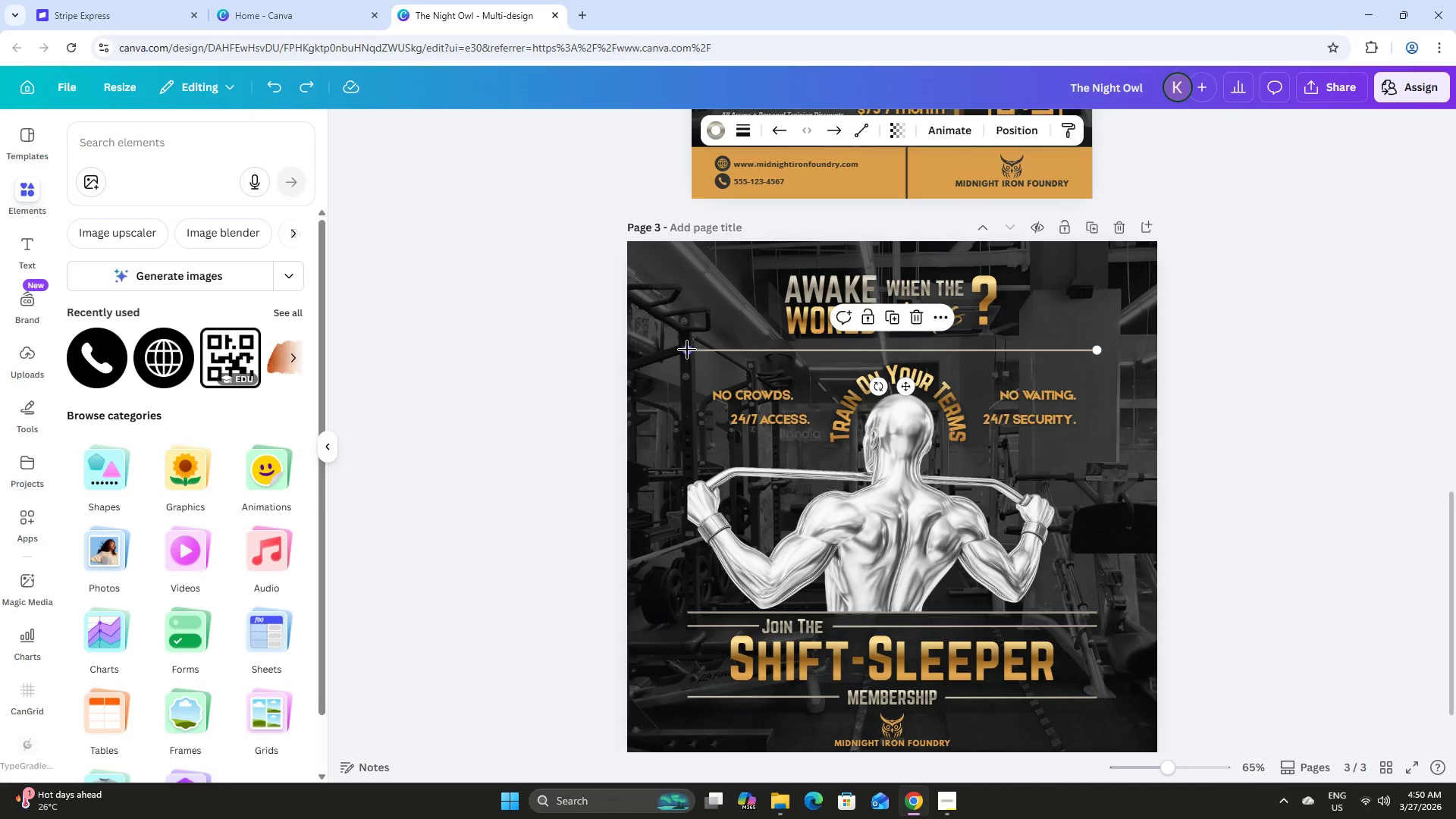 
left_click_drag(start_coordinate=[686, 350], to_coordinate=[629, 349])
 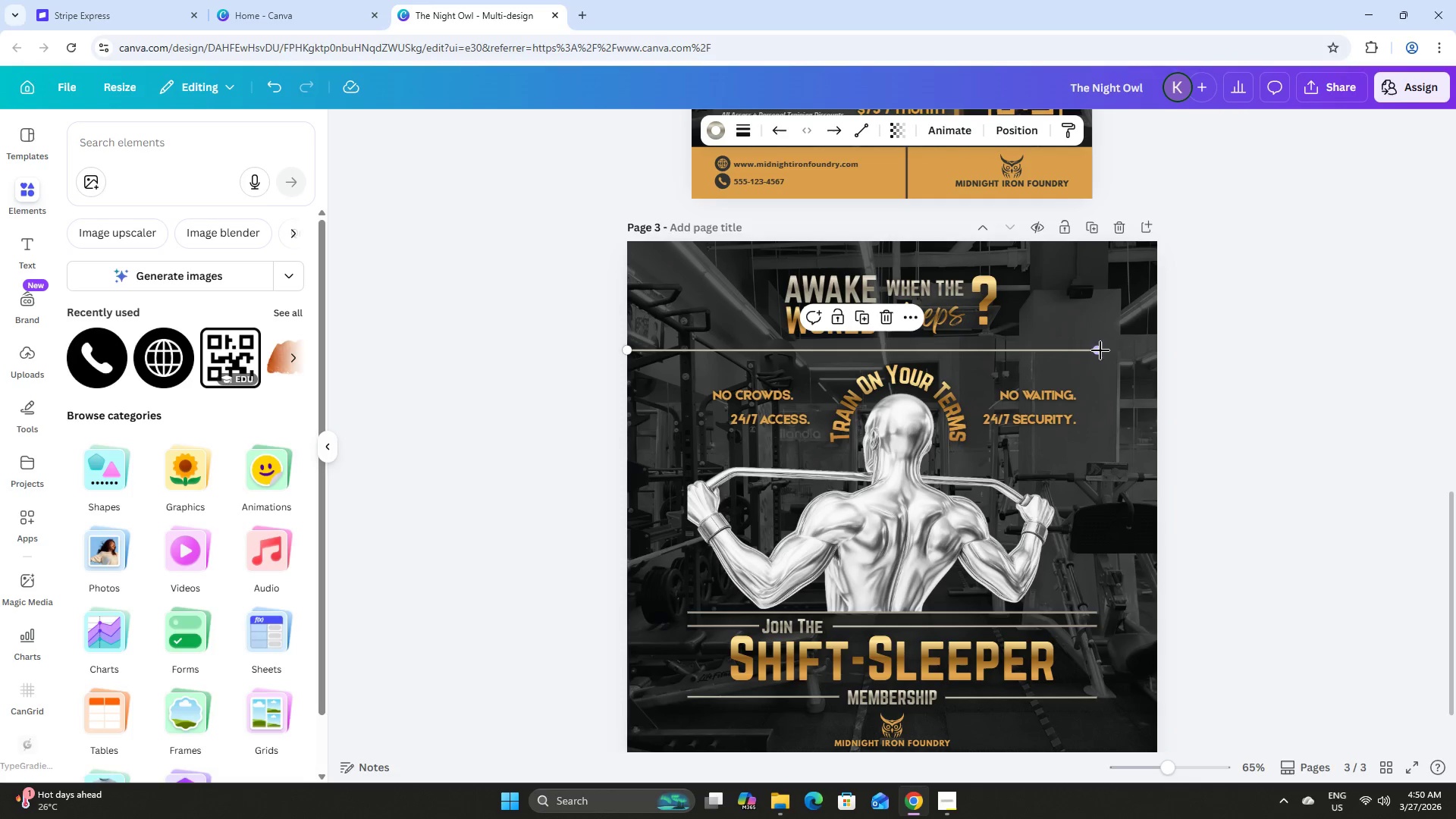 
left_click_drag(start_coordinate=[1099, 349], to_coordinate=[1156, 352])
 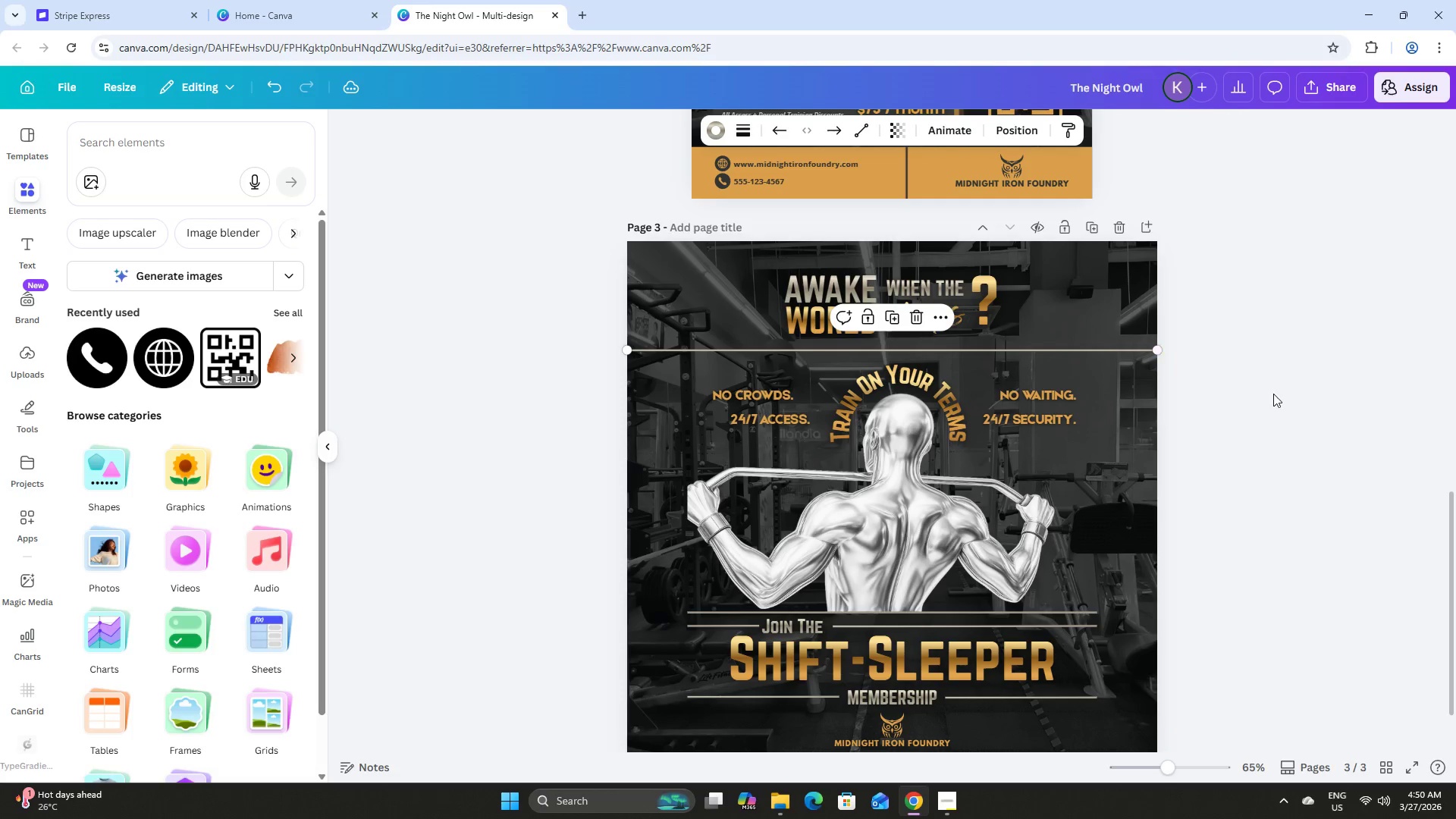 
left_click([1275, 394])
 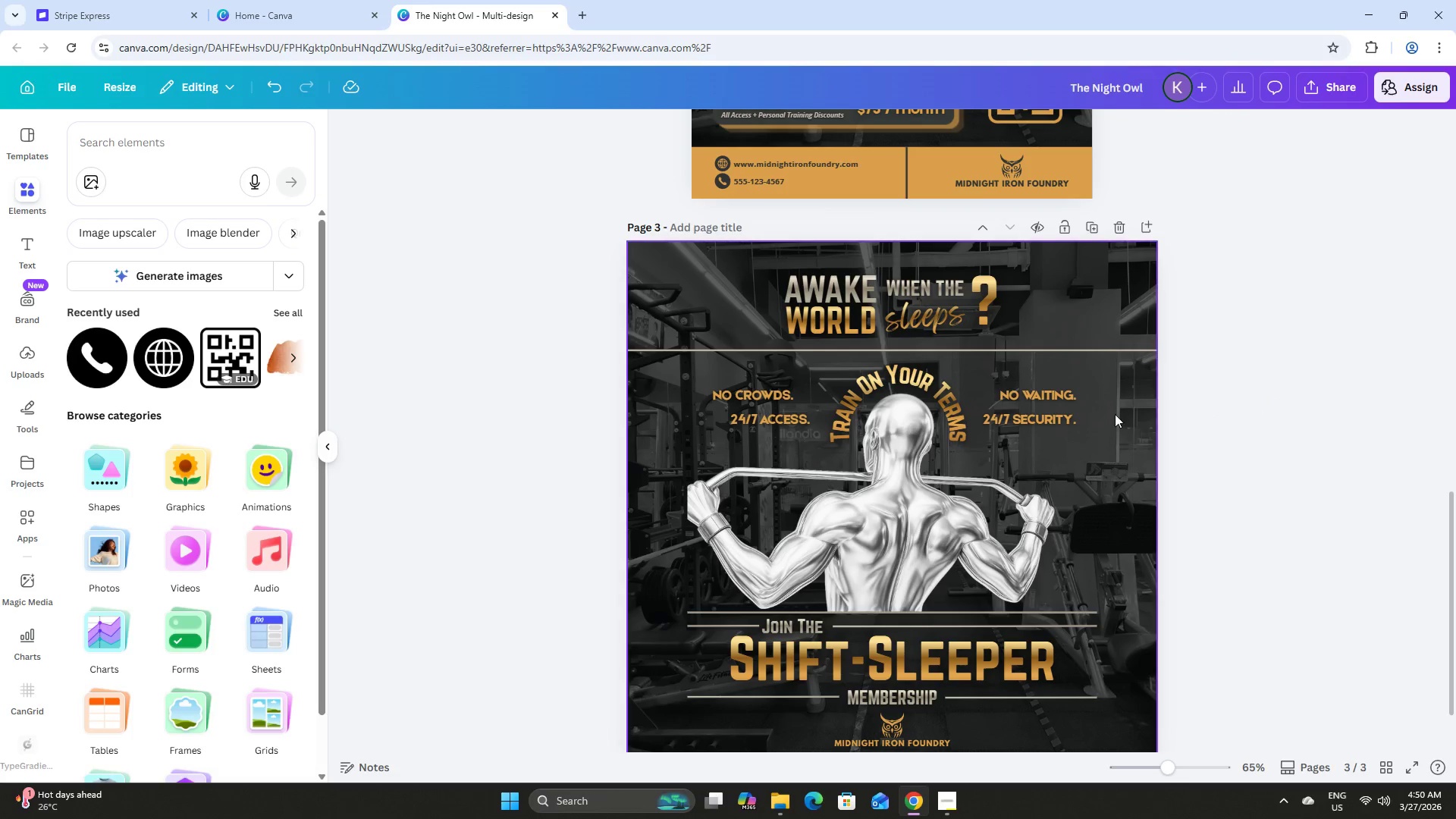 
scroll: coordinate [1111, 416], scroll_direction: down, amount: 2.0
 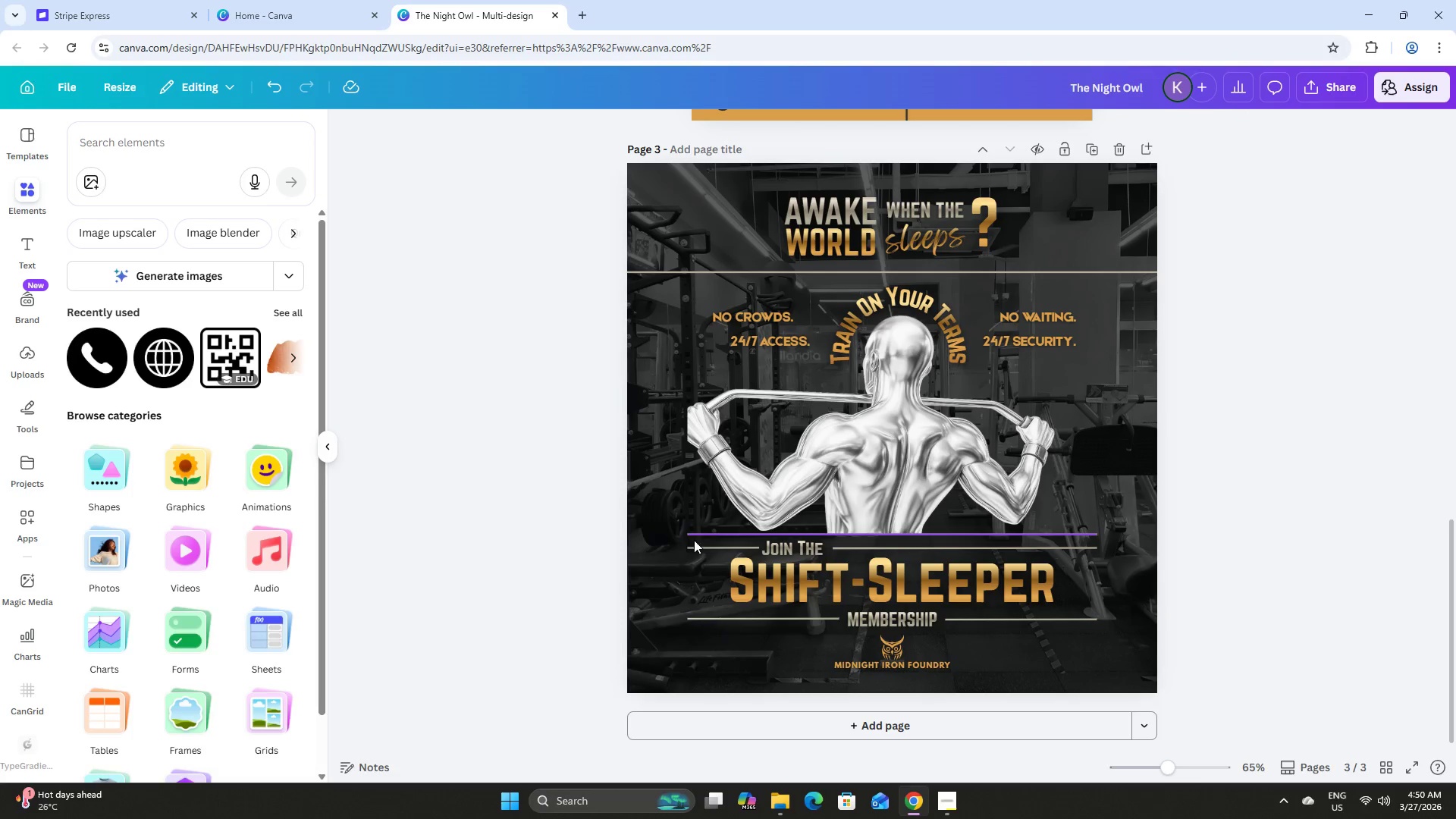 
left_click([707, 535])
 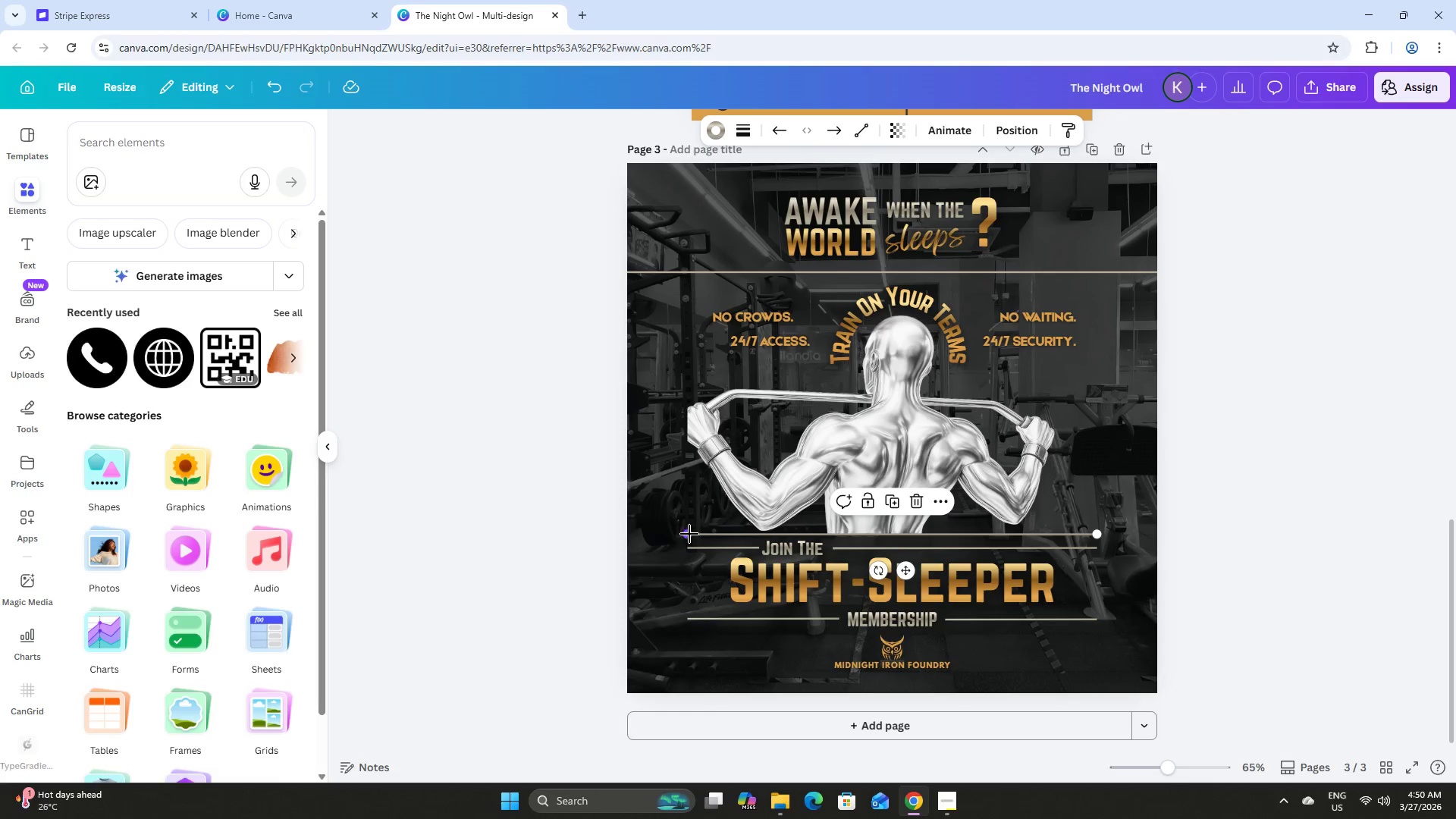 
left_click_drag(start_coordinate=[689, 534], to_coordinate=[630, 534])
 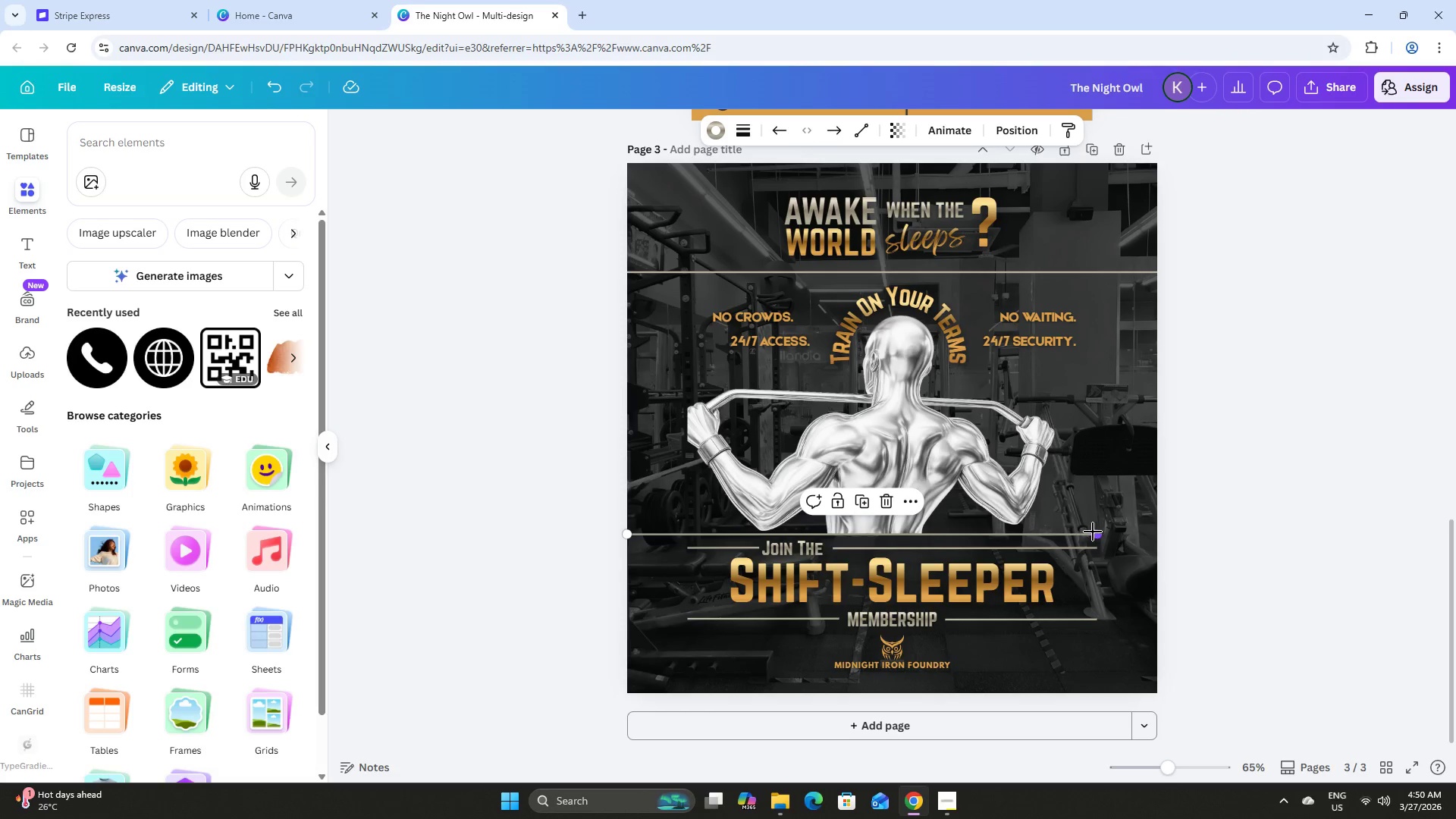 
left_click_drag(start_coordinate=[1098, 533], to_coordinate=[1153, 535])
 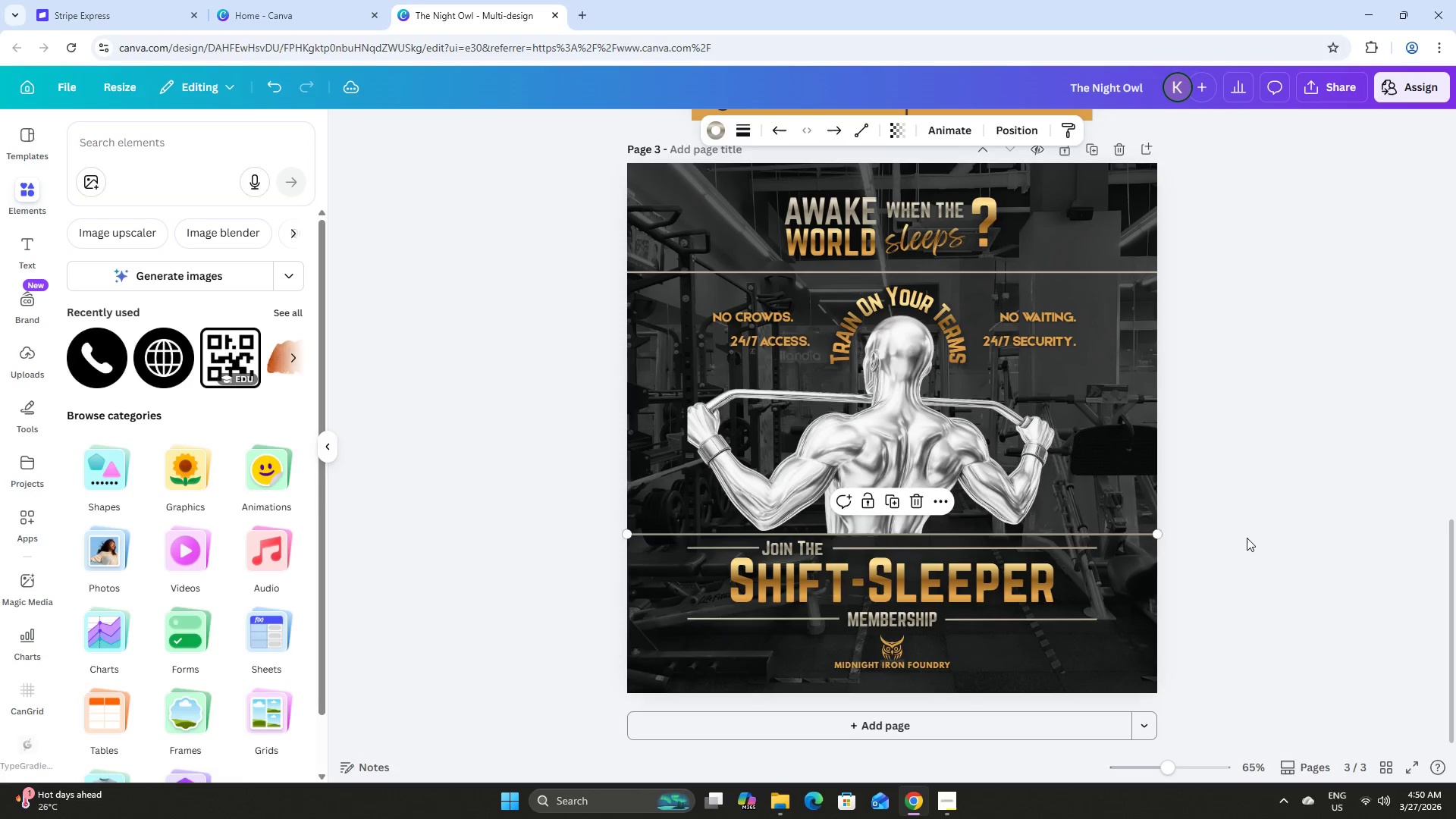 
left_click([1247, 538])
 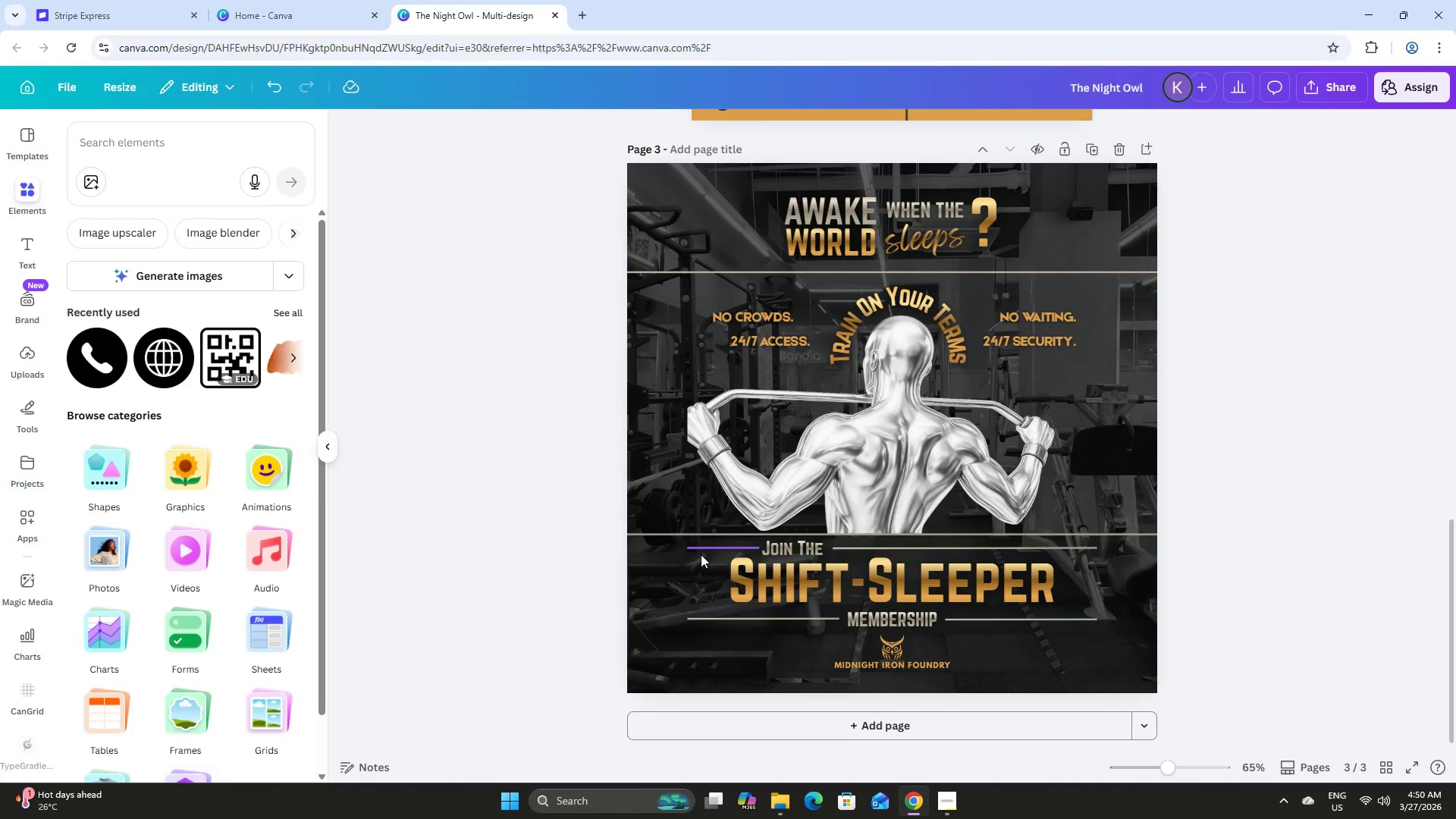 
left_click([695, 550])
 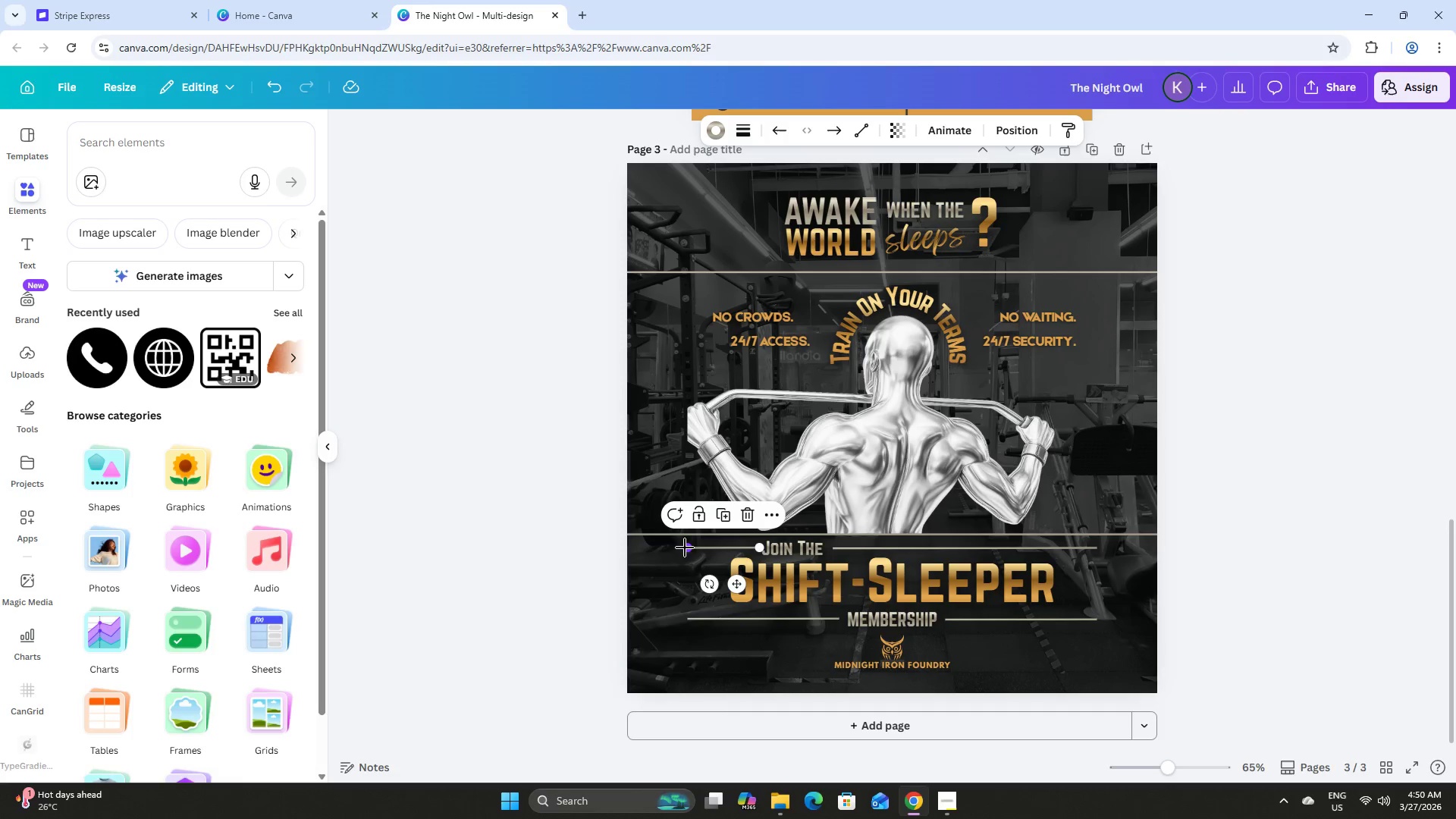 
left_click_drag(start_coordinate=[685, 548], to_coordinate=[628, 550])
 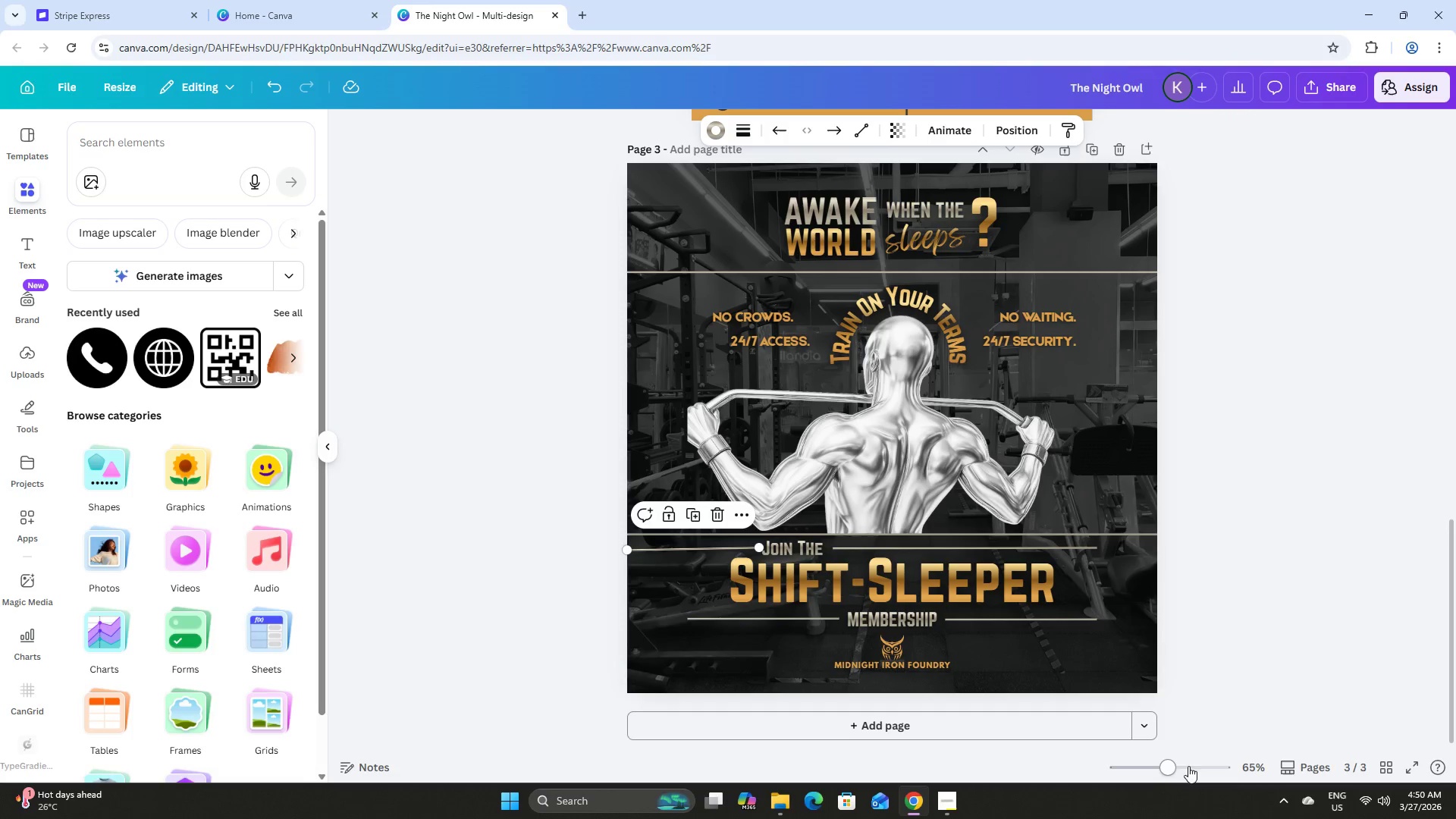 
left_click_drag(start_coordinate=[1159, 769], to_coordinate=[1184, 770])
 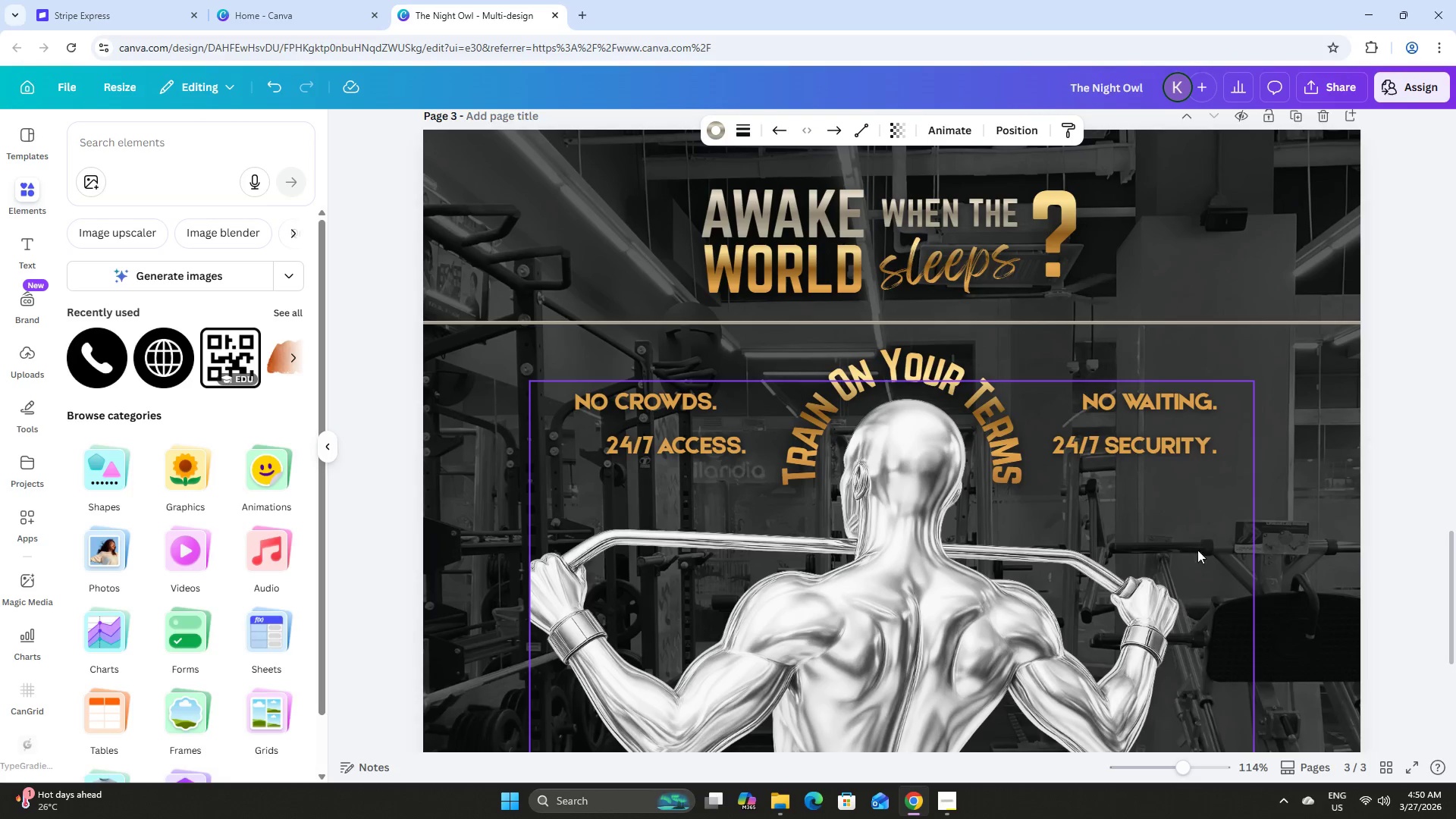 
scroll: coordinate [1210, 547], scroll_direction: down, amount: 7.0
 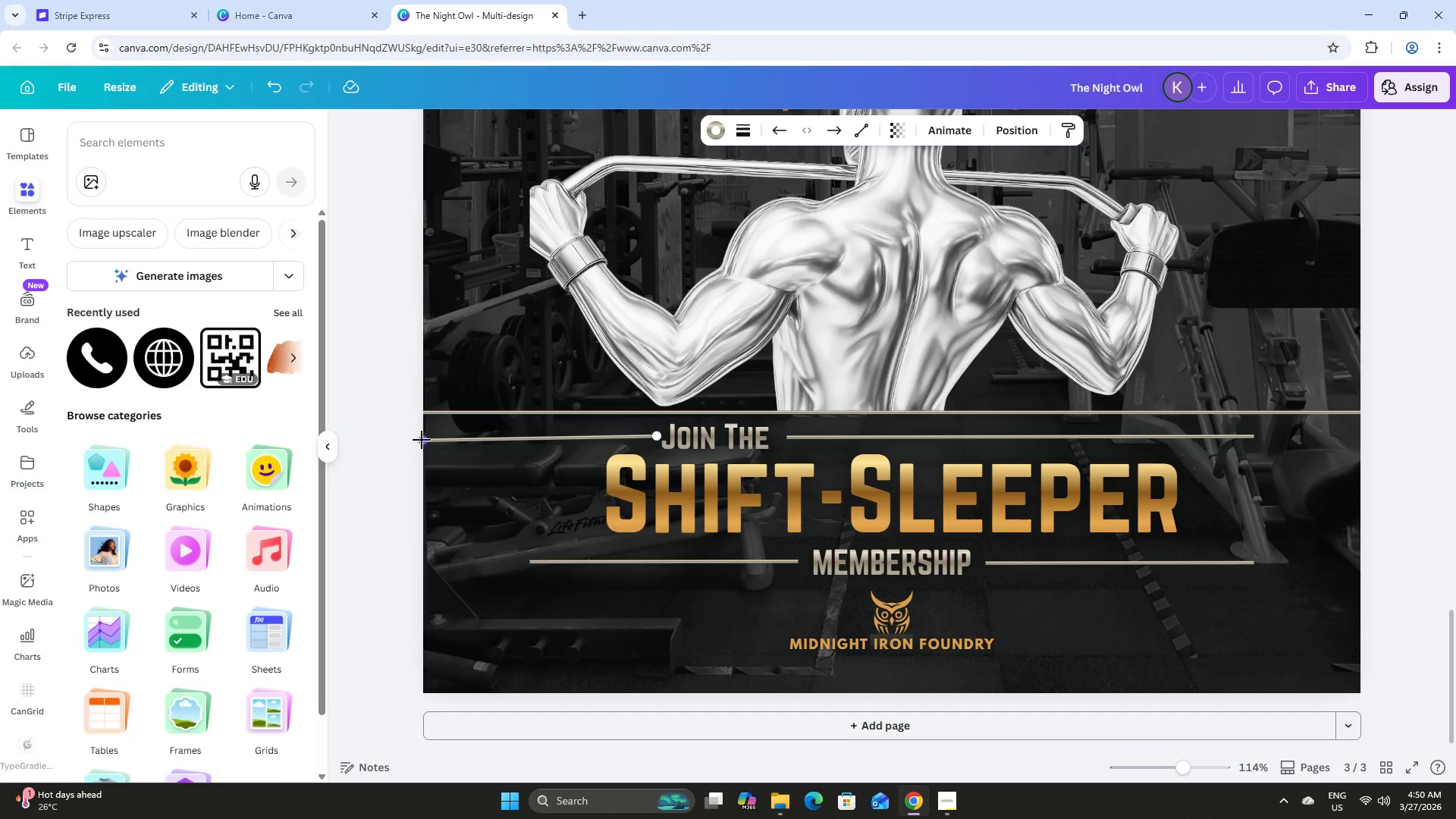 
left_click_drag(start_coordinate=[422, 440], to_coordinate=[422, 435])
 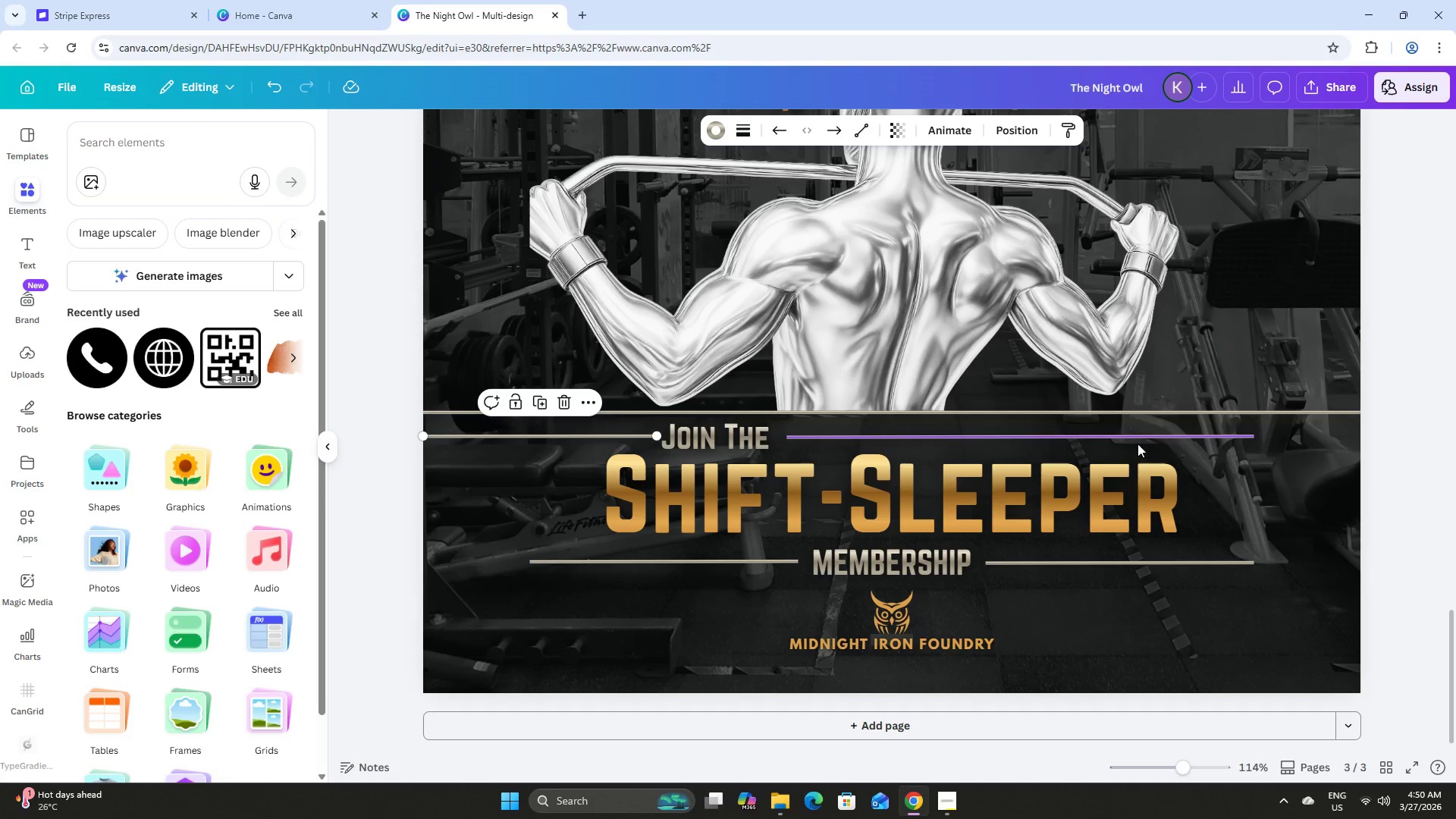 
left_click([1210, 435])
 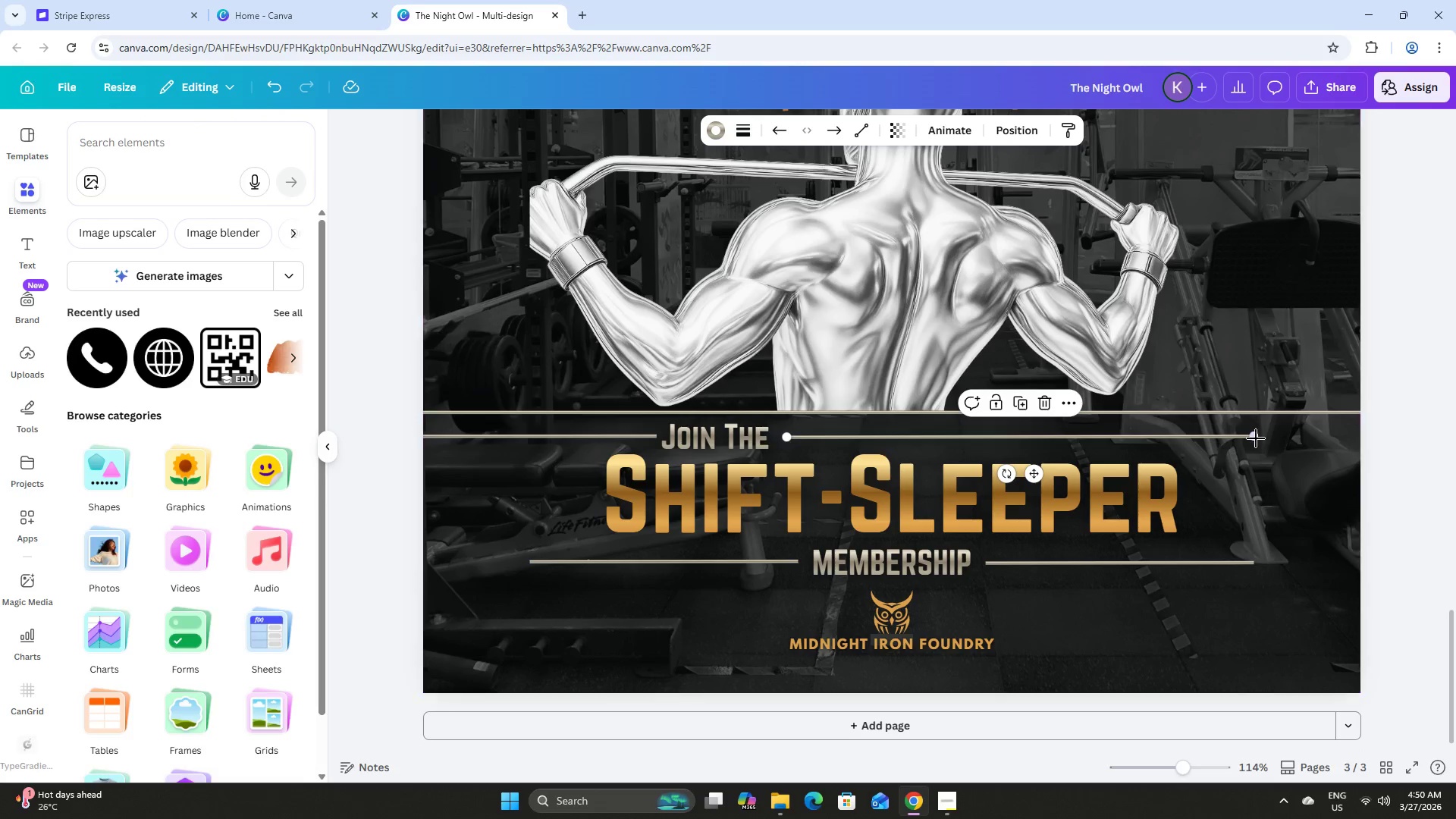 
left_click_drag(start_coordinate=[1254, 438], to_coordinate=[1357, 436])
 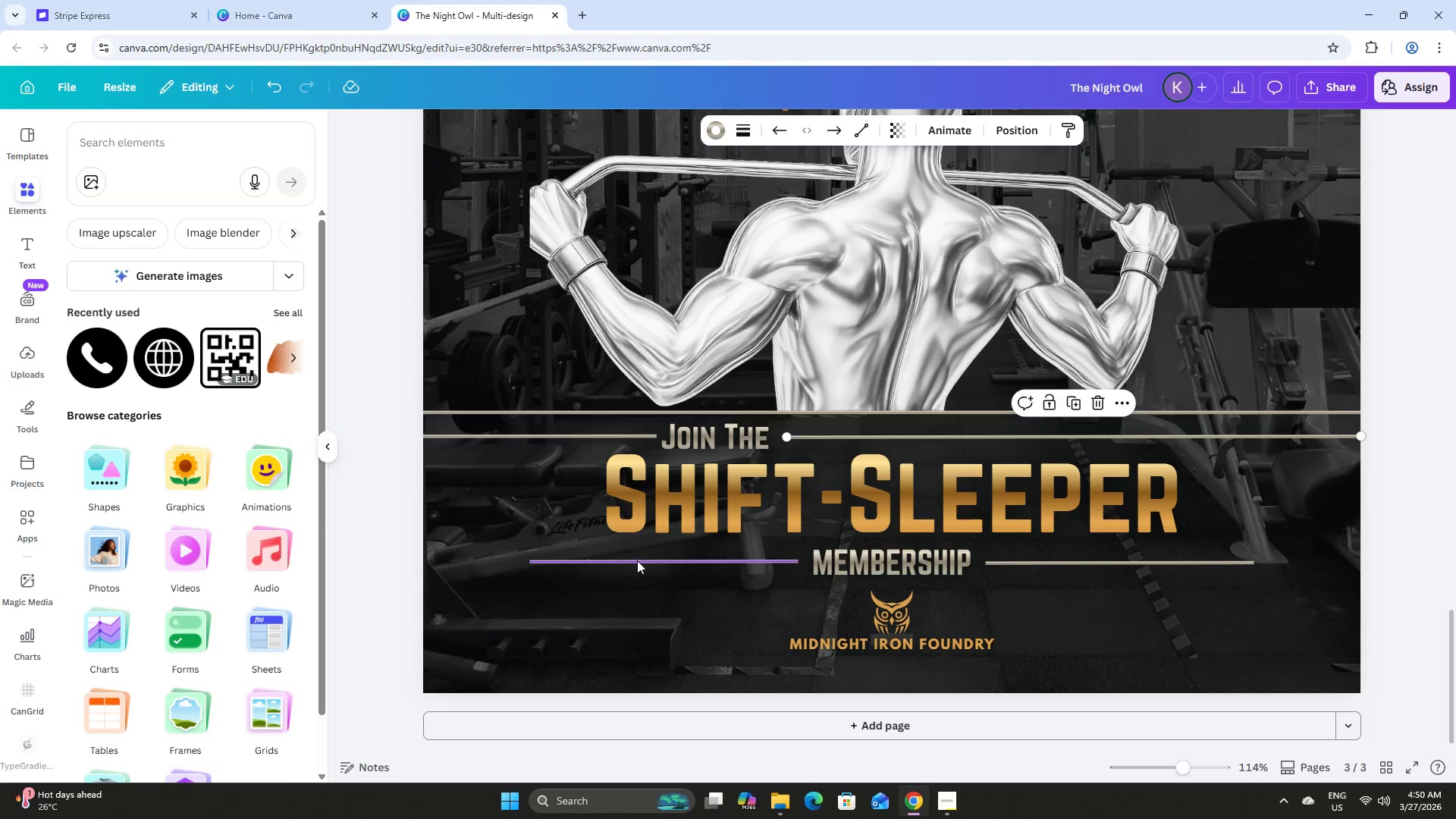 
left_click([631, 562])
 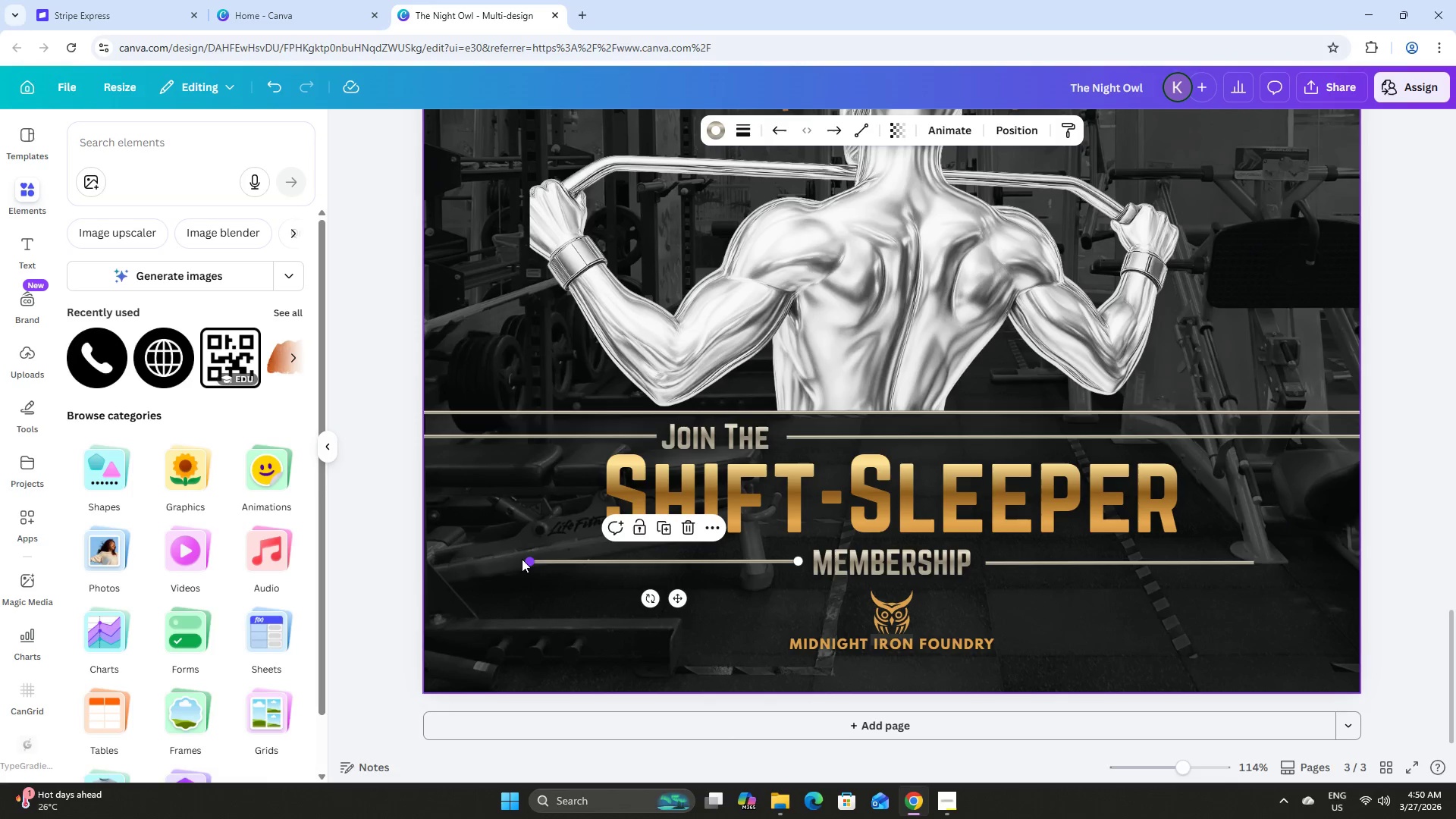 
left_click_drag(start_coordinate=[522, 559], to_coordinate=[498, 557])
 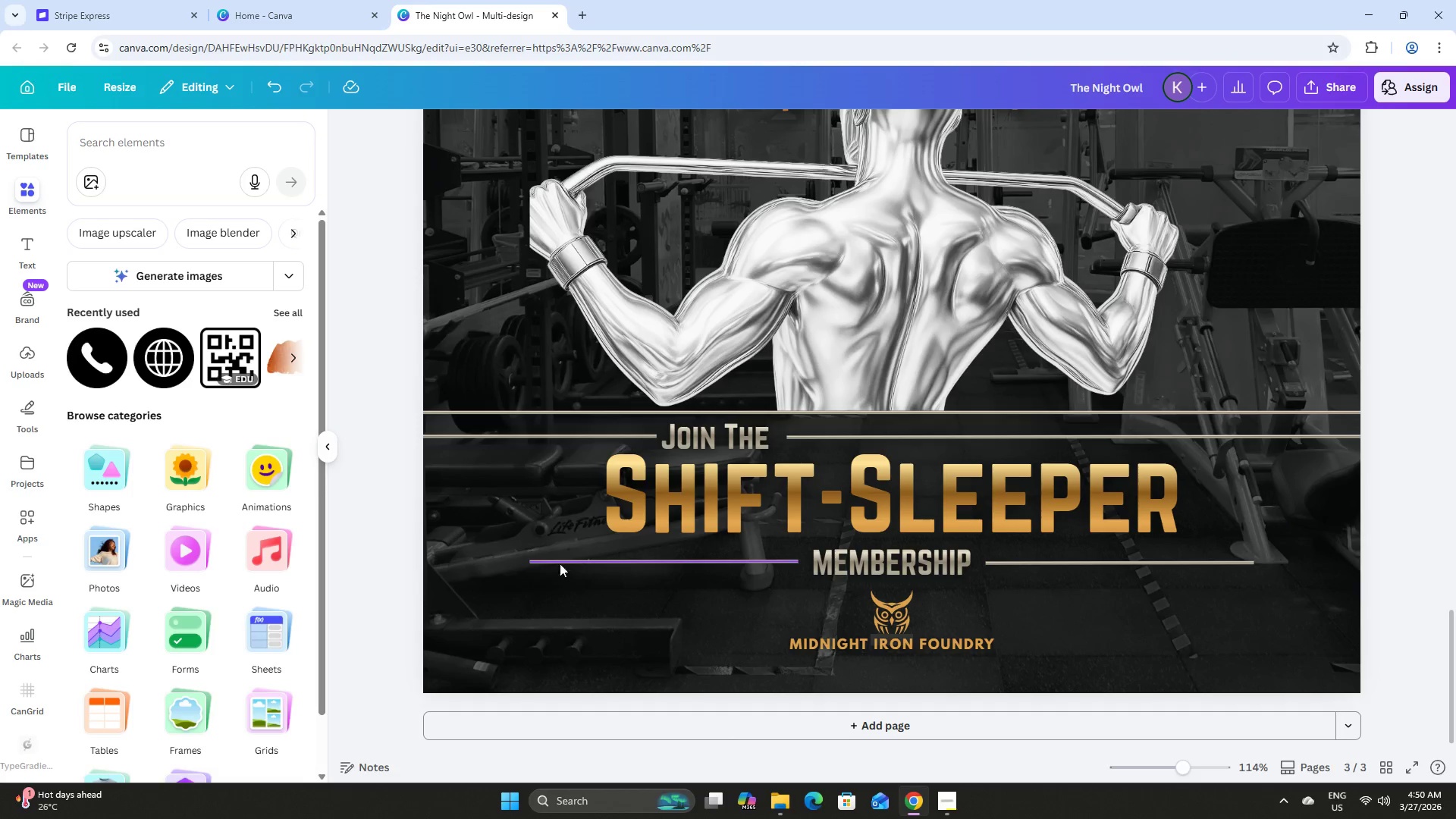 
left_click([569, 557])
 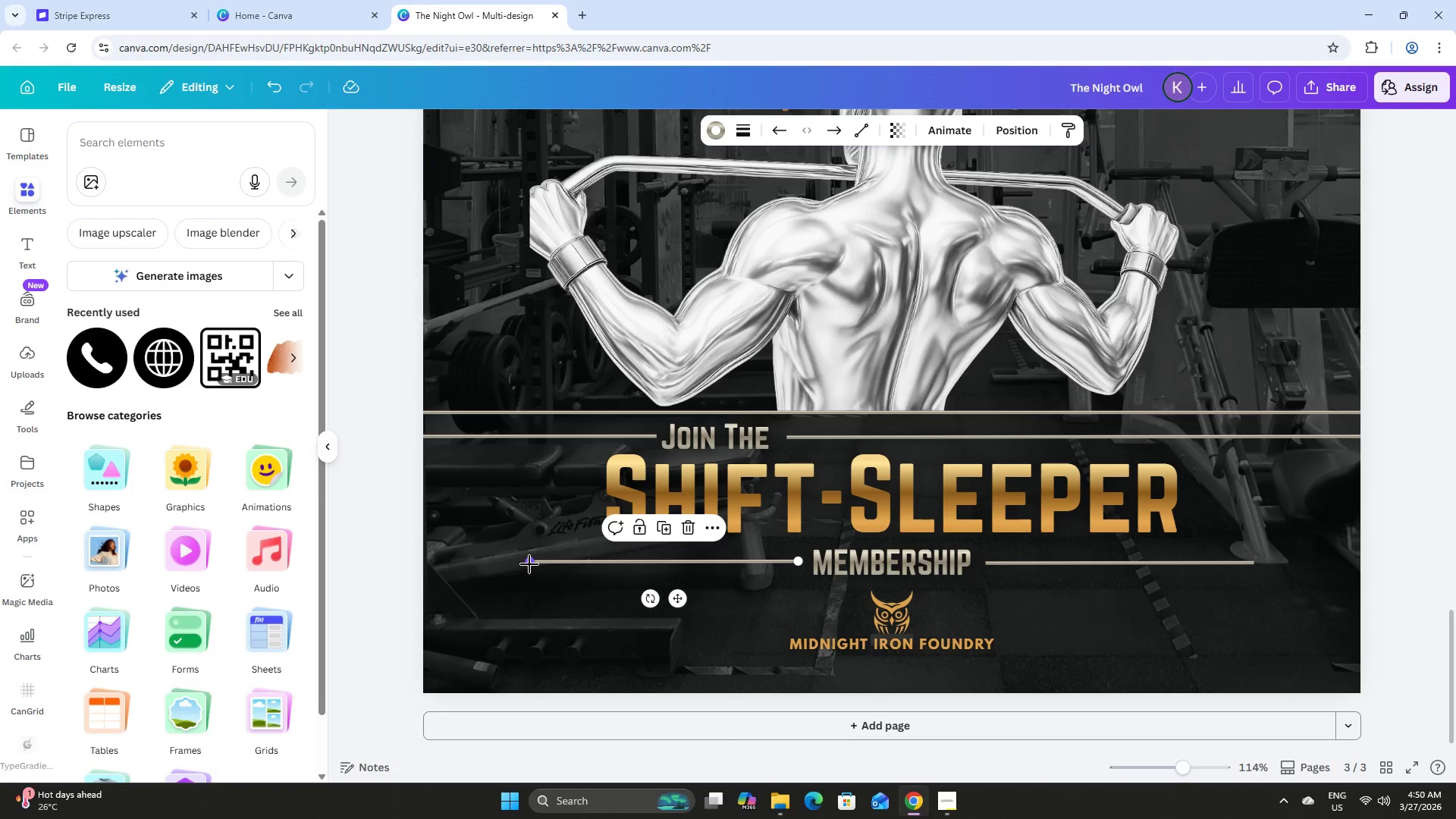 
left_click_drag(start_coordinate=[530, 562], to_coordinate=[428, 557])
 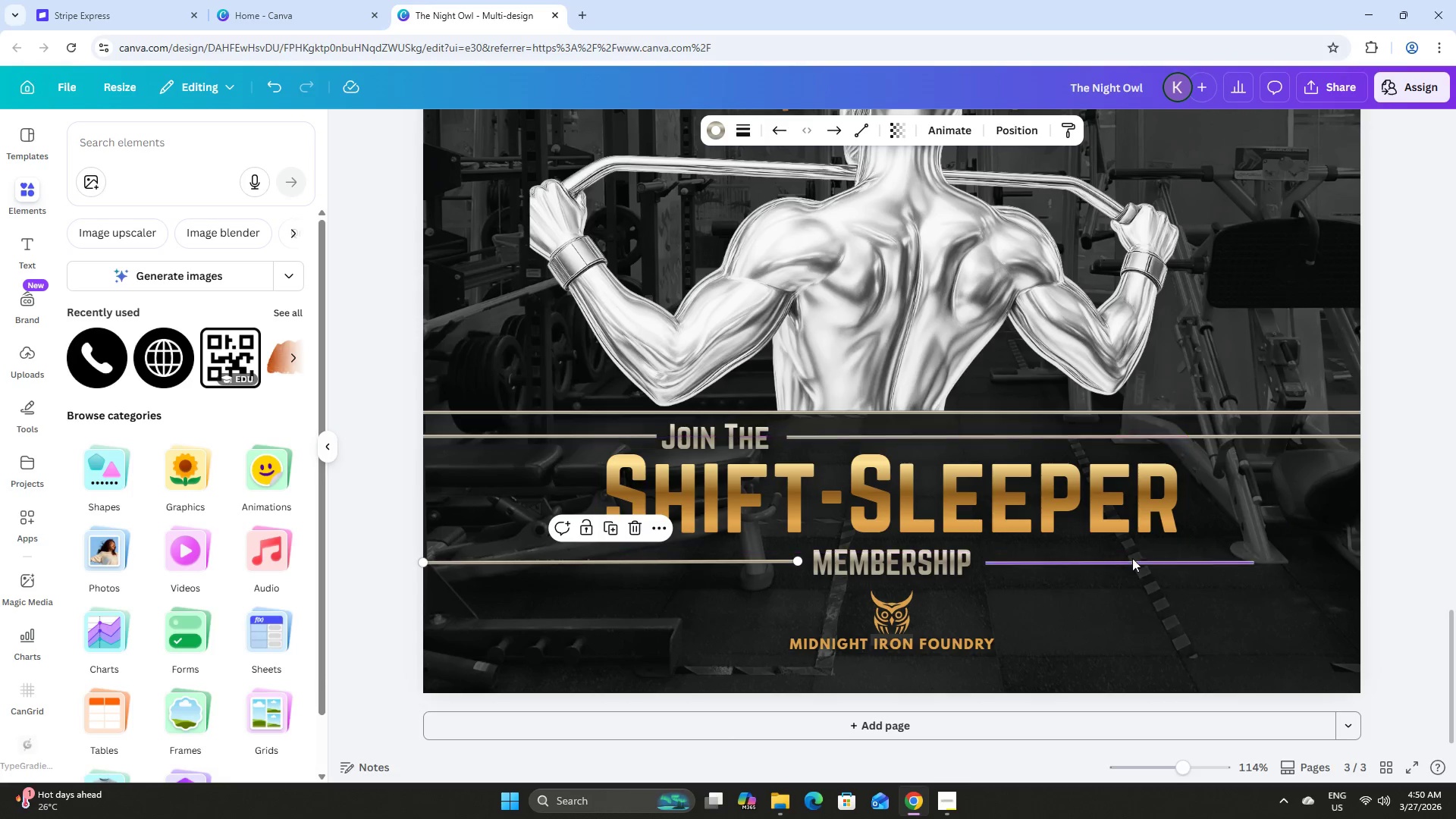 
left_click([1129, 561])
 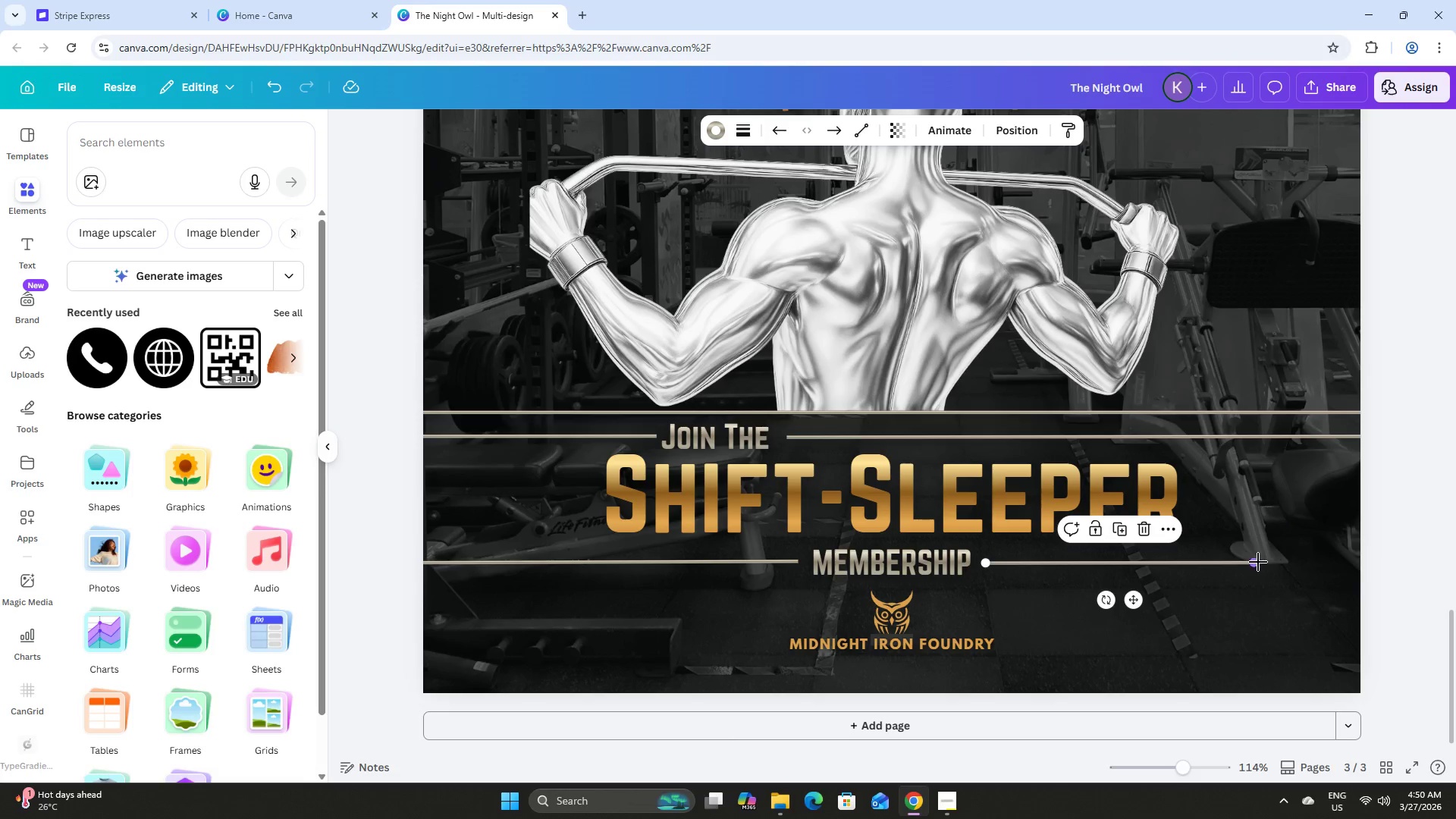 
left_click_drag(start_coordinate=[1257, 562], to_coordinate=[1360, 561])
 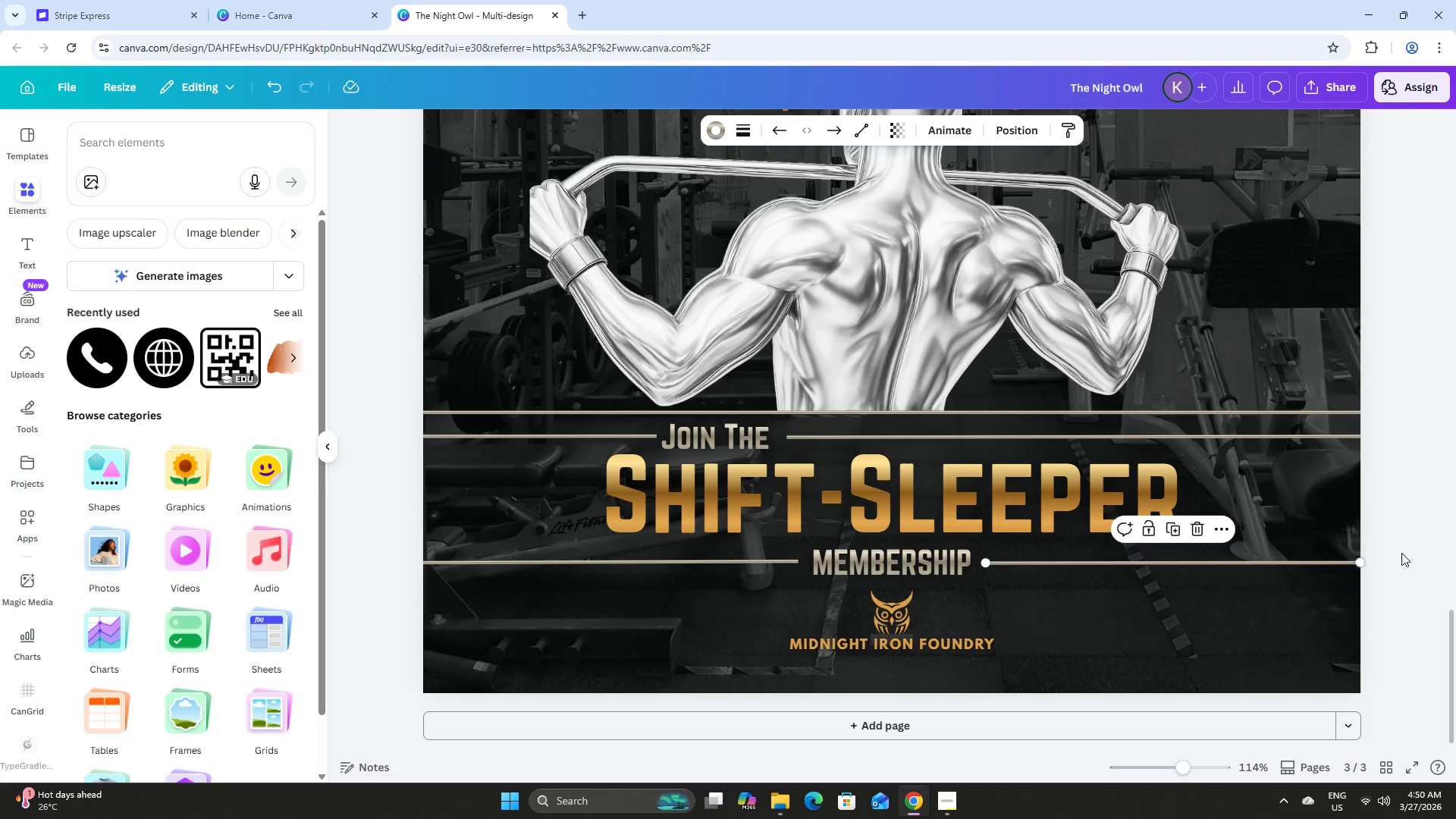 
left_click([1401, 553])
 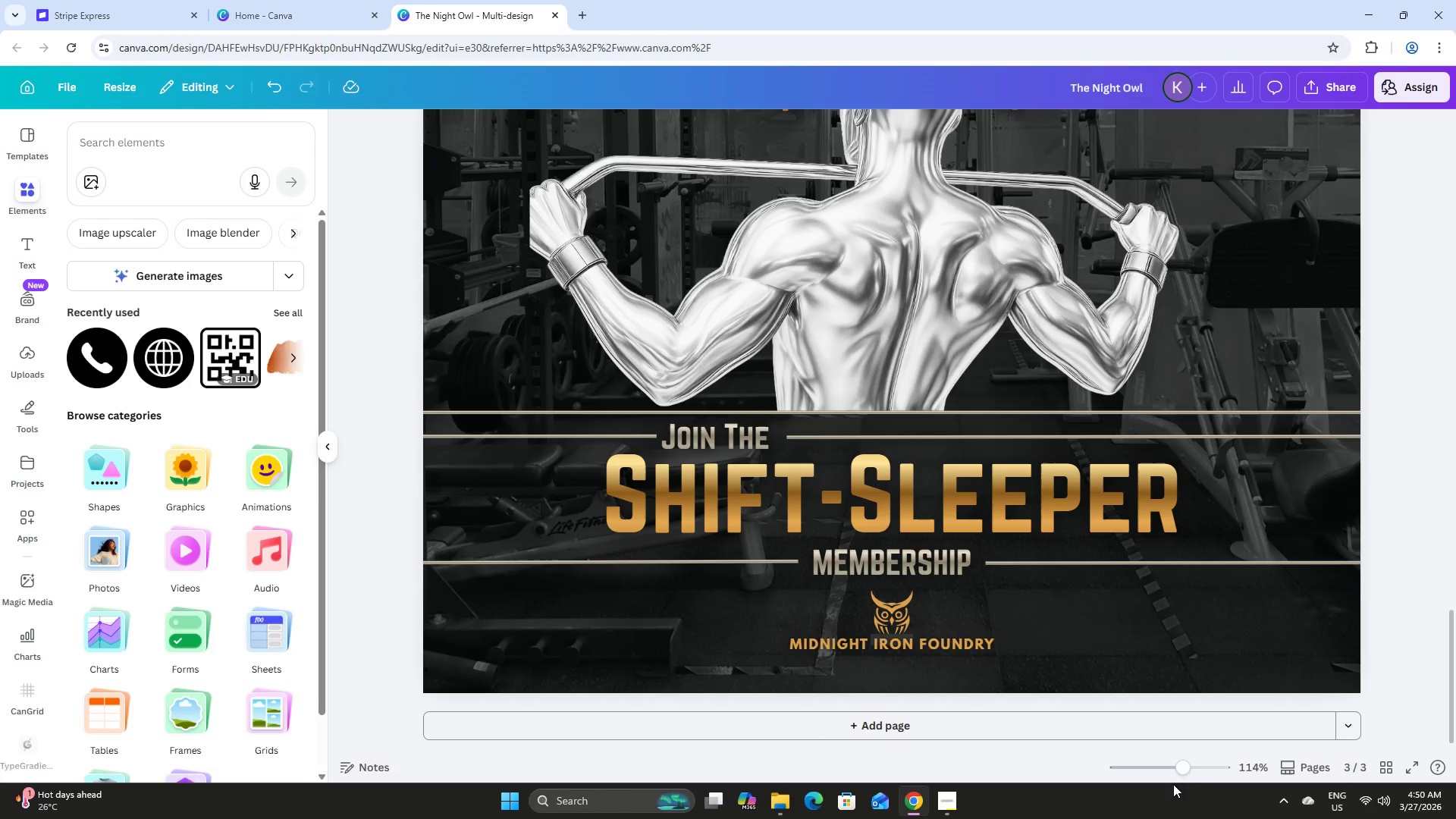 
left_click_drag(start_coordinate=[1181, 765], to_coordinate=[1176, 765])
 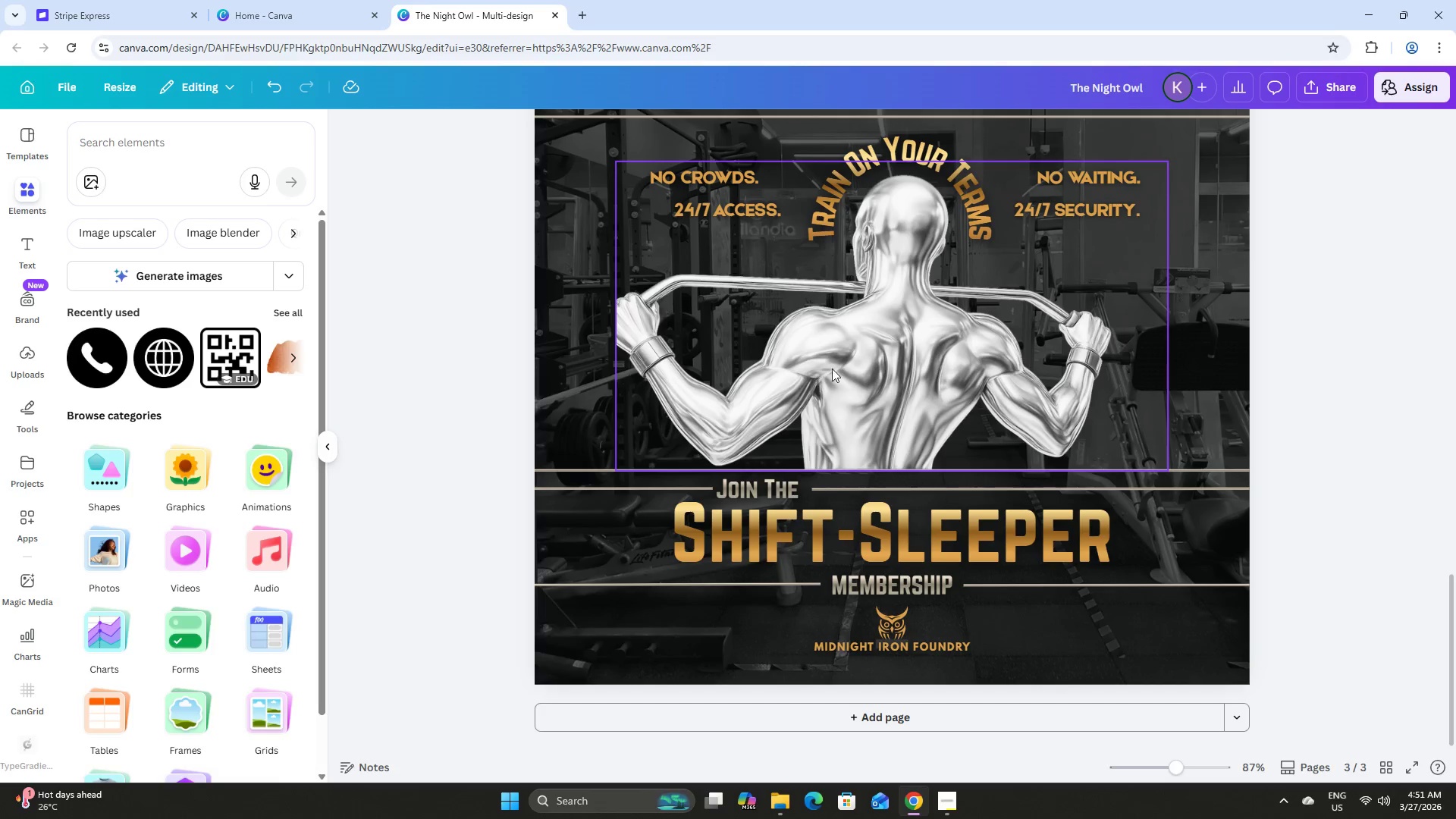 
scroll: coordinate [833, 359], scroll_direction: up, amount: 1.0
 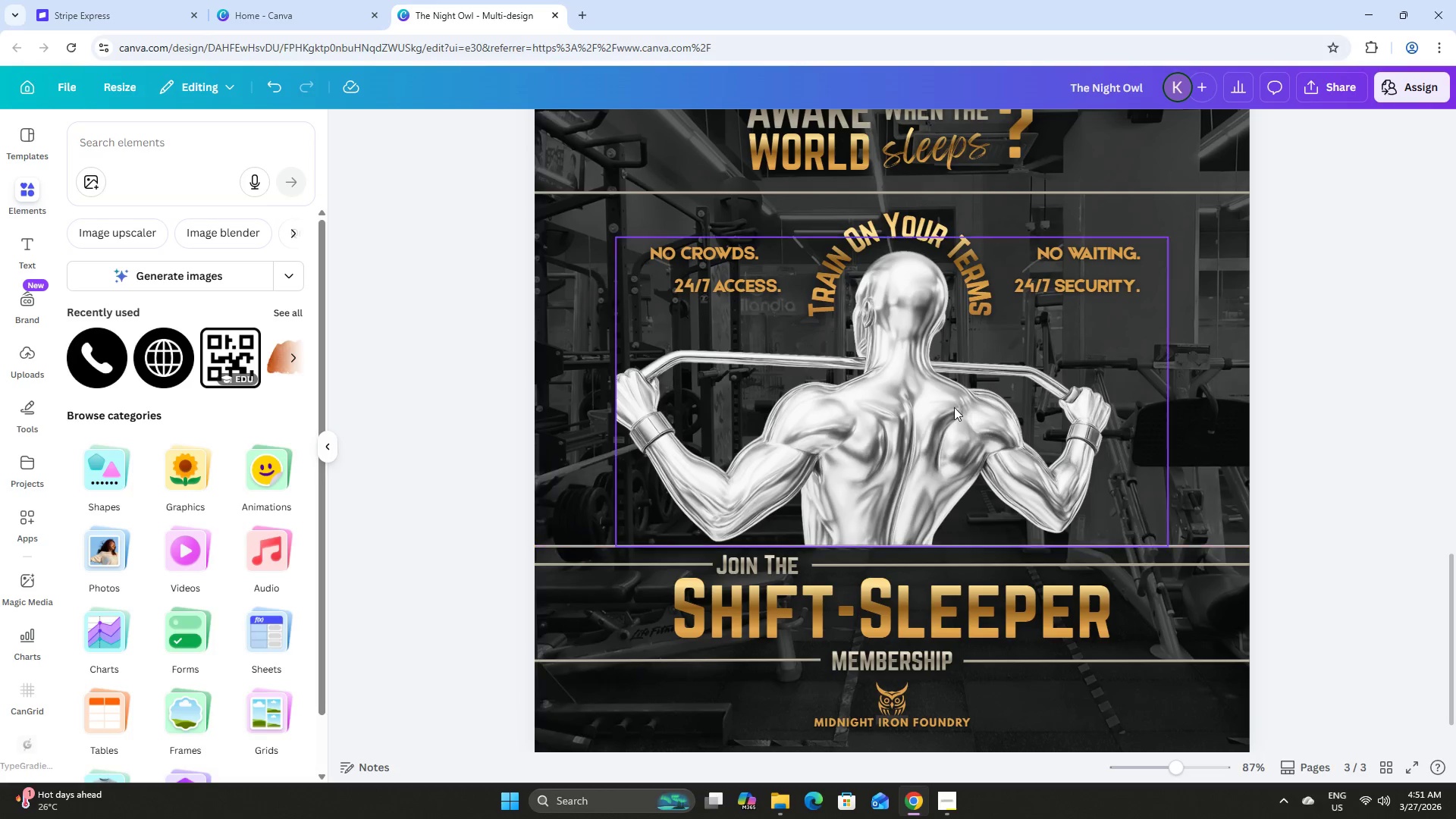 
left_click([950, 406])
 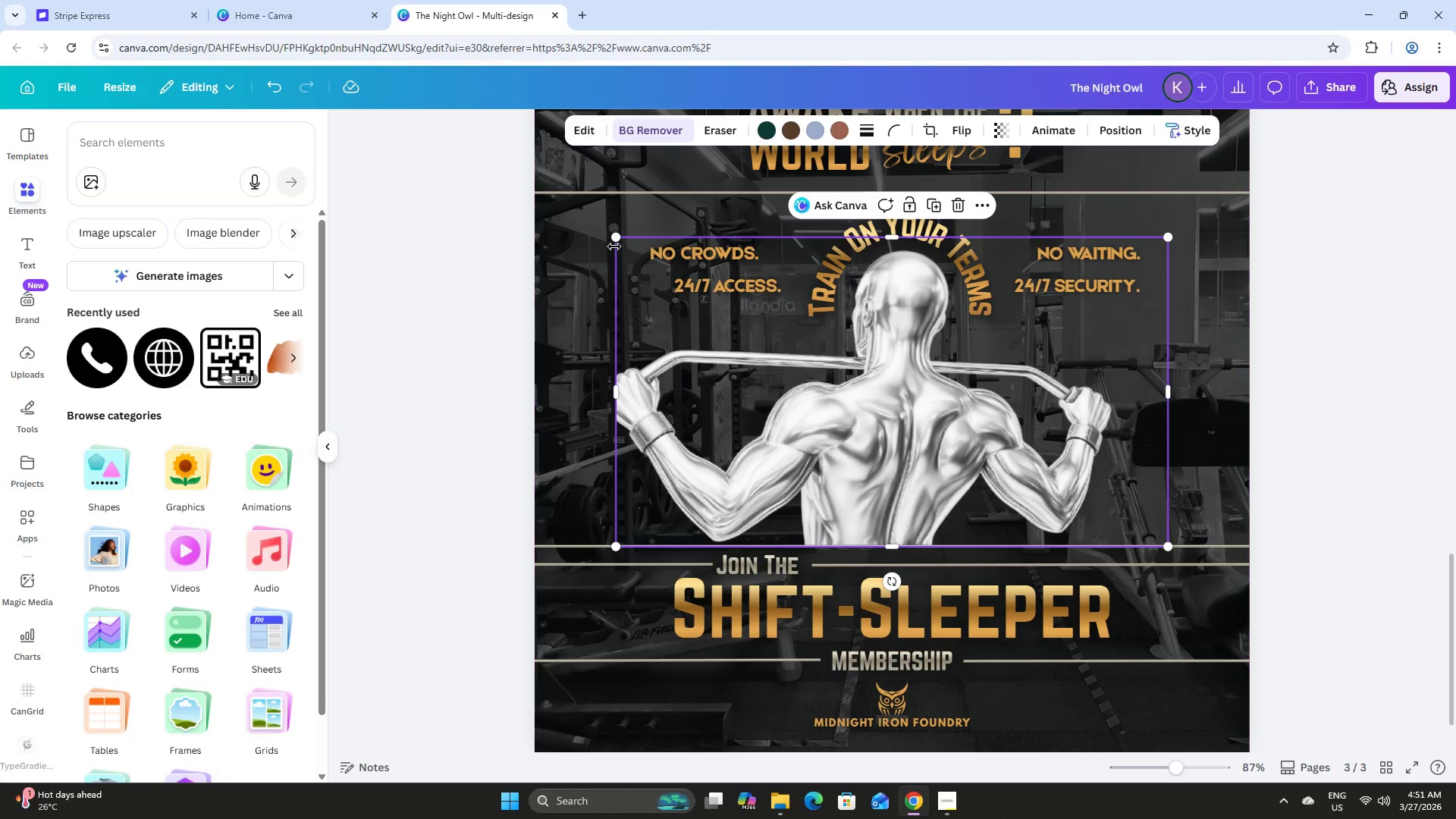 
left_click_drag(start_coordinate=[615, 239], to_coordinate=[529, 209])
 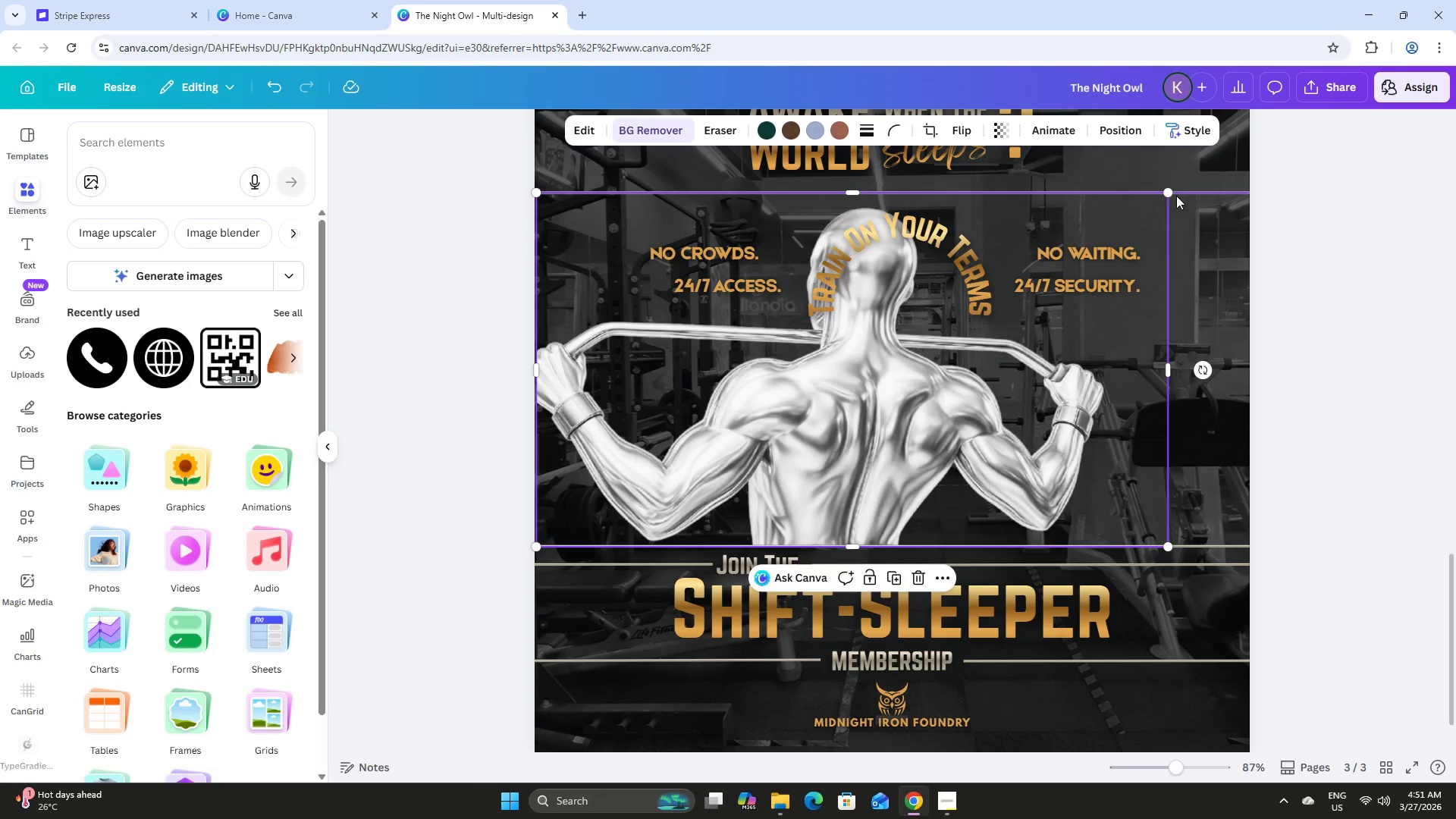 
left_click_drag(start_coordinate=[1171, 197], to_coordinate=[1279, 190])
 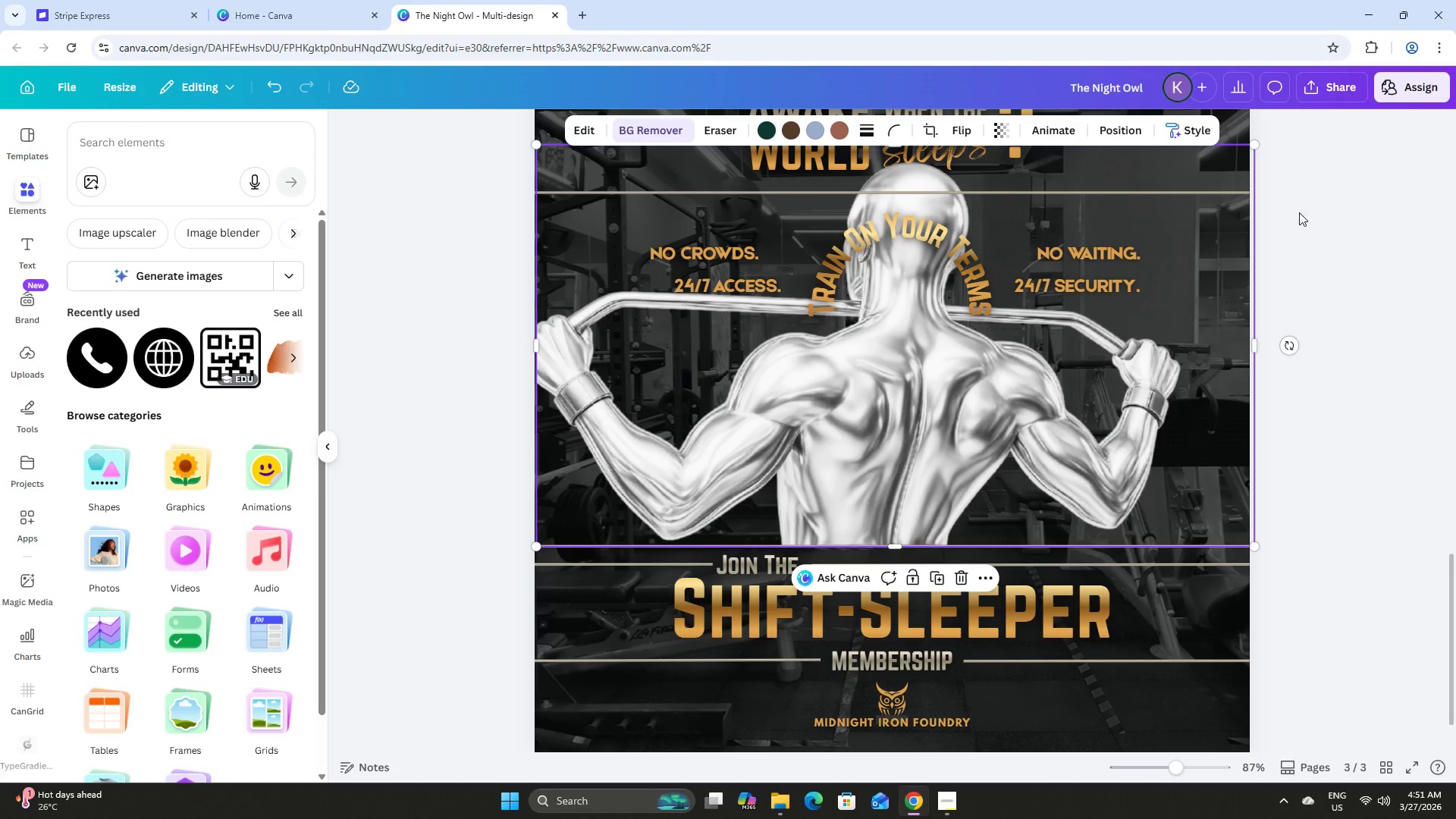 
key(Control+Z)
 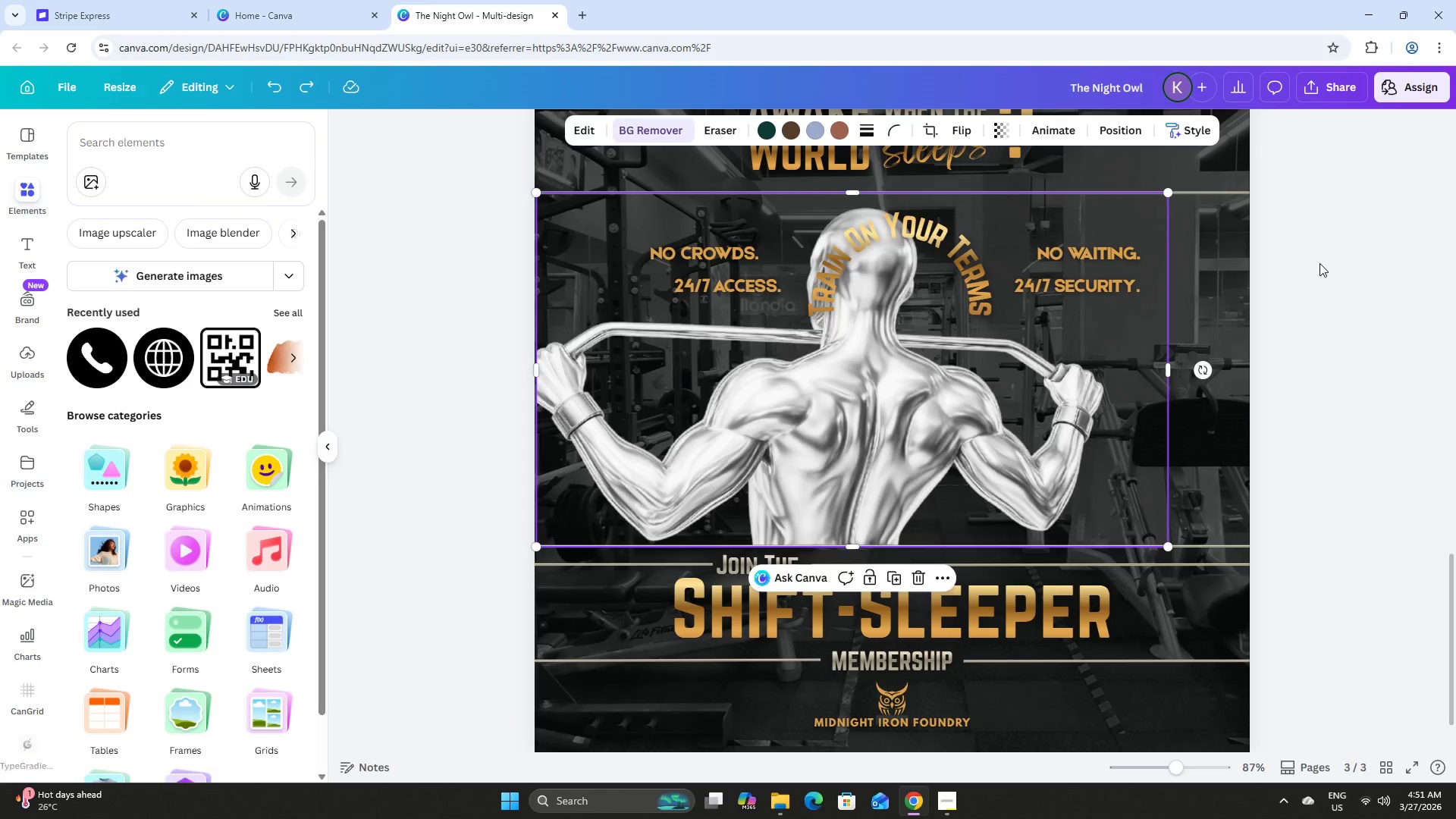 
key(Control+Z)
 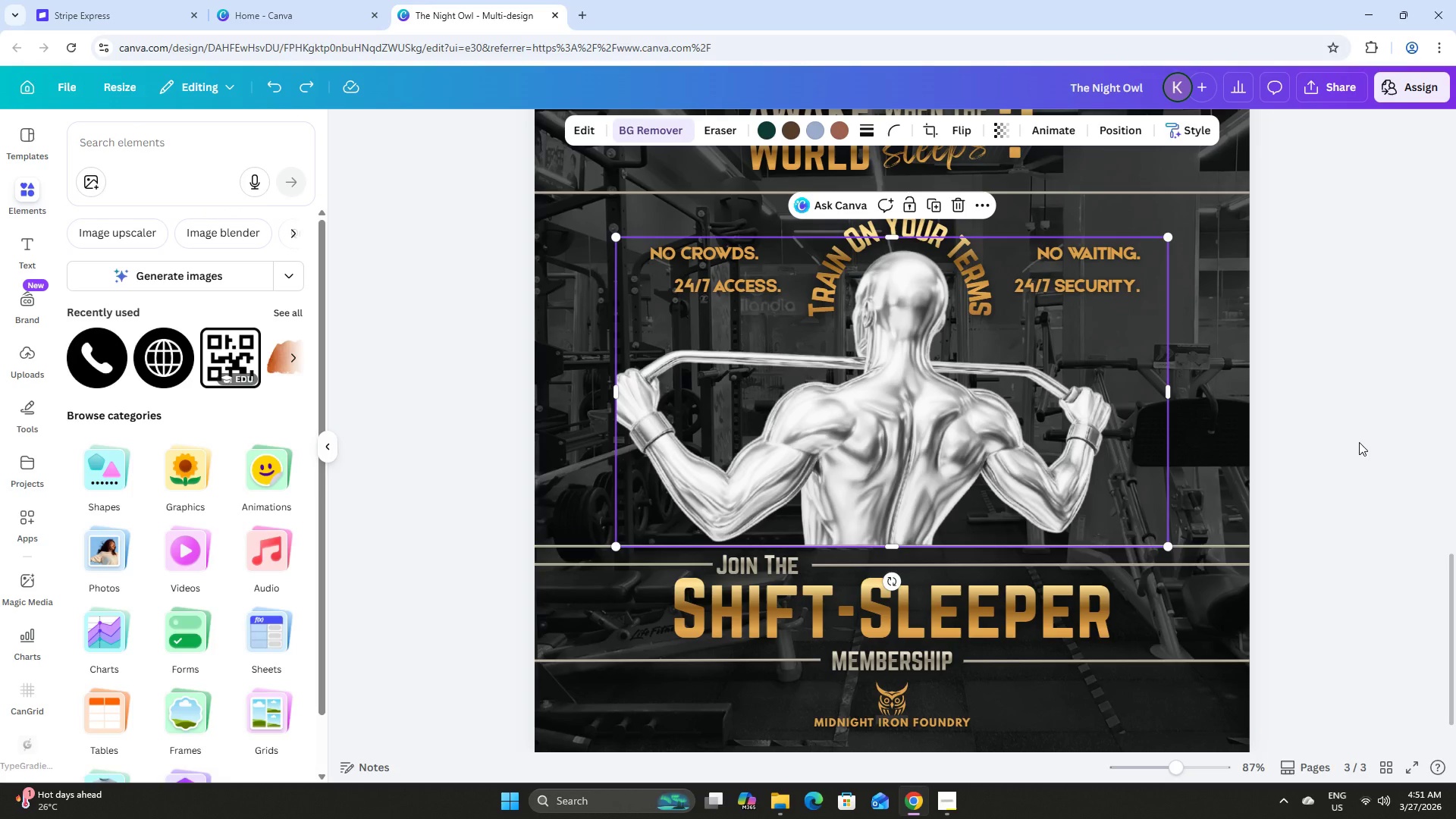 
left_click([1359, 442])
 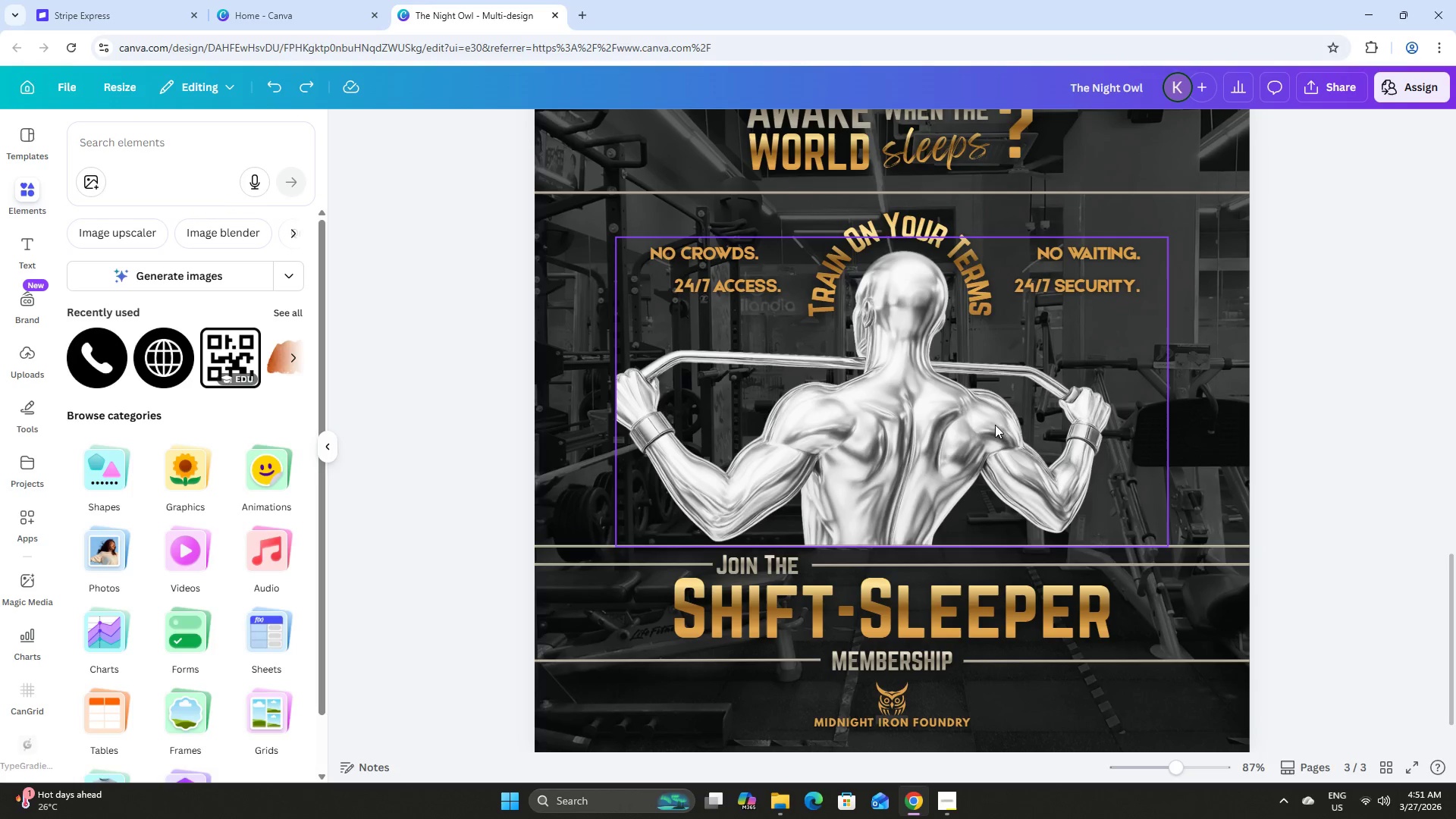 
left_click_drag(start_coordinate=[1170, 767], to_coordinate=[1172, 771])
 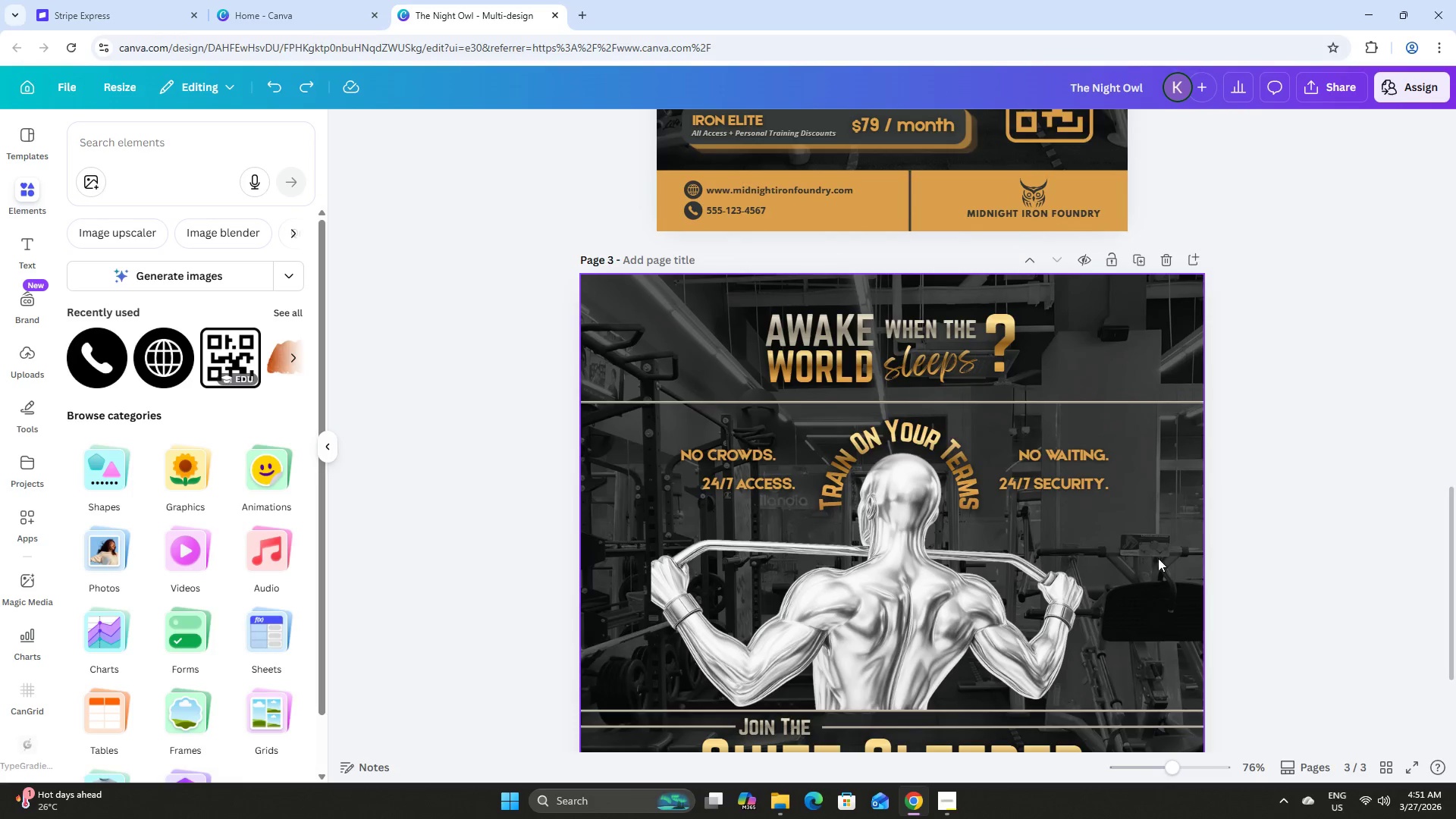 
scroll: coordinate [1167, 564], scroll_direction: down, amount: 4.0
 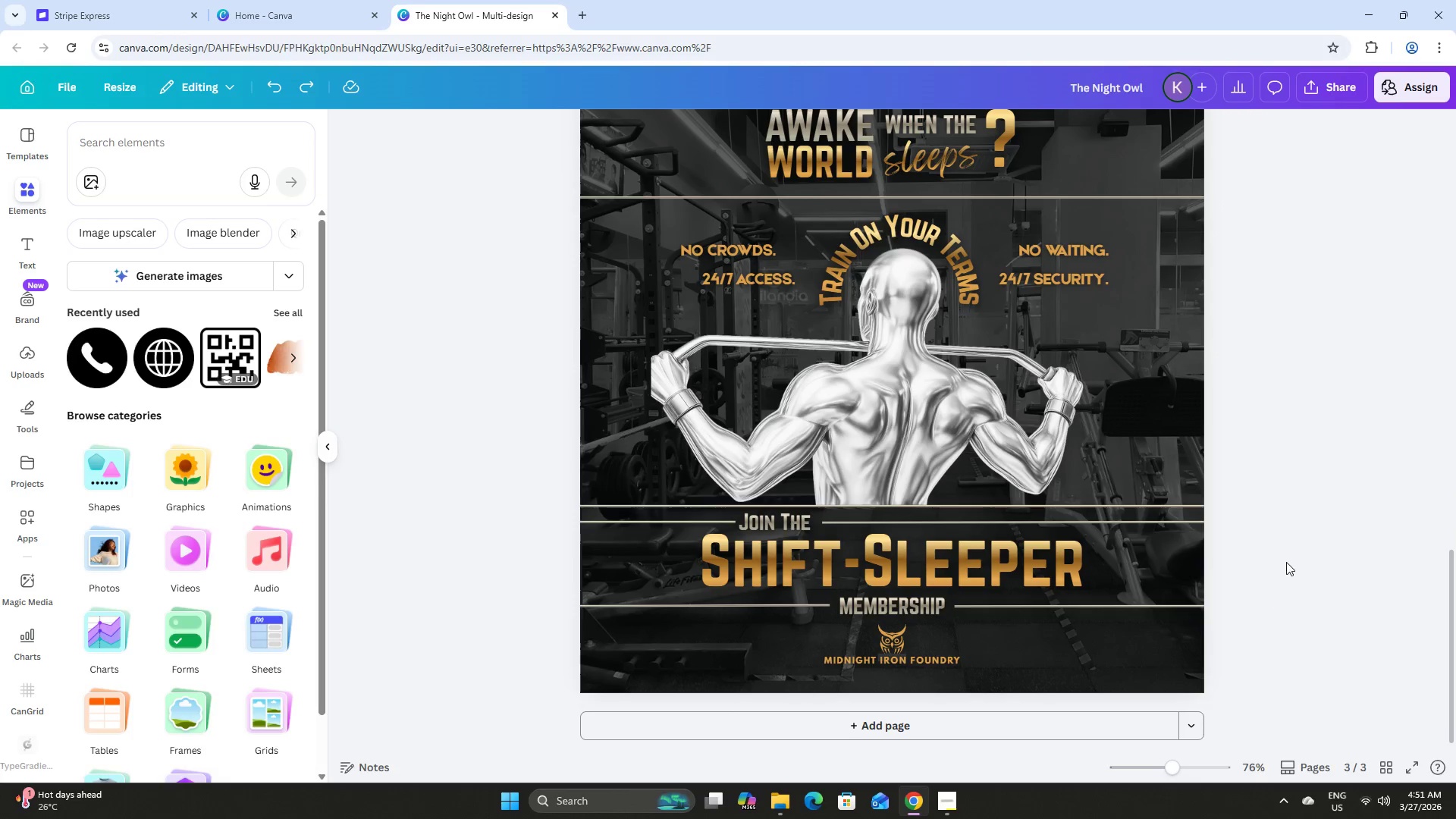 
left_click([1288, 556])
 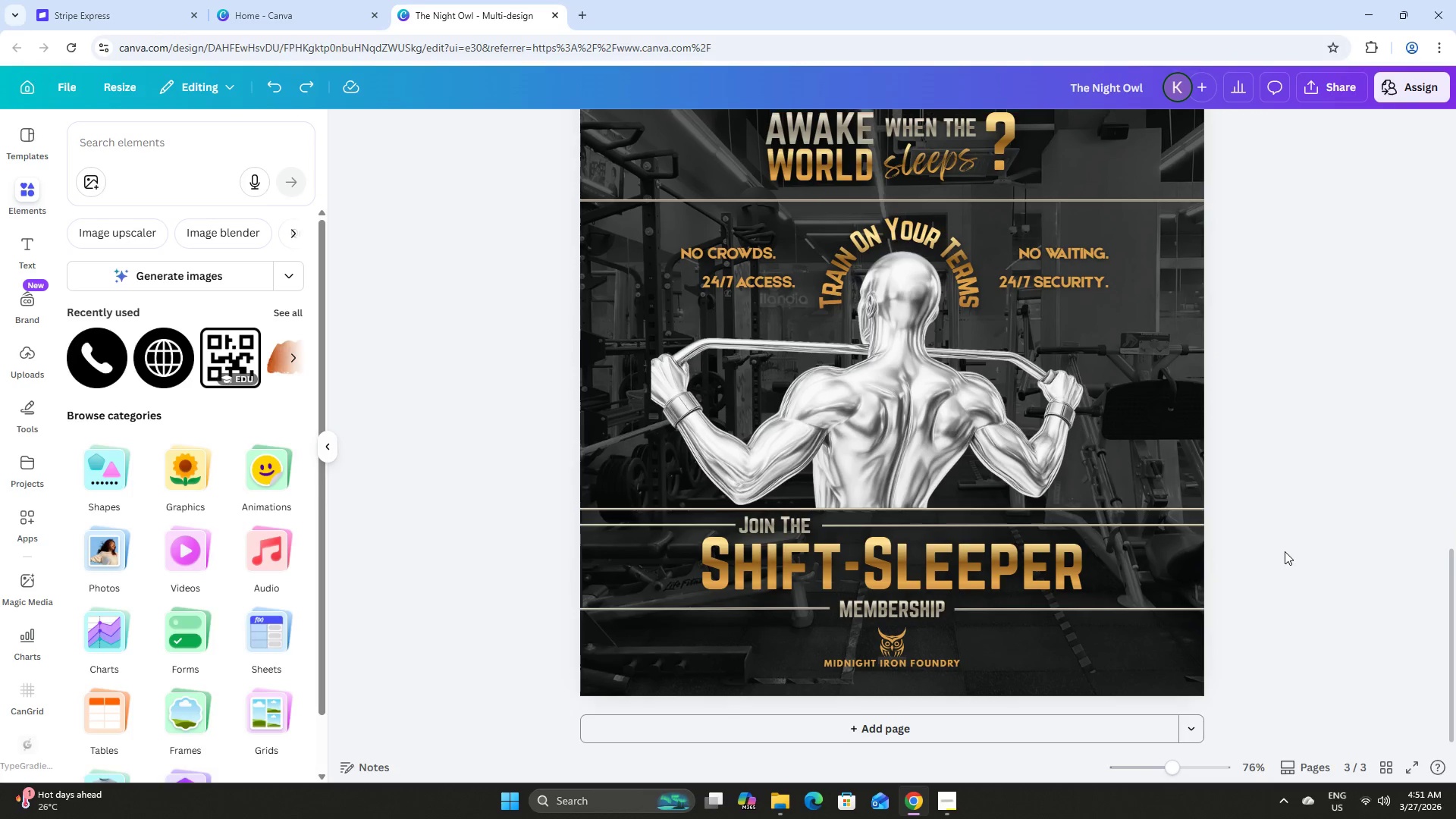 
scroll: coordinate [1285, 551], scroll_direction: up, amount: 2.0
 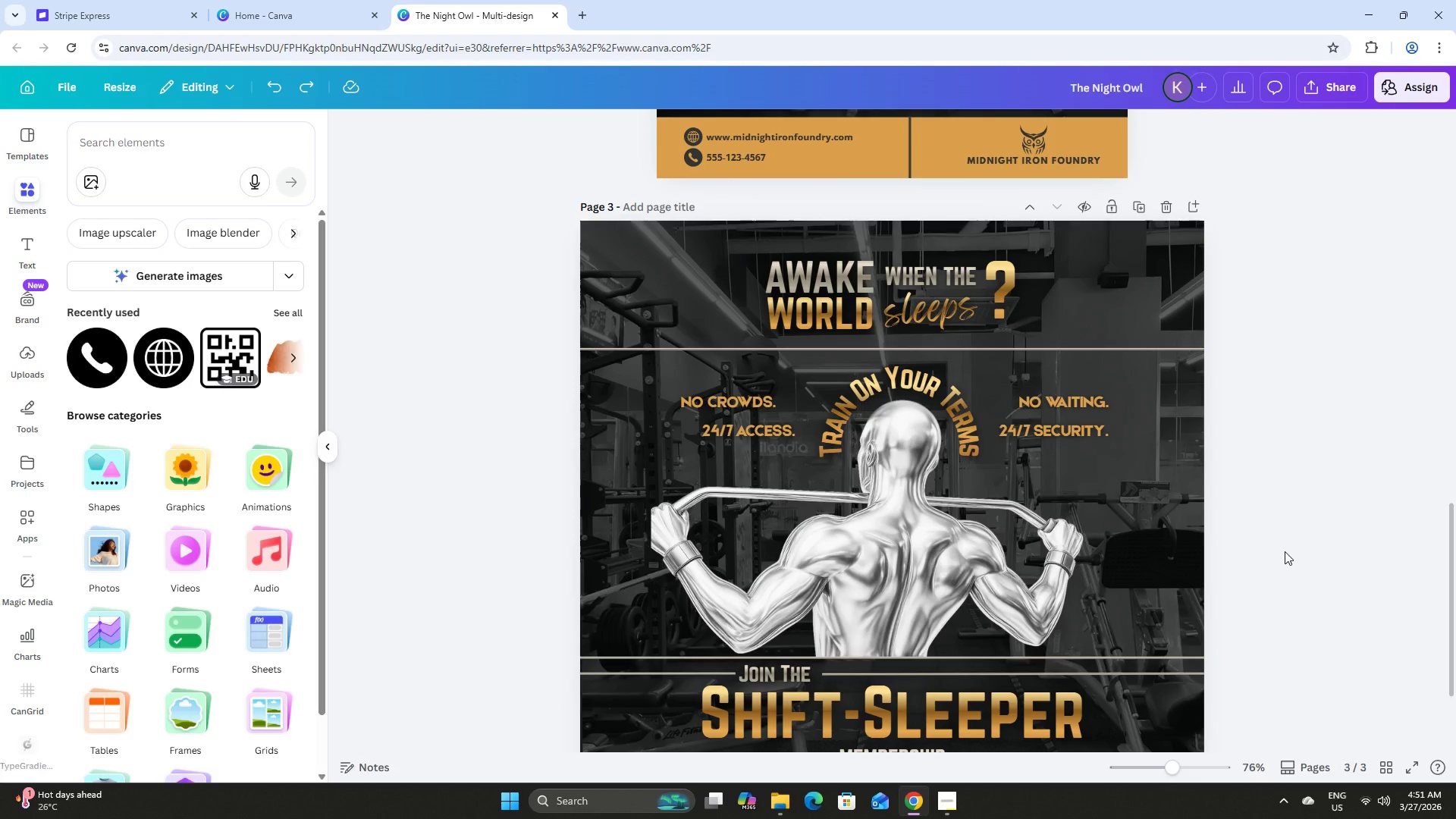 
scroll: coordinate [601, 335], scroll_direction: down, amount: 1.0
 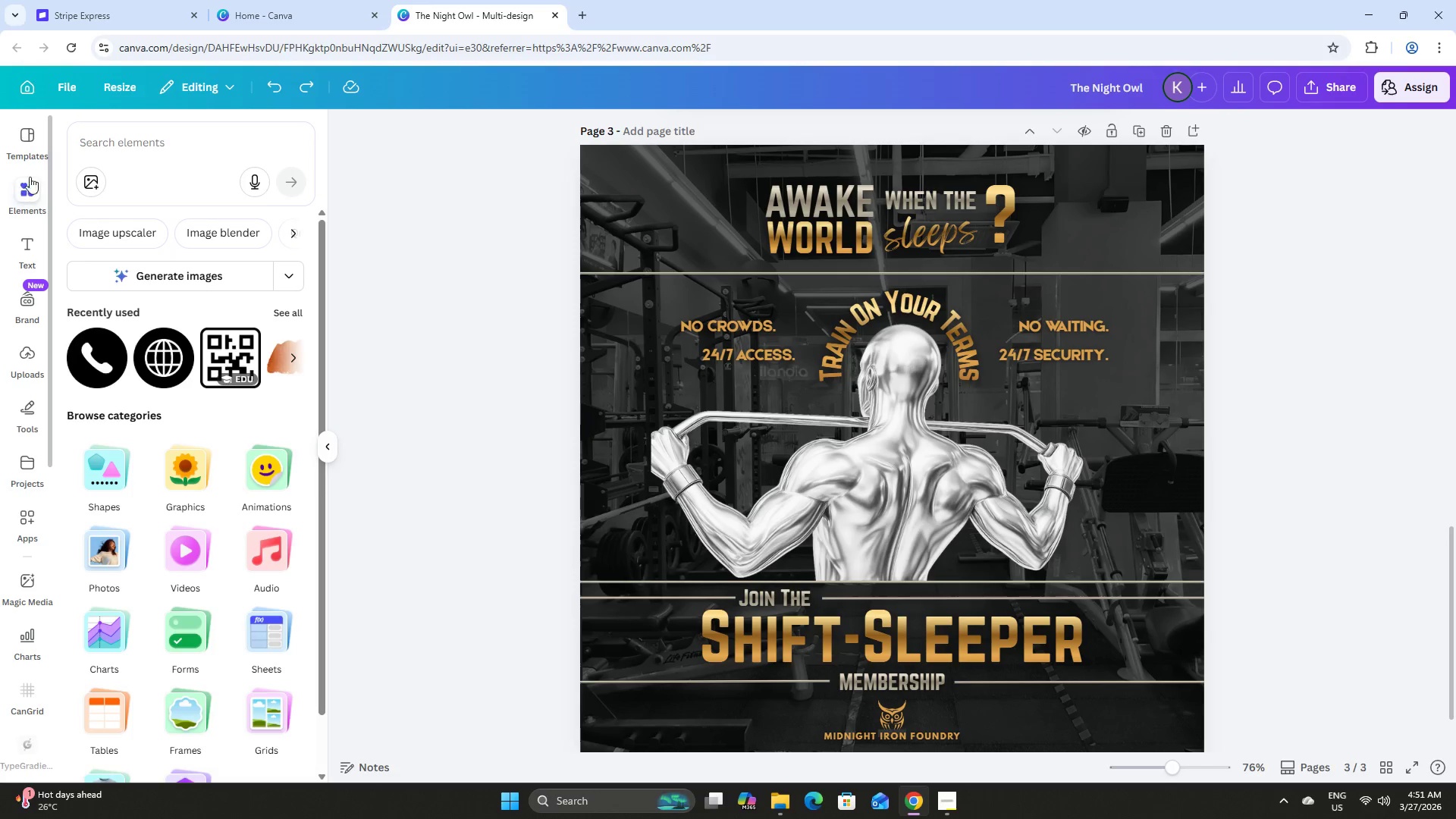 
type(sq)
 